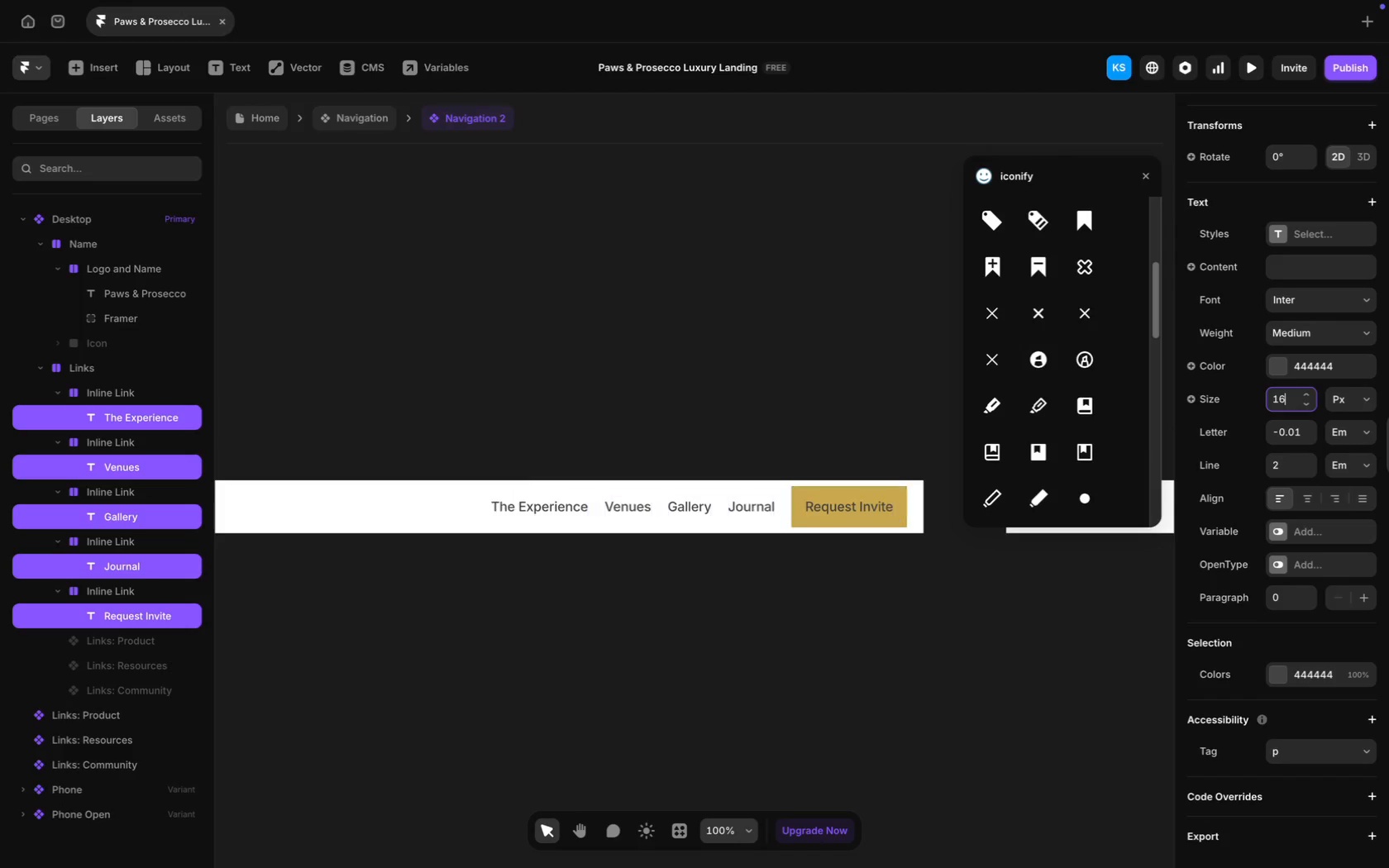 
key(Enter)
 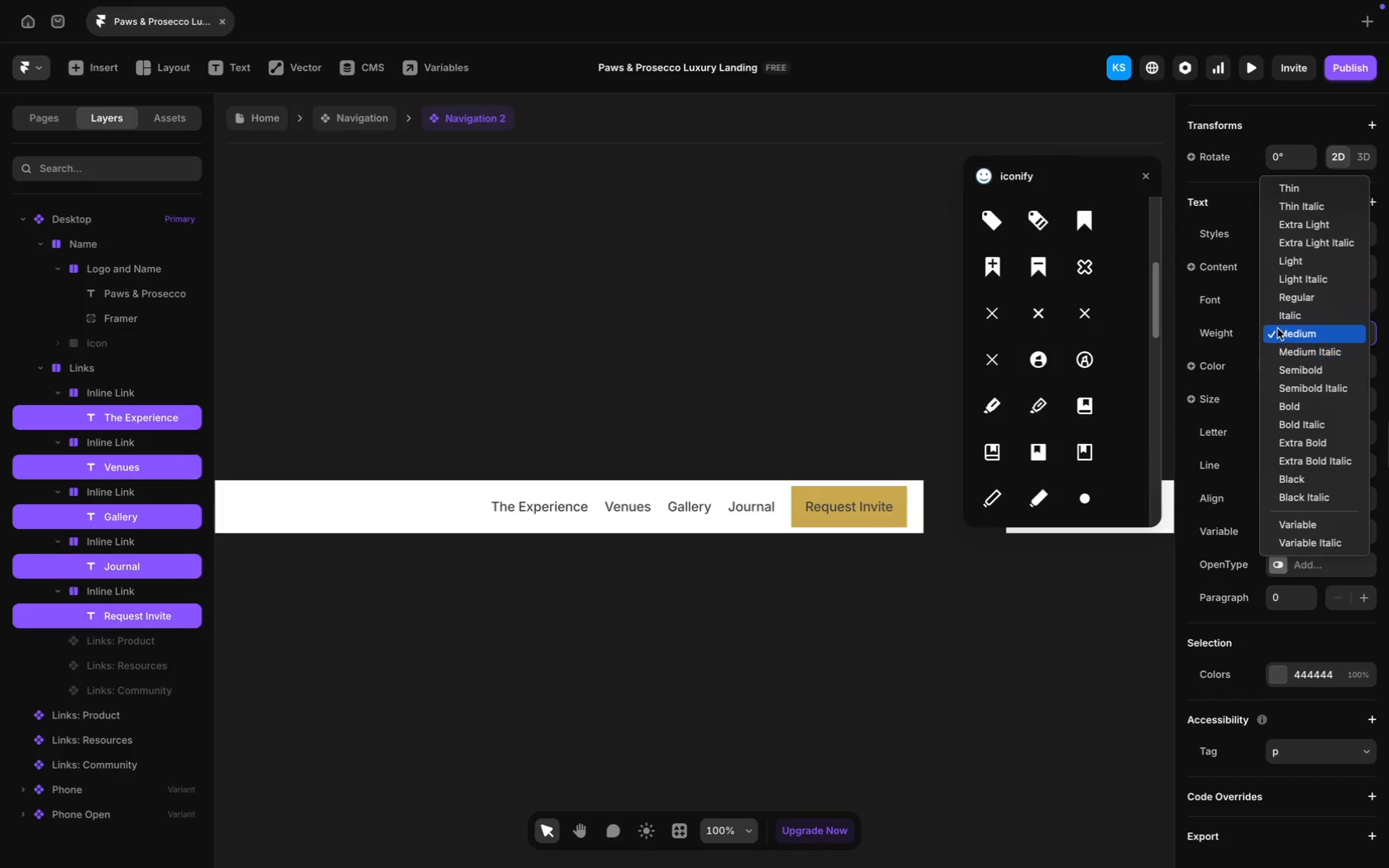 
left_click([1315, 331])
 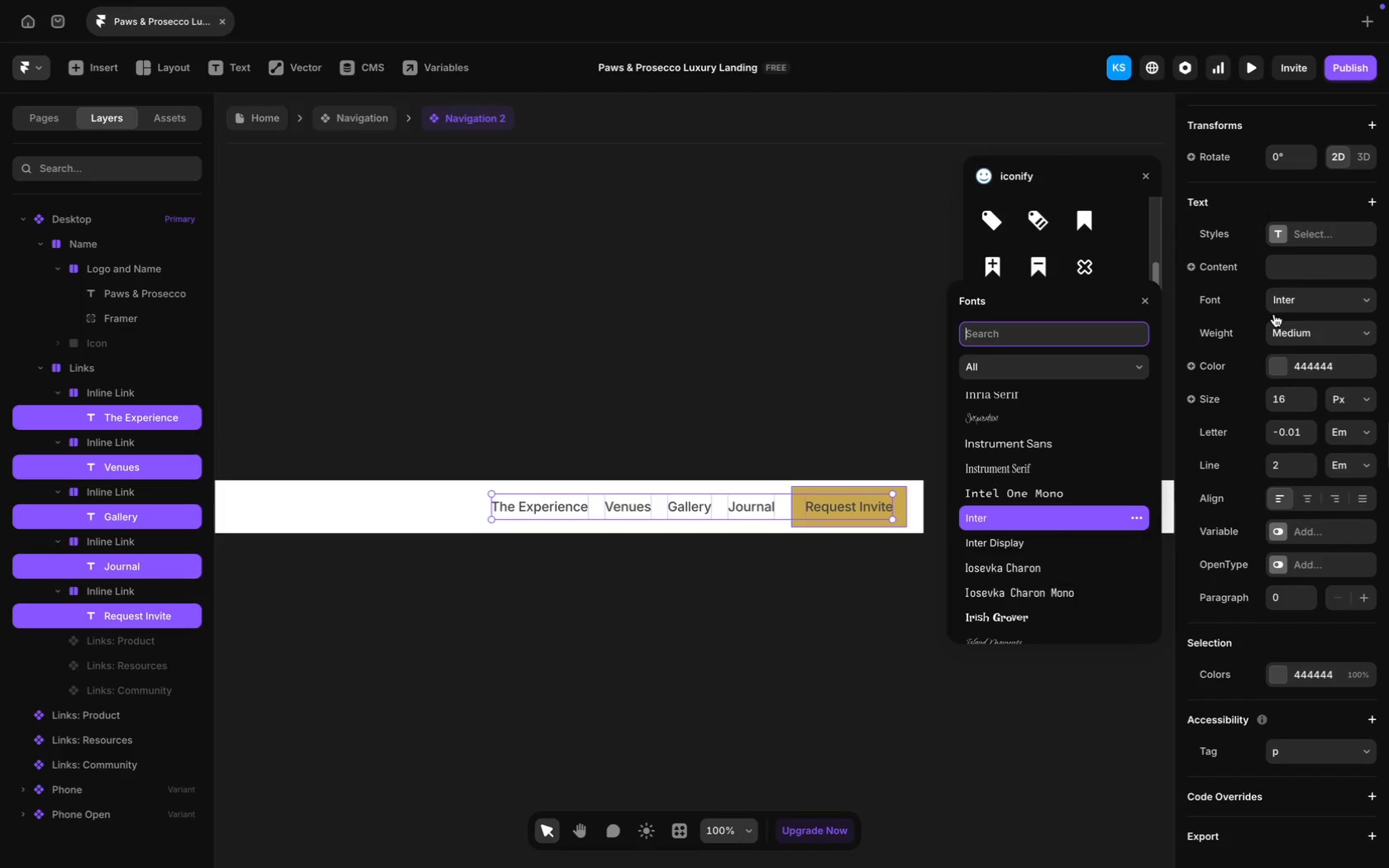 
type(mon)
 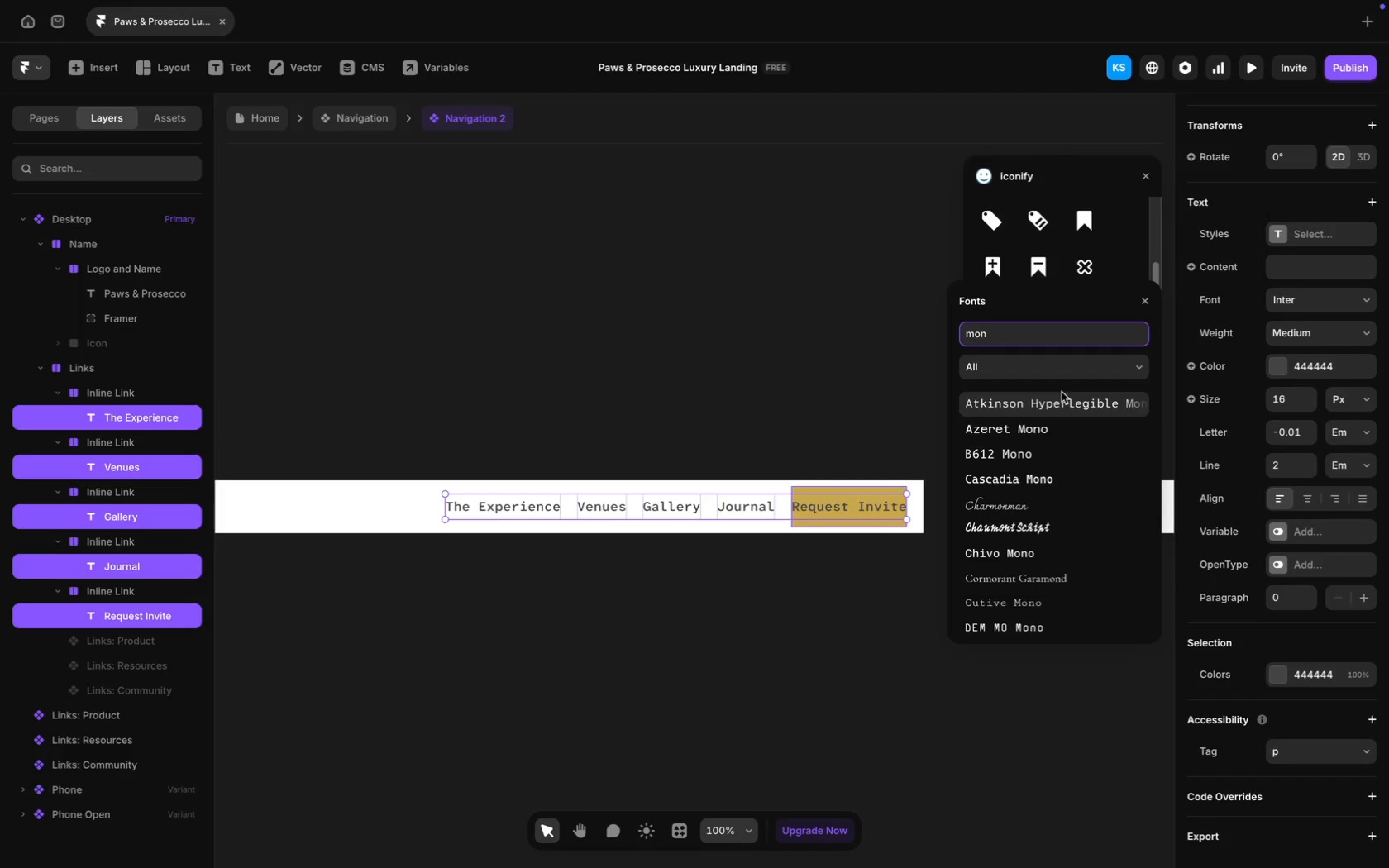 
scroll: coordinate [1002, 537], scroll_direction: down, amount: 92.0
 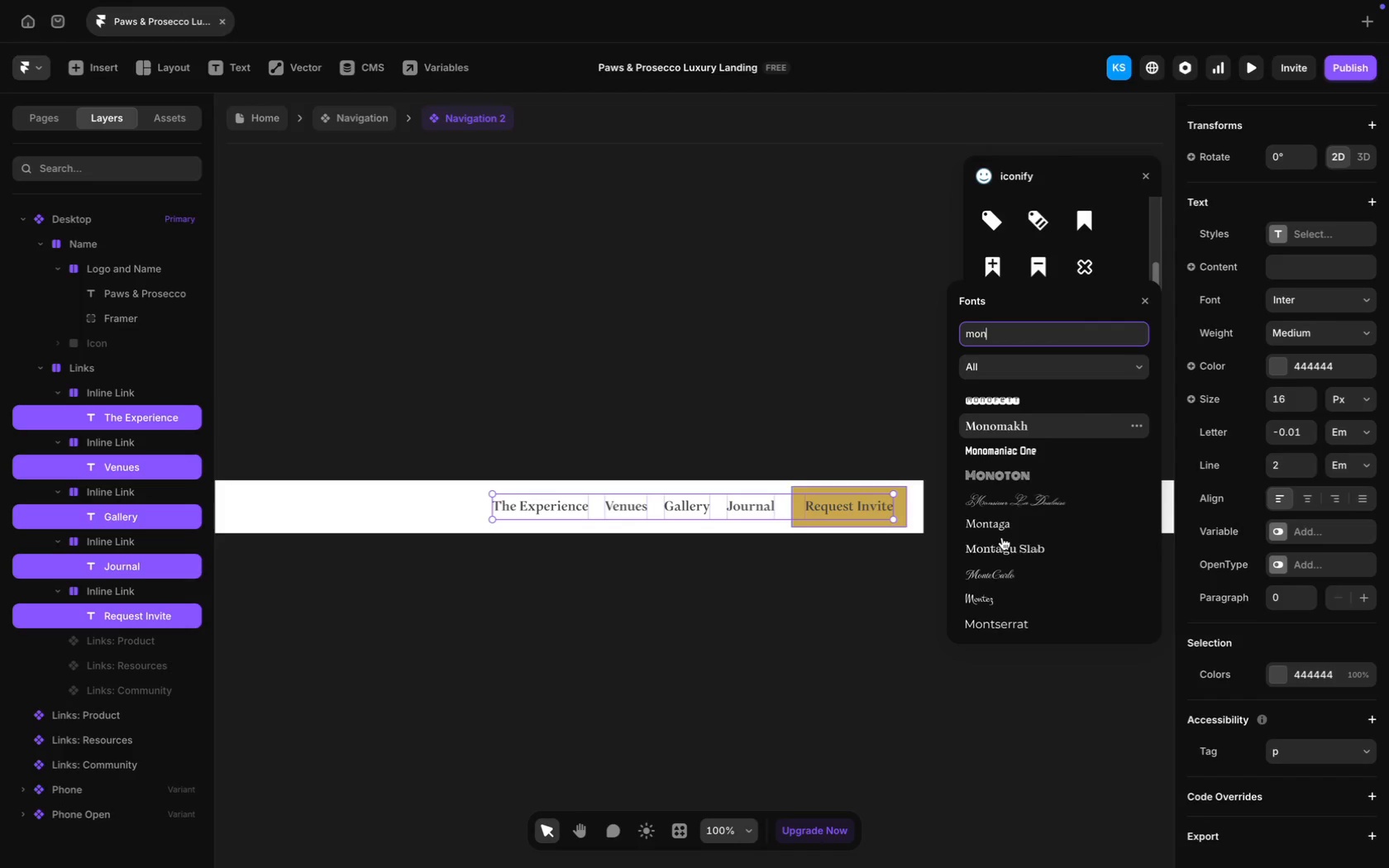 
scroll: coordinate [1002, 537], scroll_direction: up, amount: 31.0
 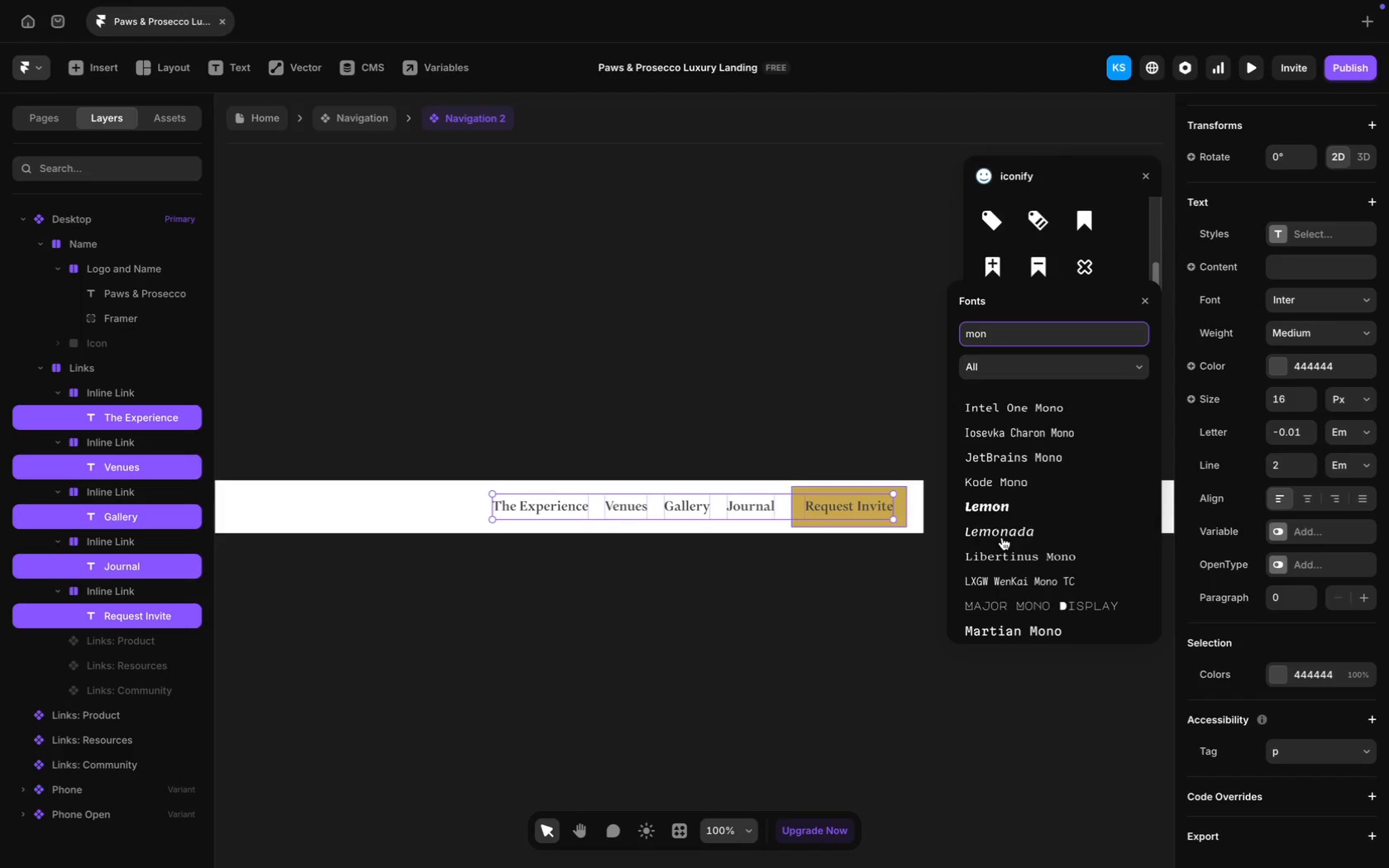 
scroll: coordinate [1002, 537], scroll_direction: down, amount: 27.0
 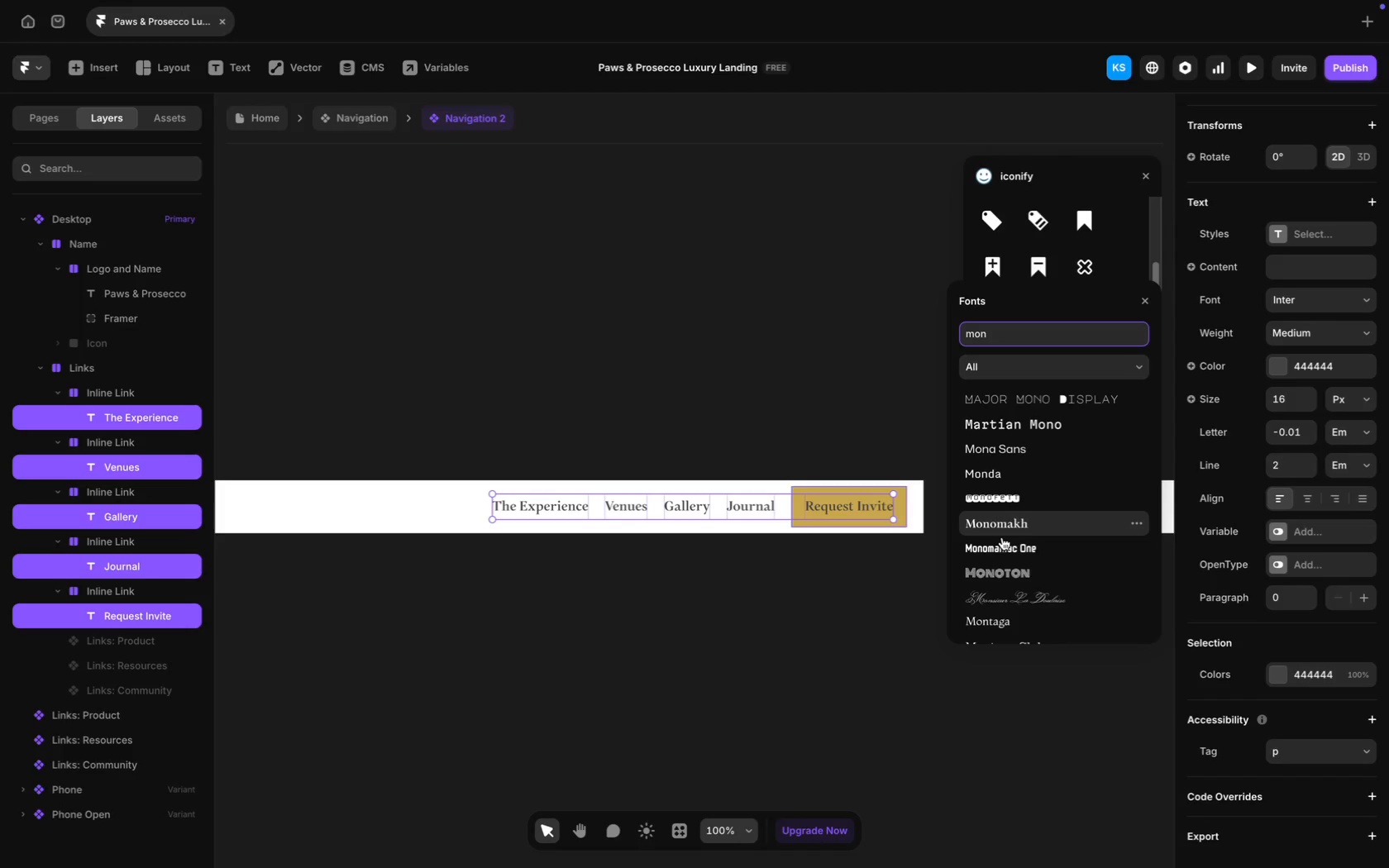 
wait(7.11)
 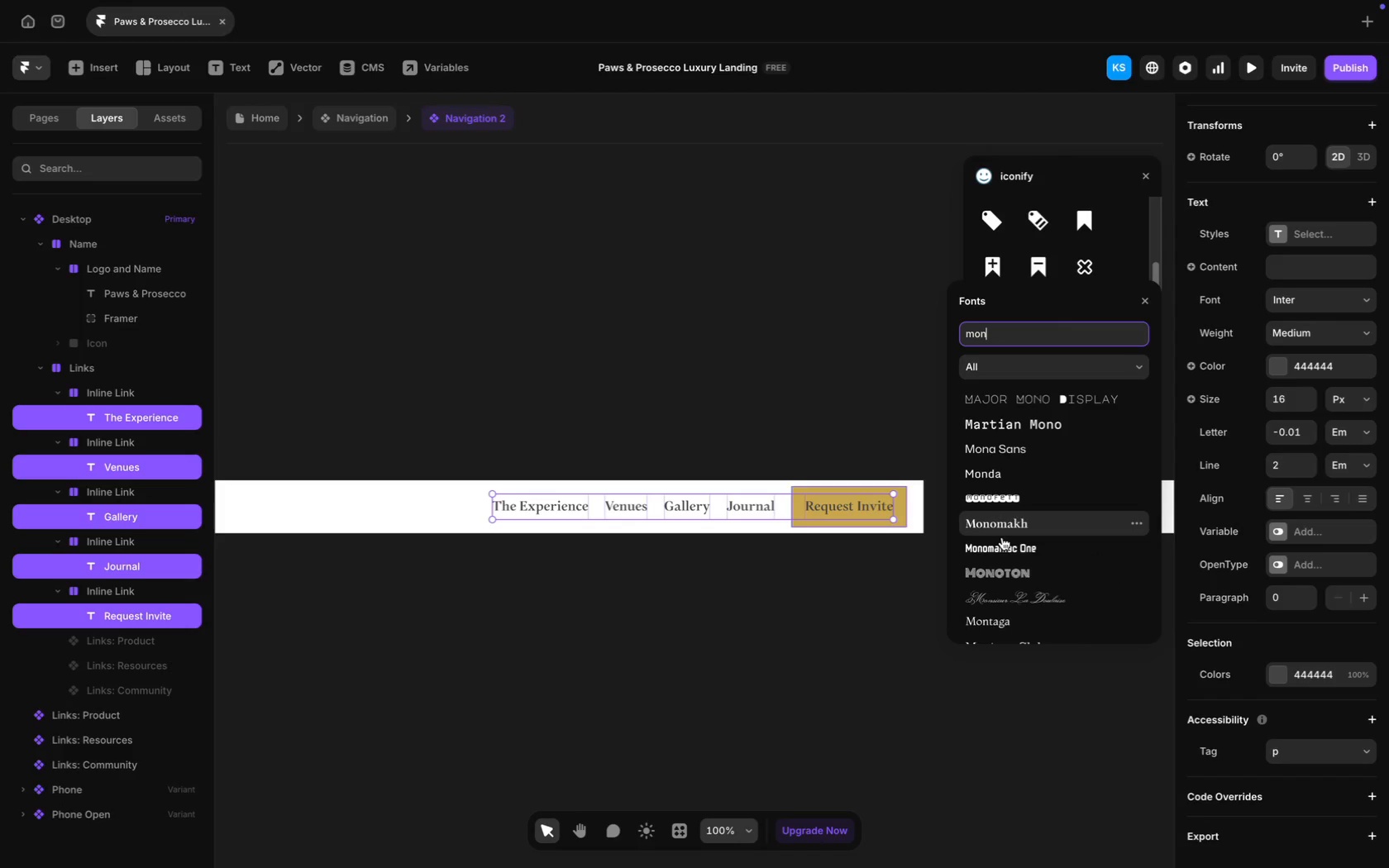 
scroll: coordinate [1002, 537], scroll_direction: down, amount: 44.0
 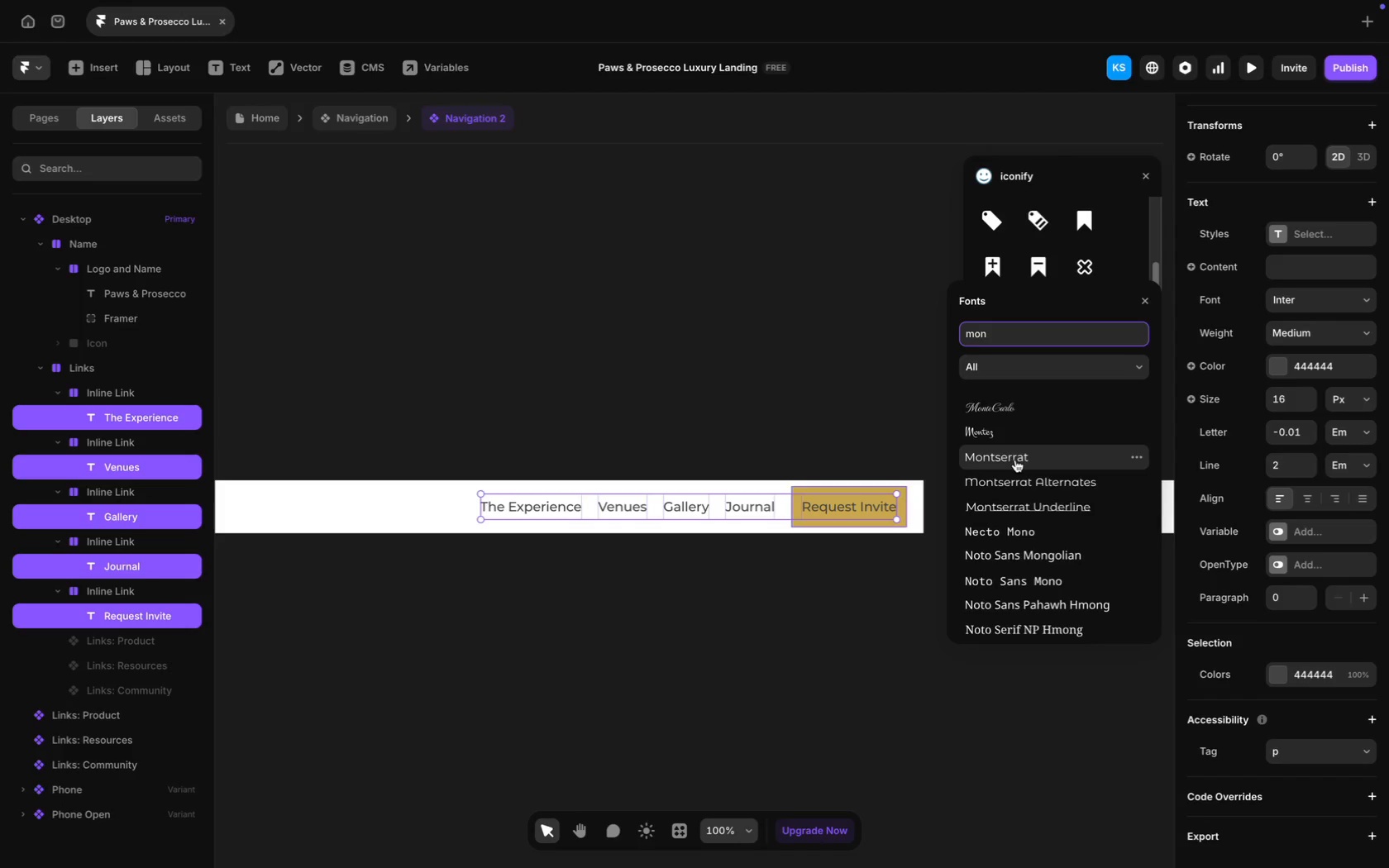 
left_click([1015, 460])
 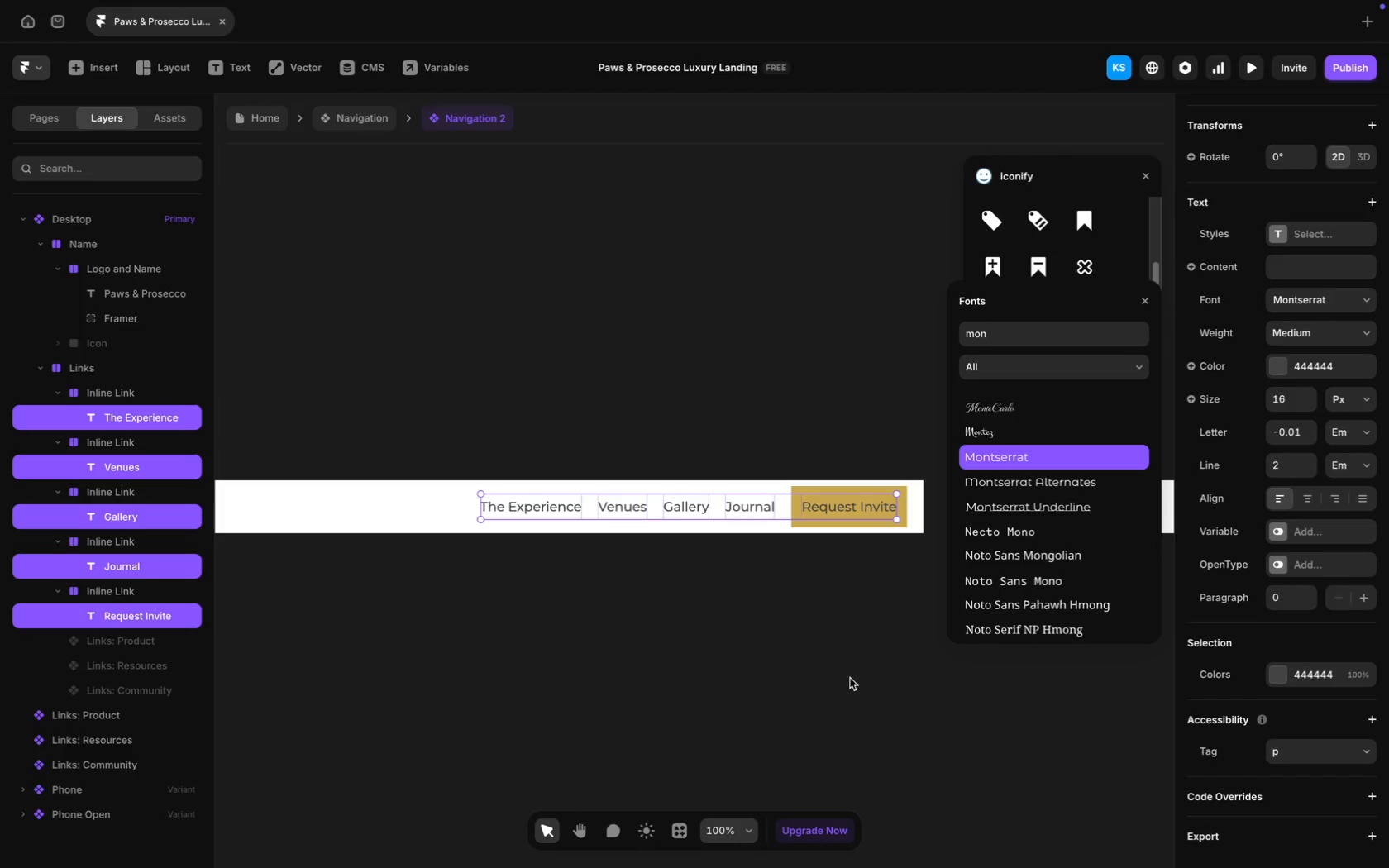 
left_click([855, 671])
 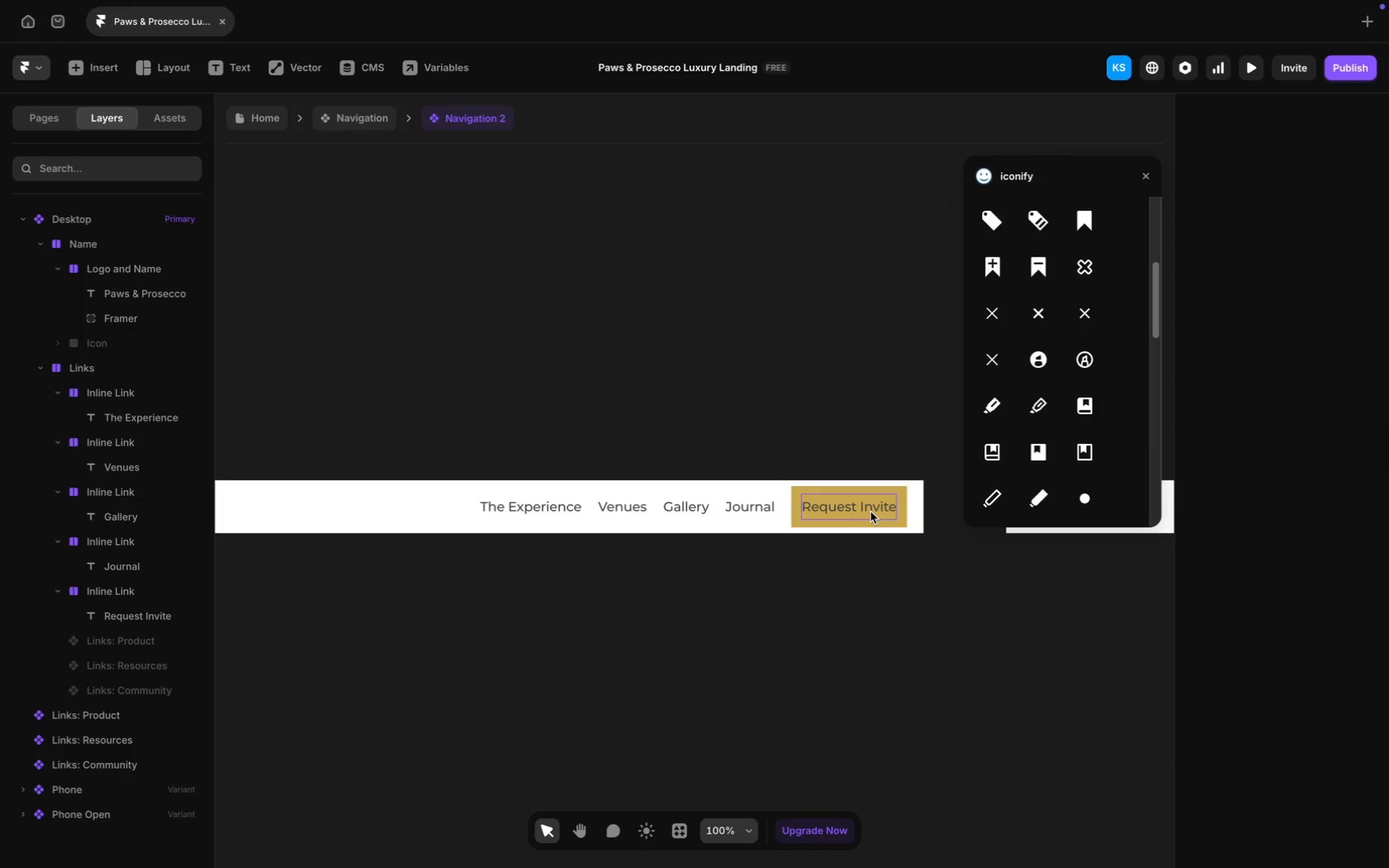 
left_click([871, 512])
 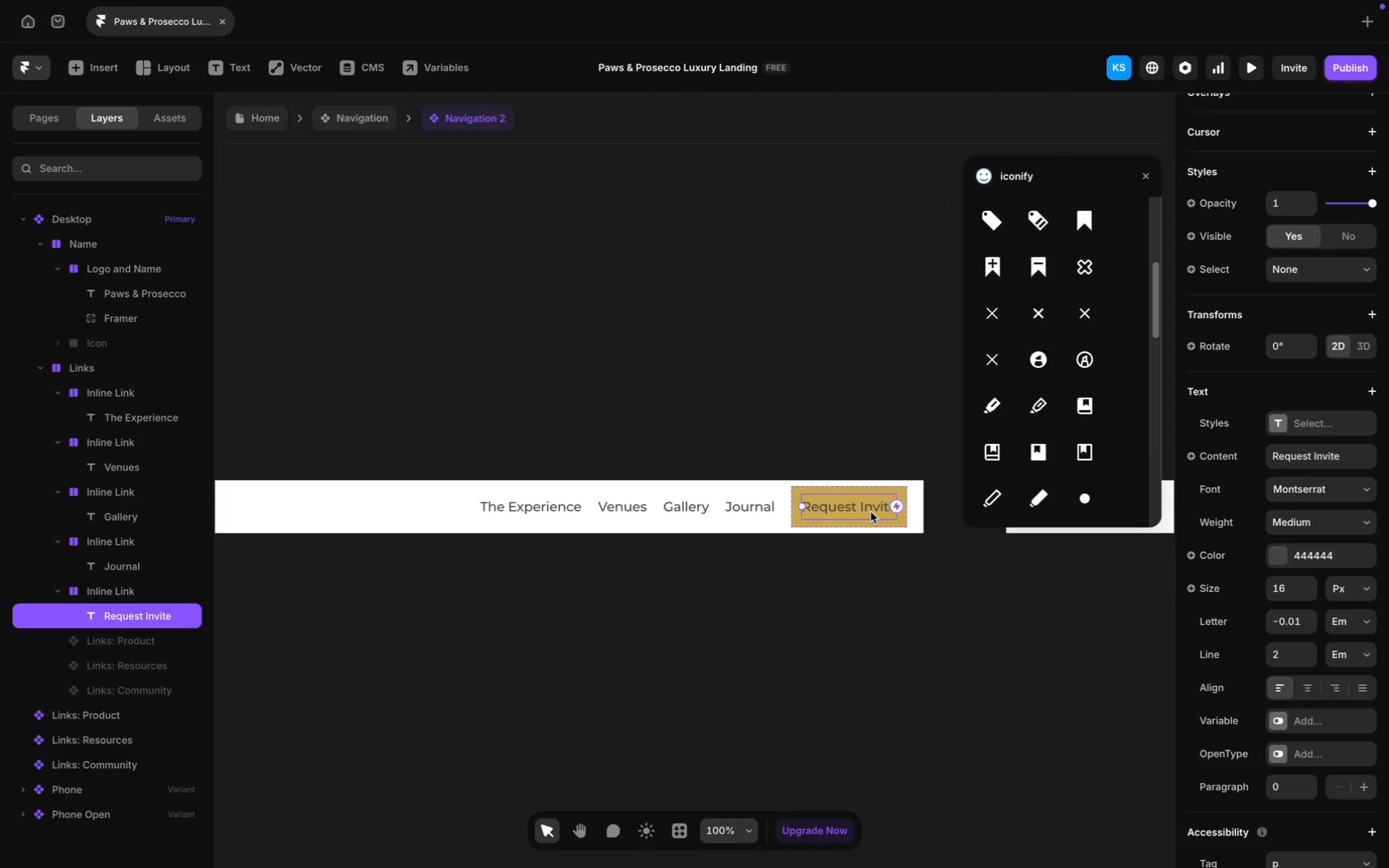 
wait(30.35)
 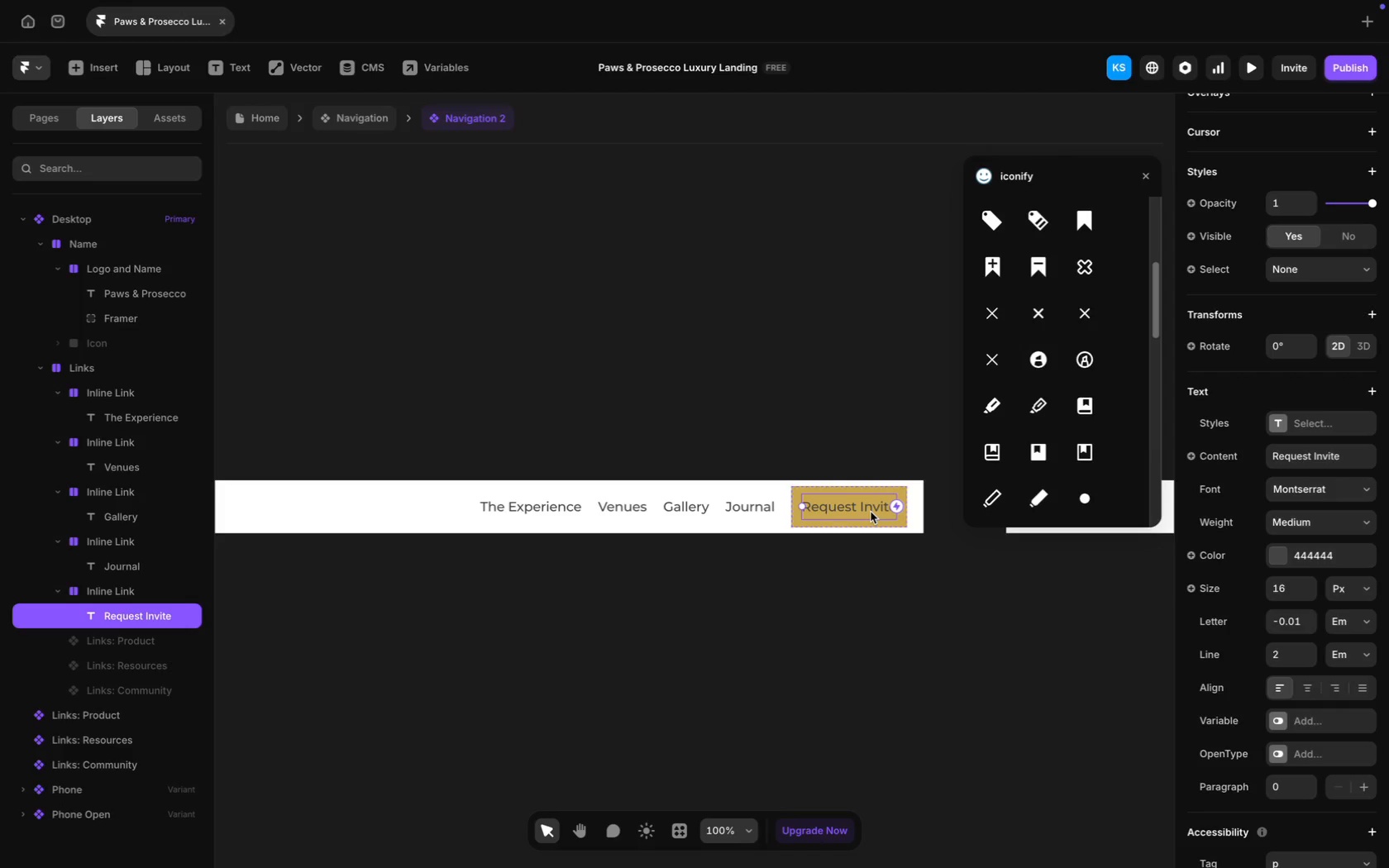 
scroll: coordinate [855, 612], scroll_direction: down, amount: 1.0
 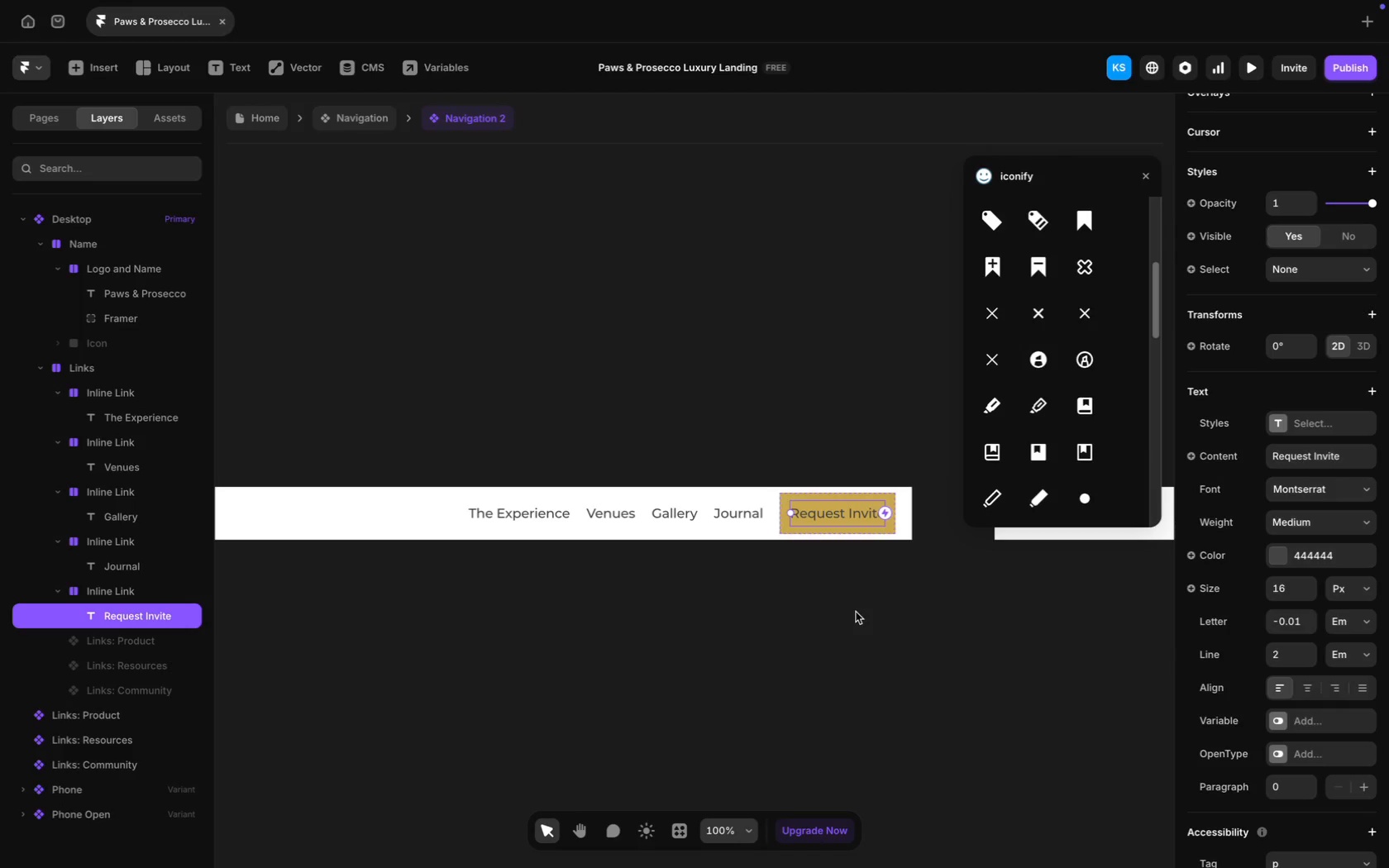 
scroll: coordinate [855, 612], scroll_direction: up, amount: 6.0
 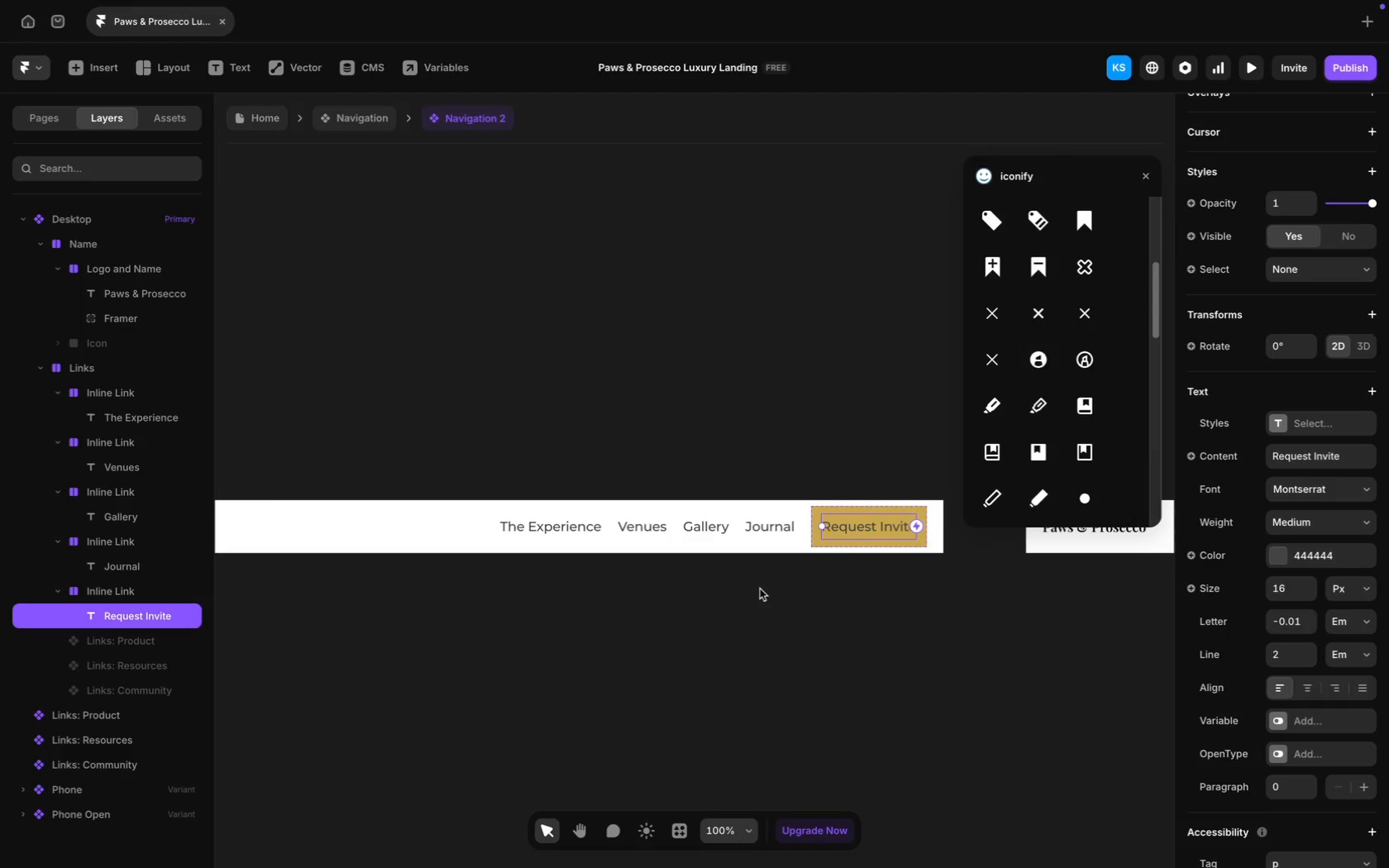 
left_click([796, 590])
 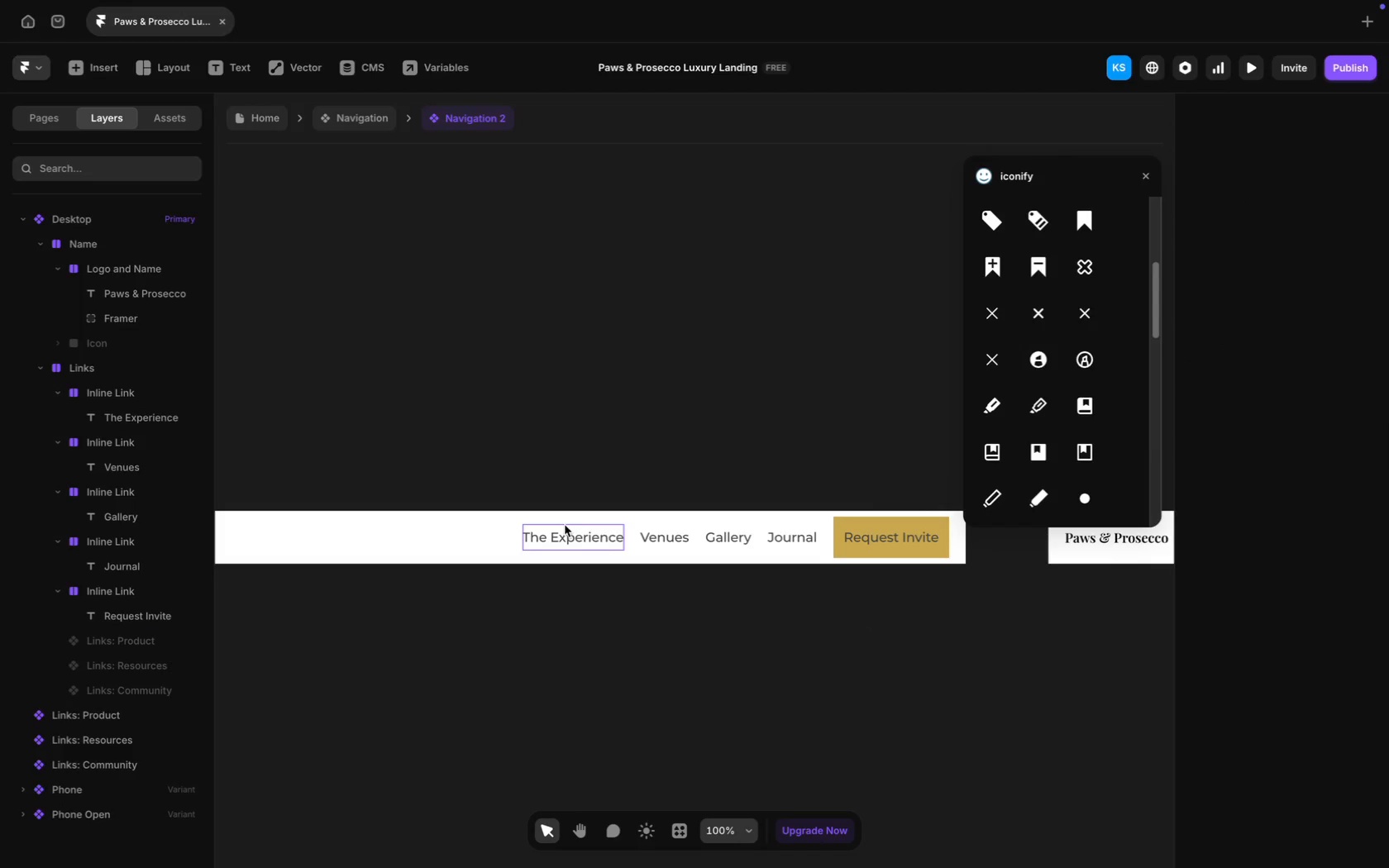 
scroll: coordinate [796, 590], scroll_direction: up, amount: 4.0
 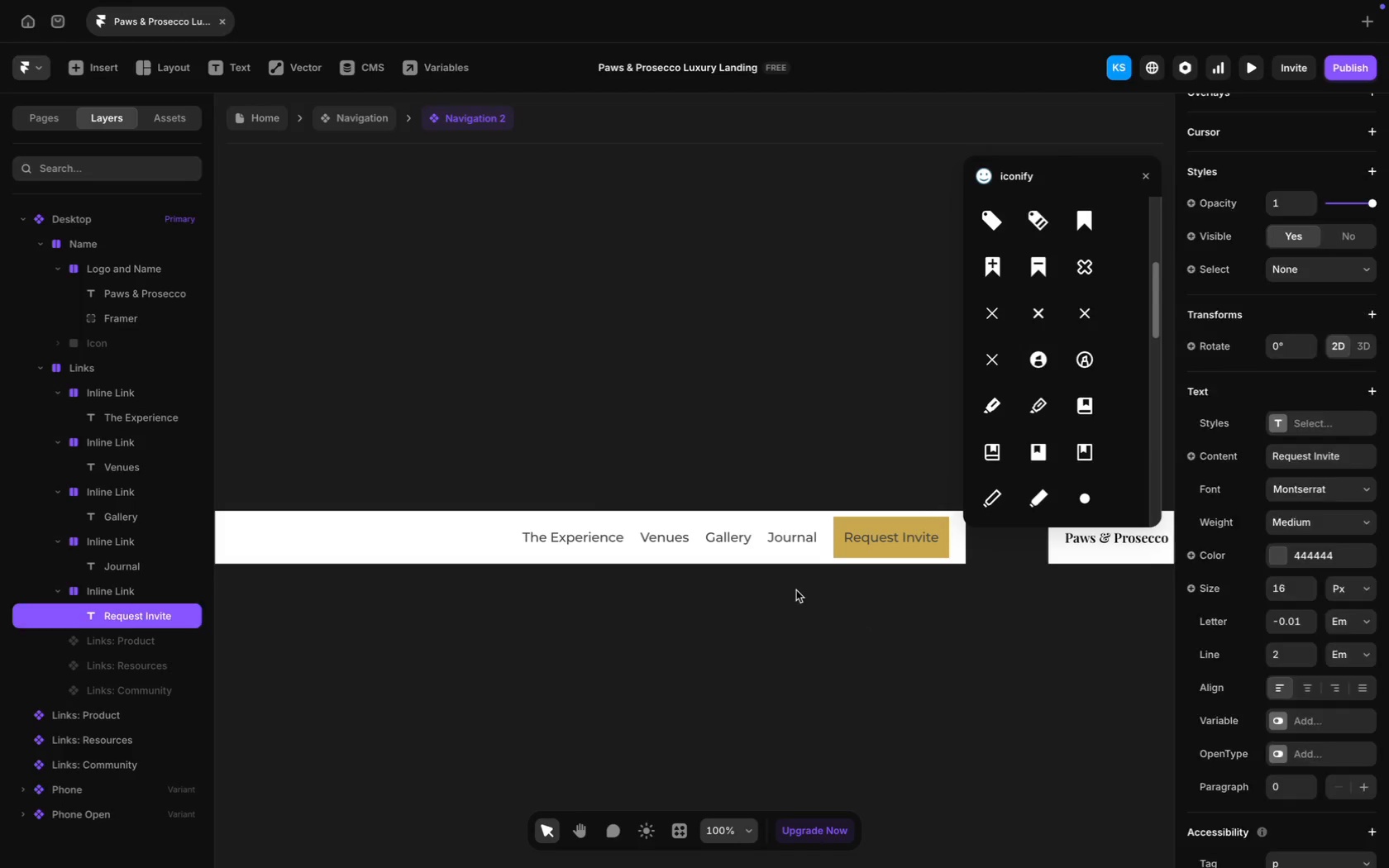 
left_click([573, 540])
 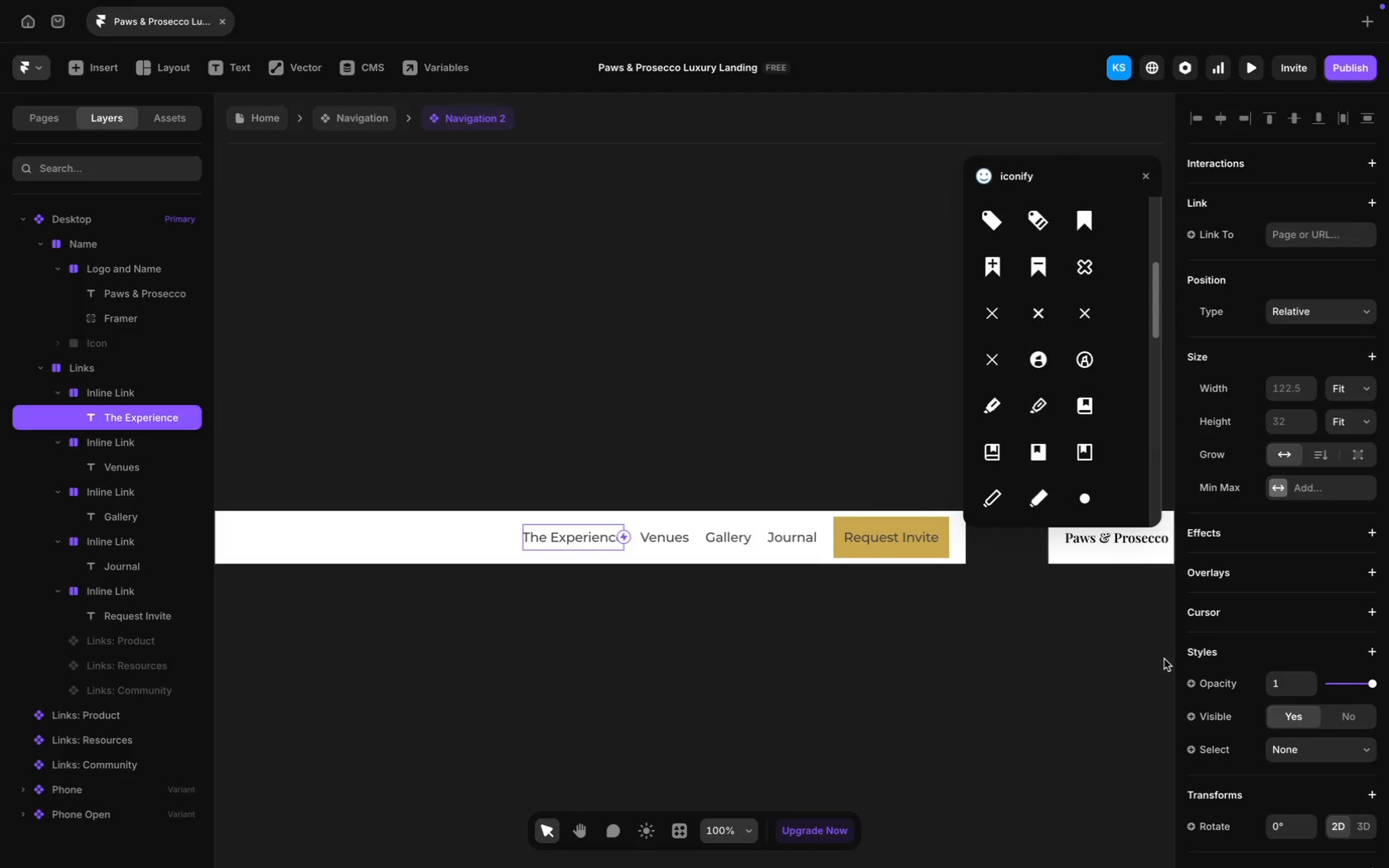 
scroll: coordinate [1304, 547], scroll_direction: down, amount: 78.0
 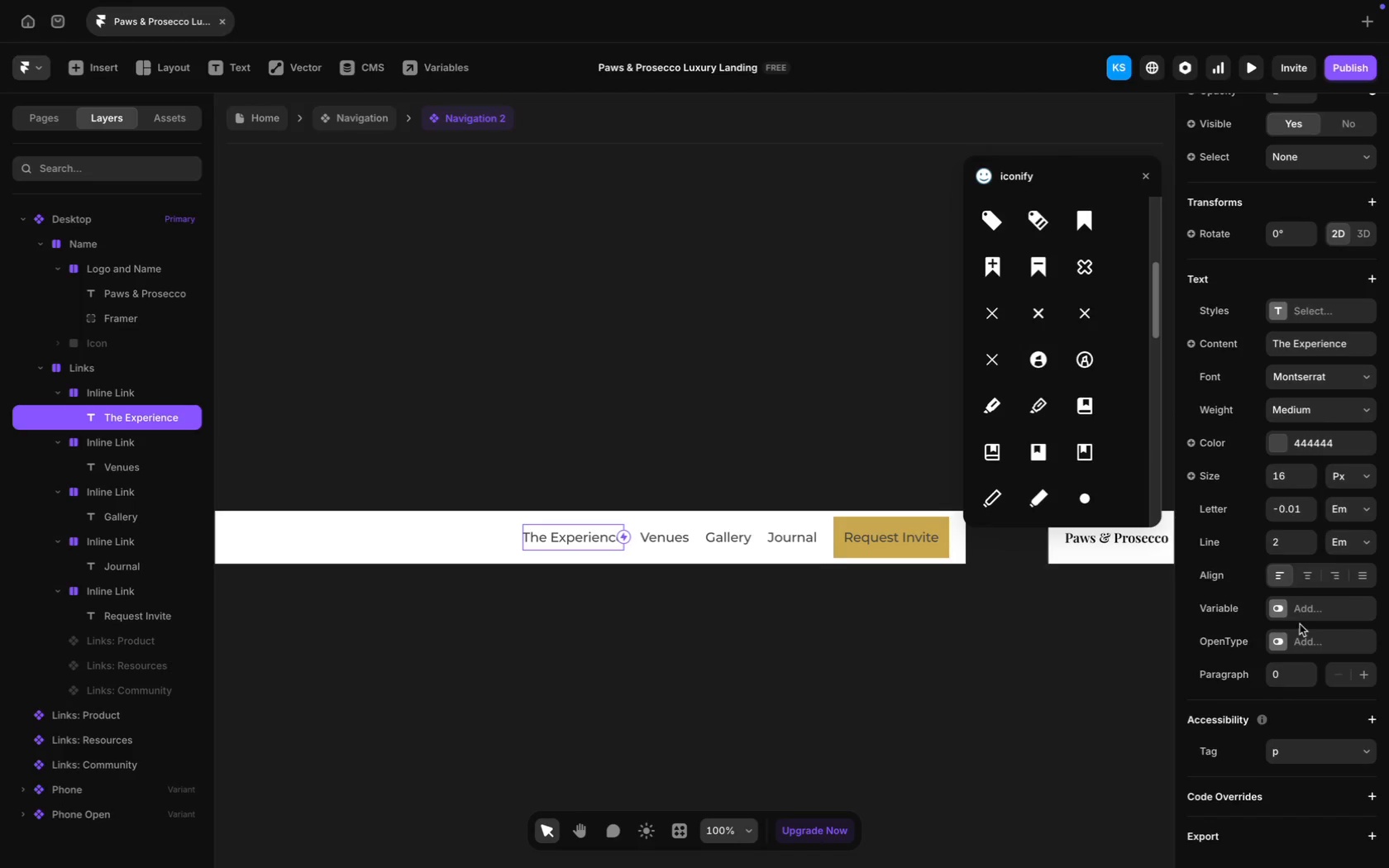 
wait(7.32)
 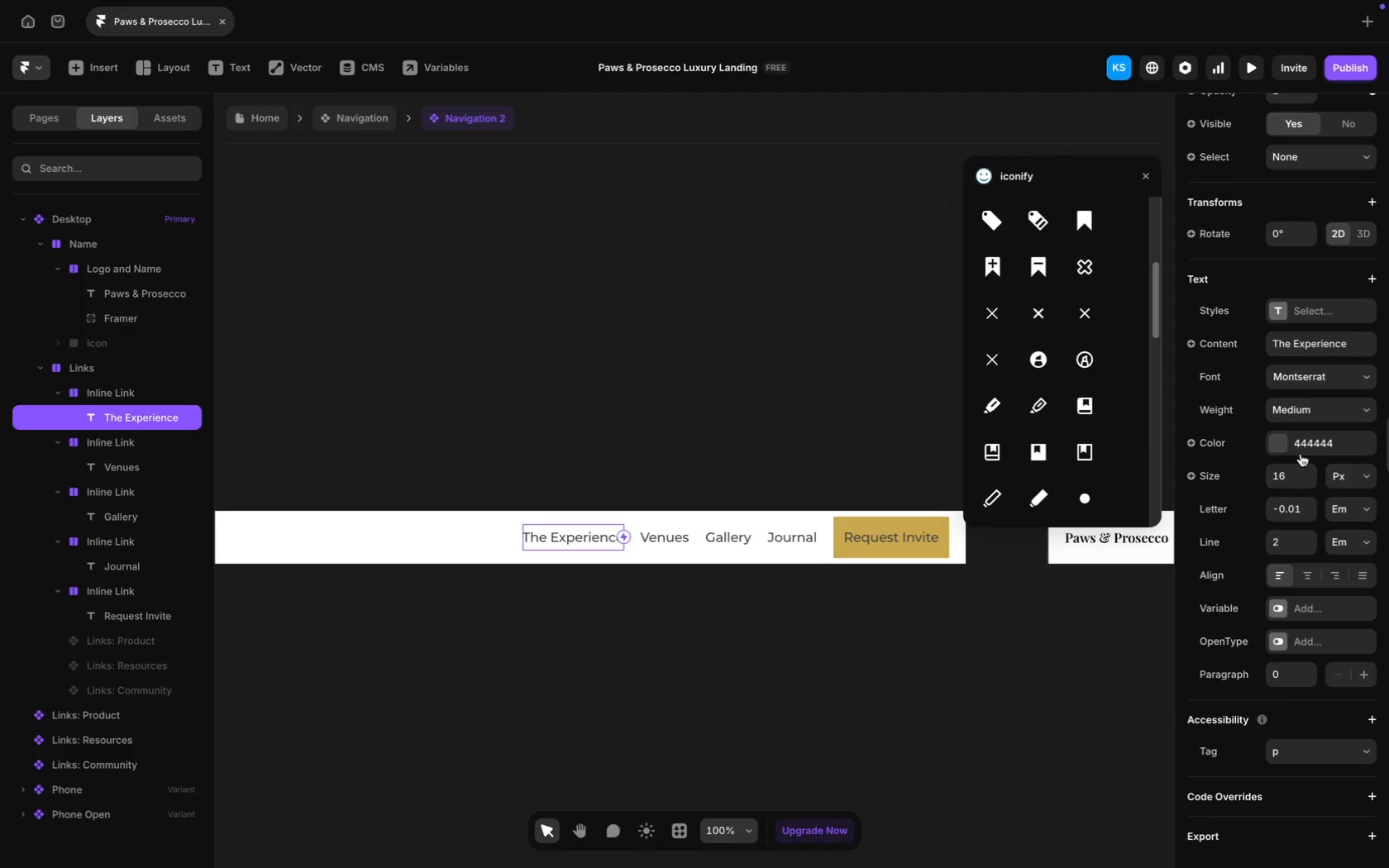 
mouse_move([1289, 420])
 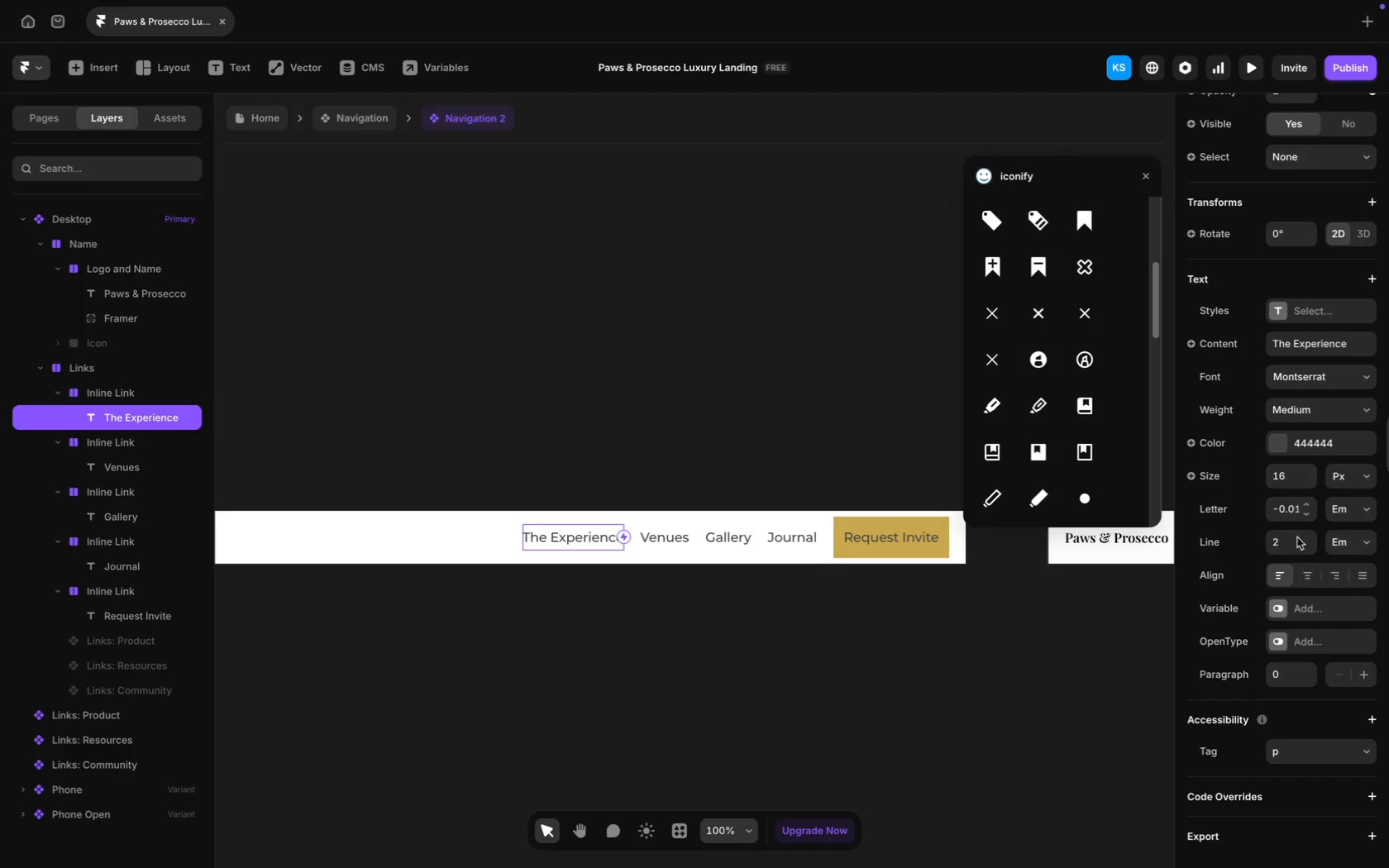 
scroll: coordinate [1315, 579], scroll_direction: down, amount: 51.0
 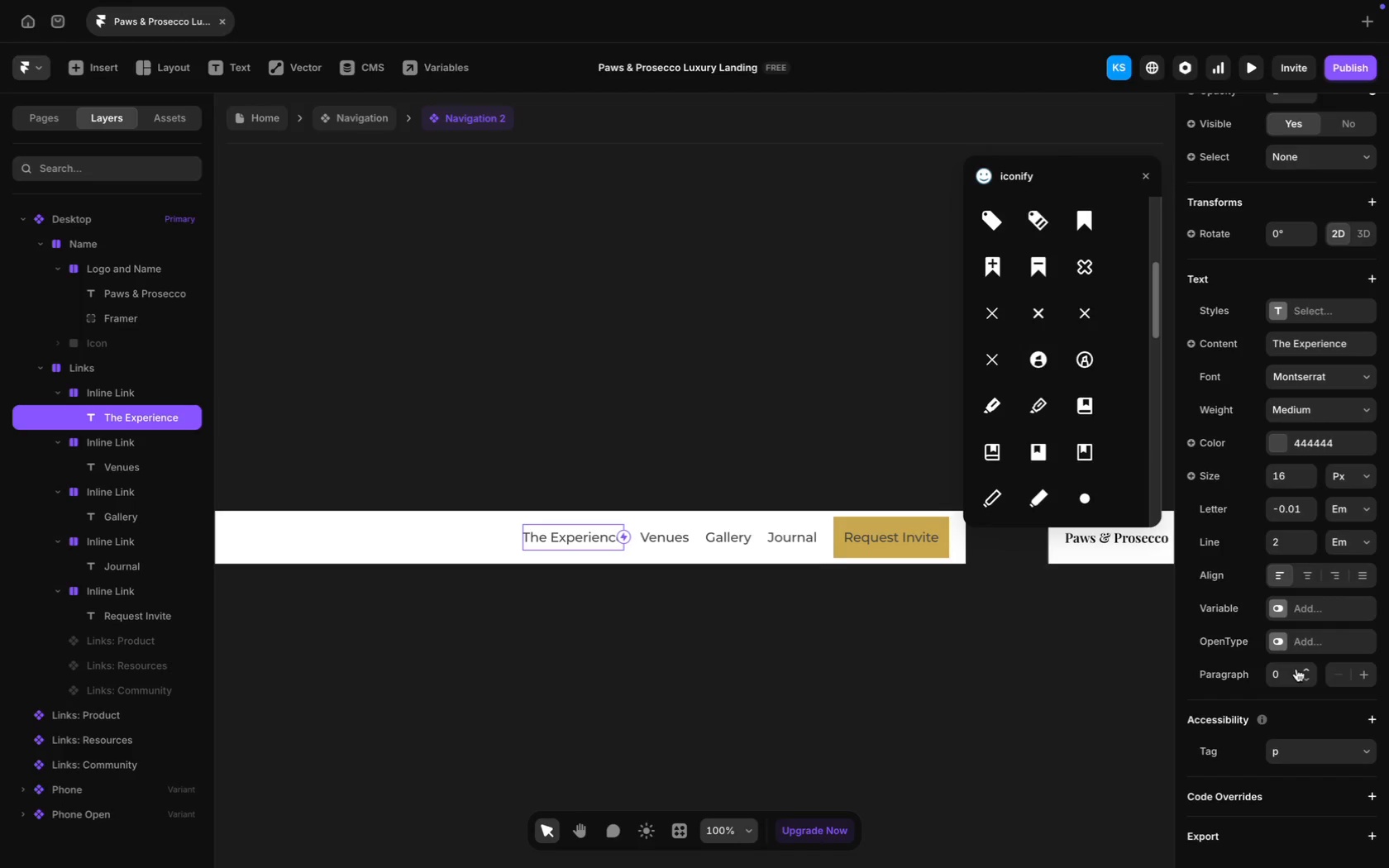 
wait(36.4)
 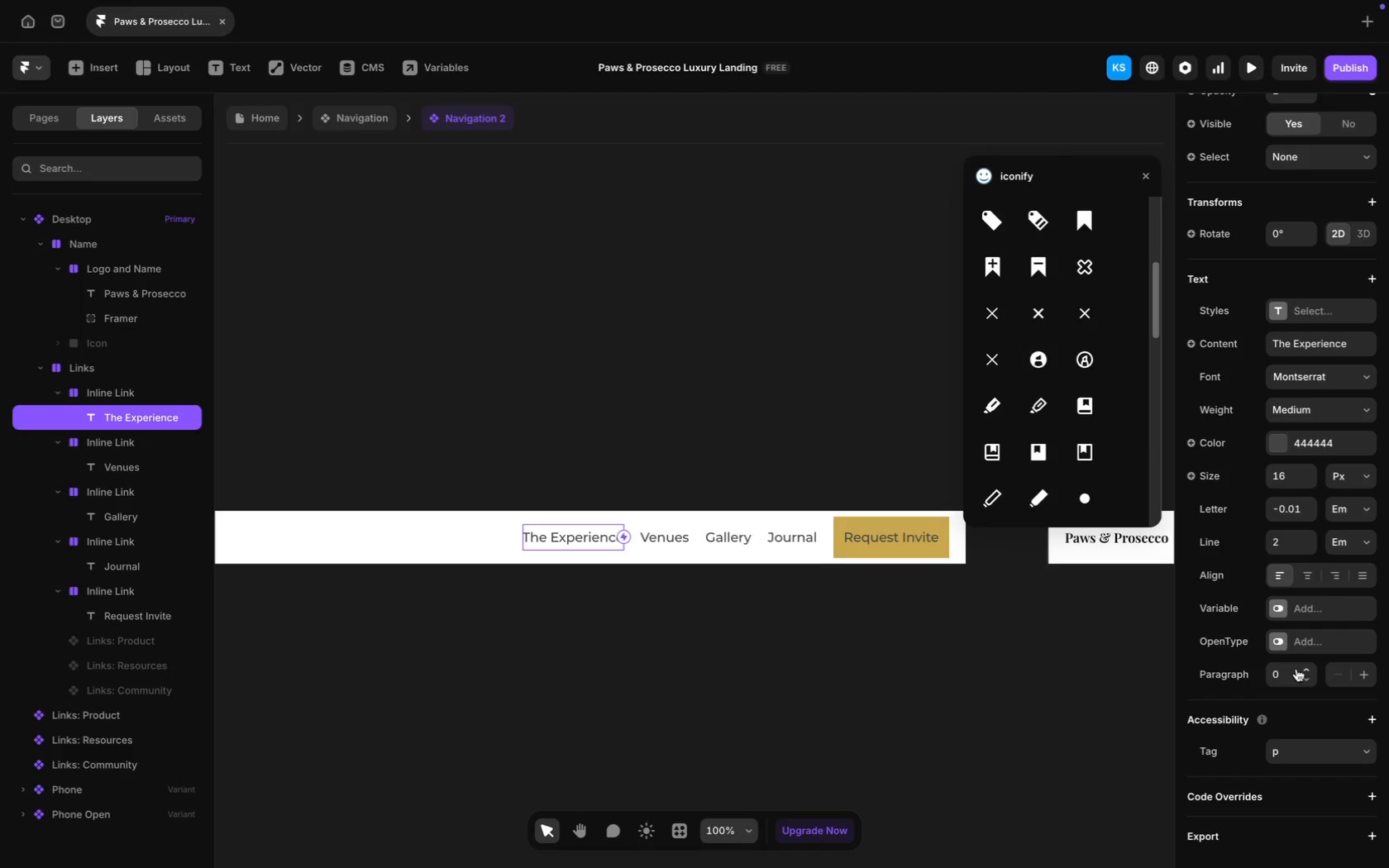 
left_click([914, 541])
 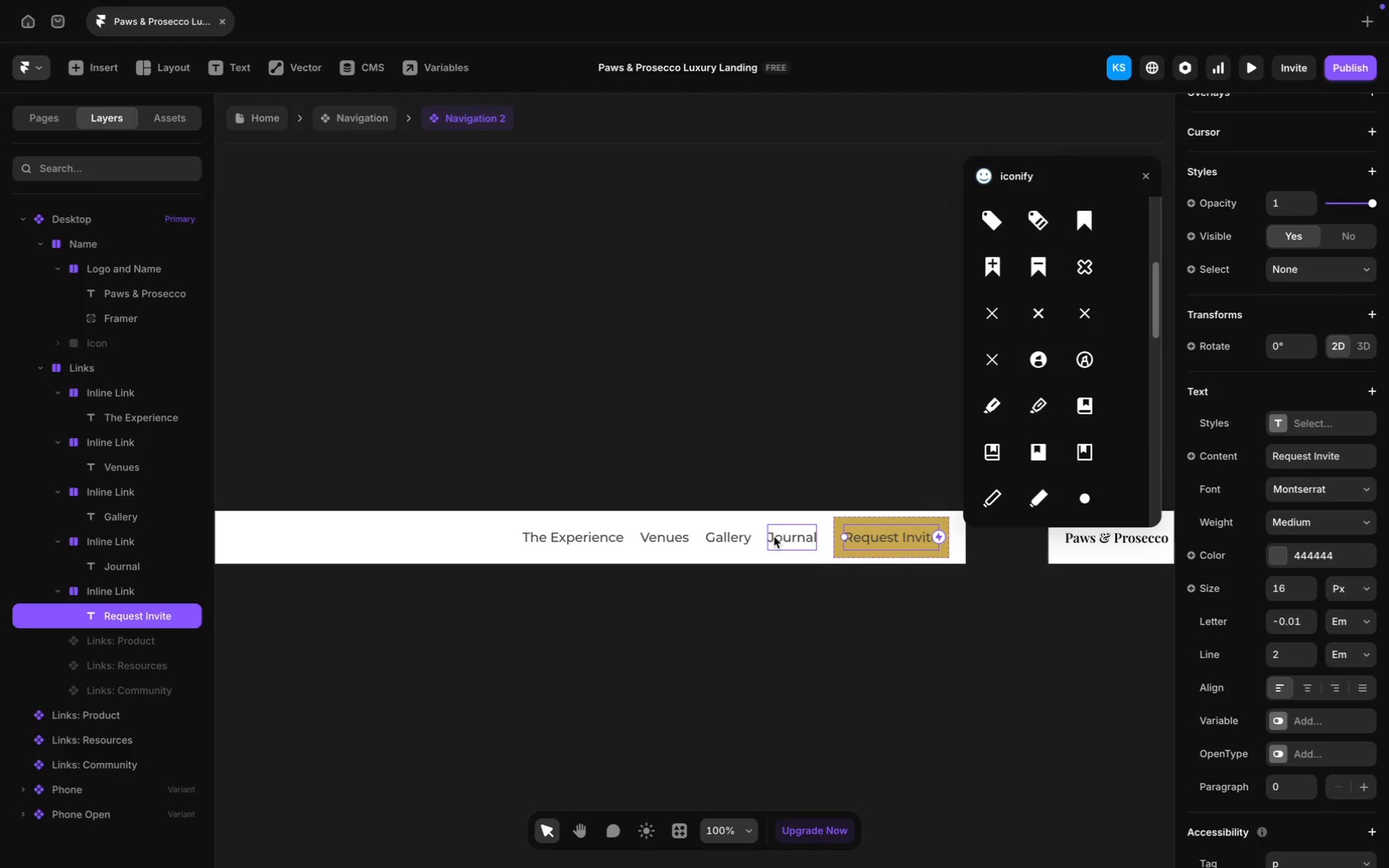 
left_click([786, 544])
 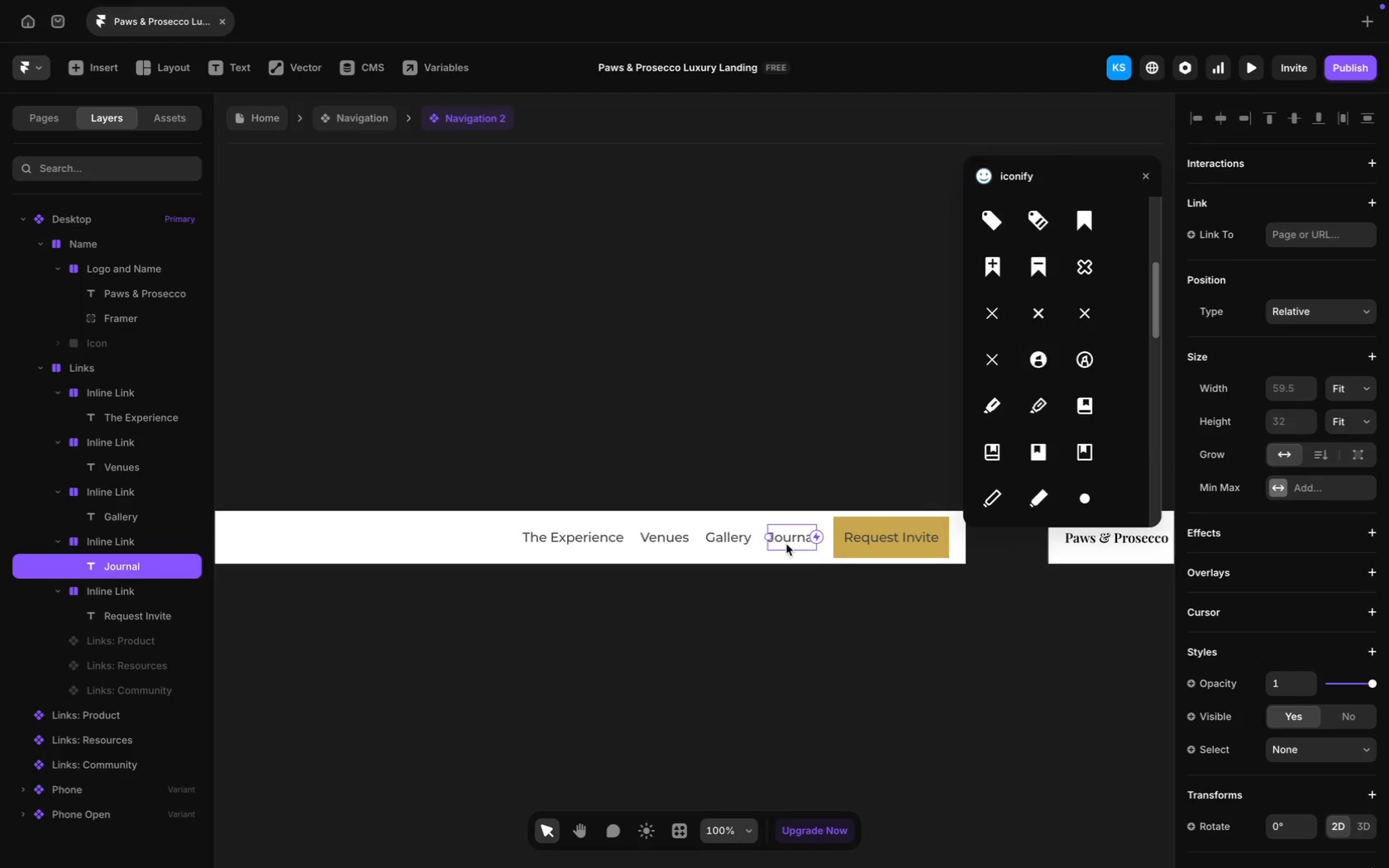 
hold_key(key=ShiftLeft, duration=2.39)
 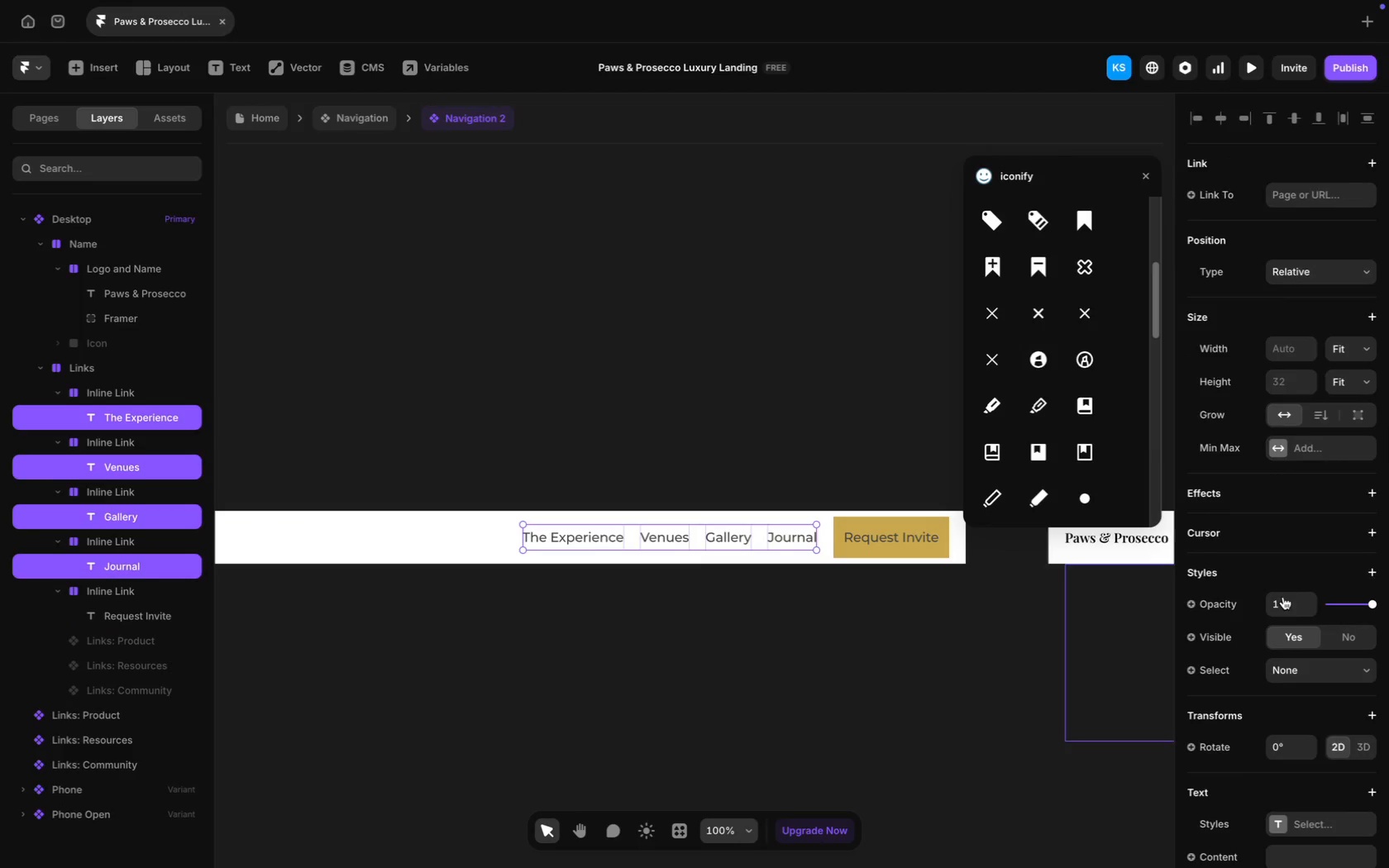 
scroll: coordinate [1292, 602], scroll_direction: down, amount: 49.0
 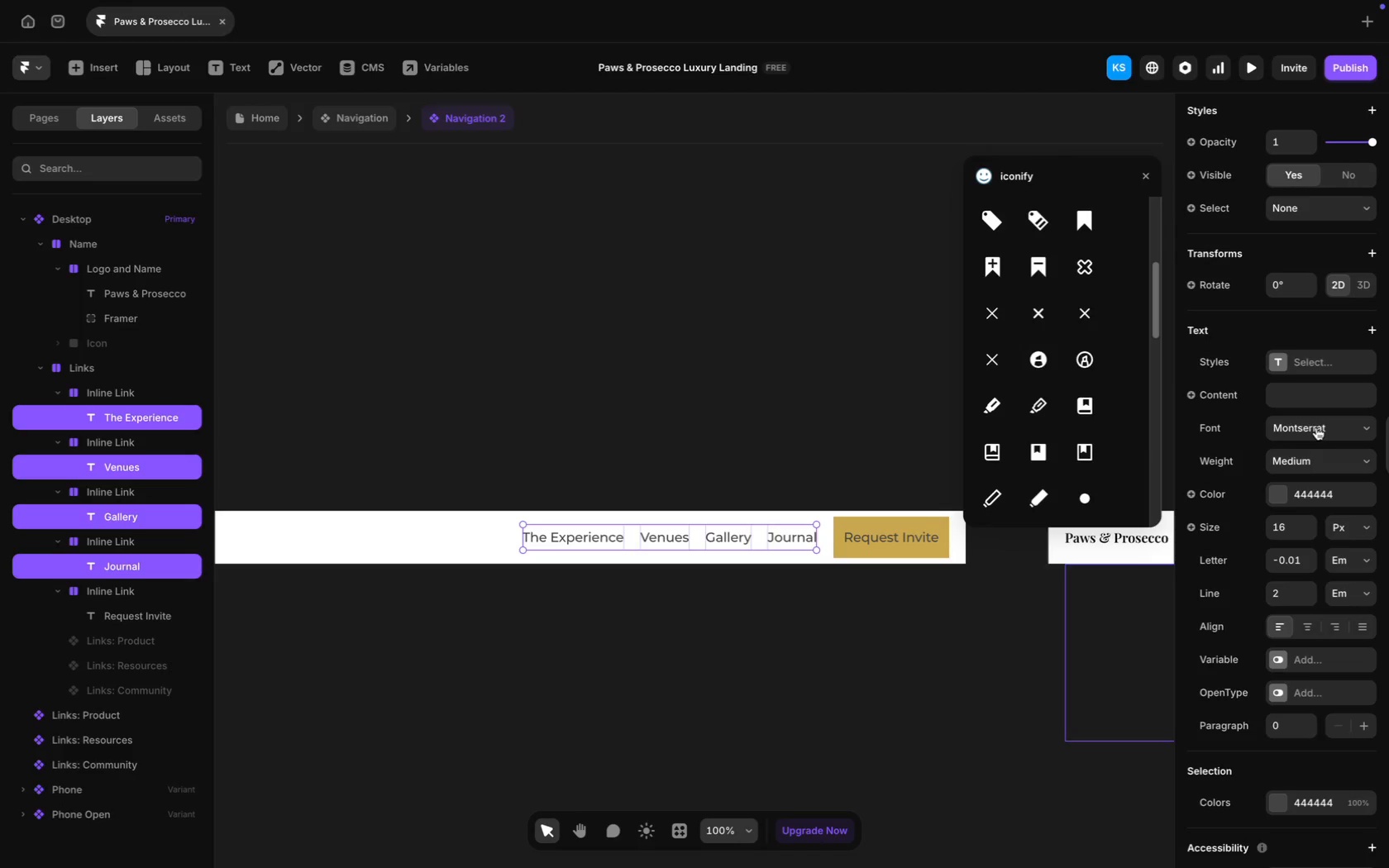 
left_click([1315, 426])
 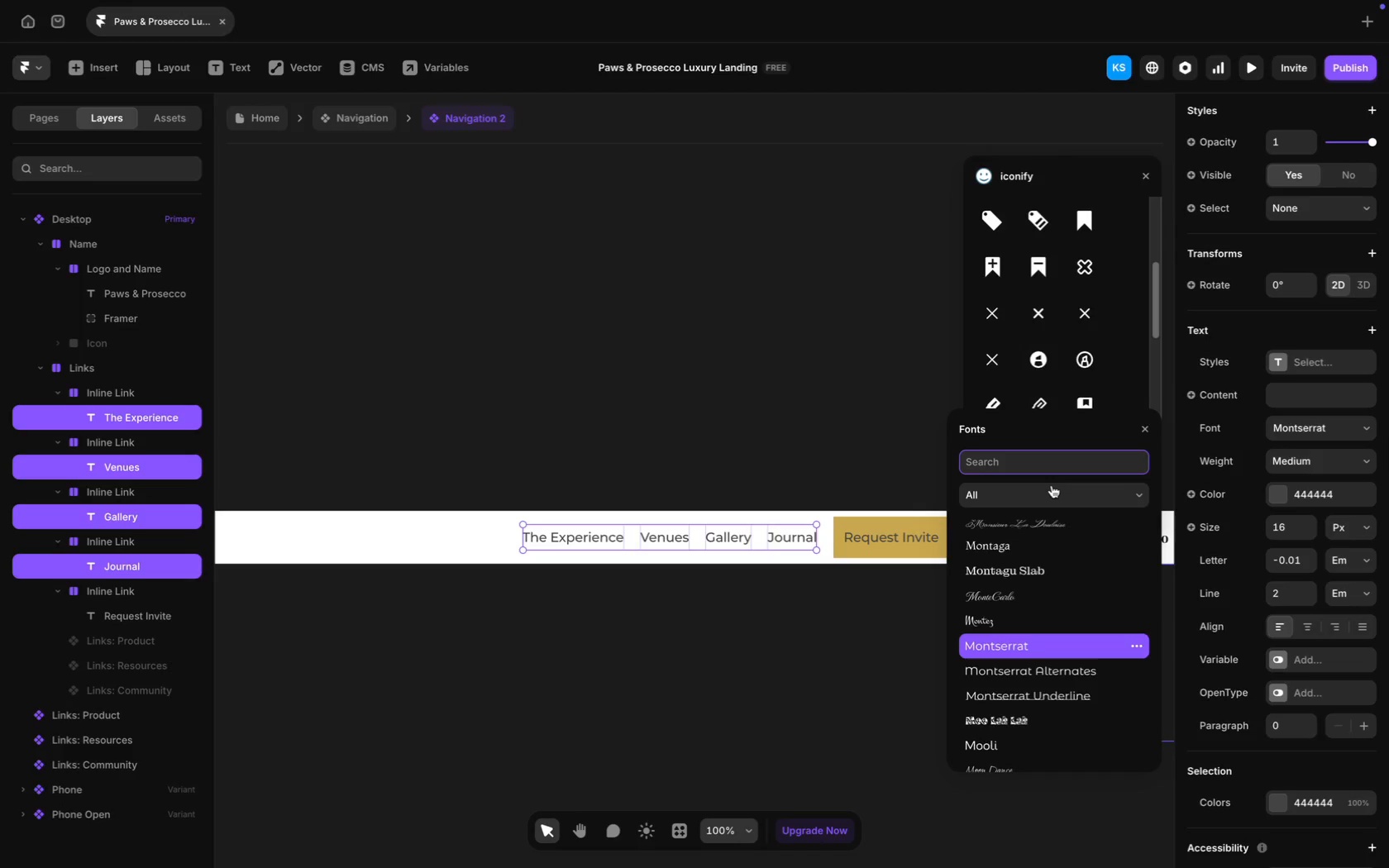 
type(play)
 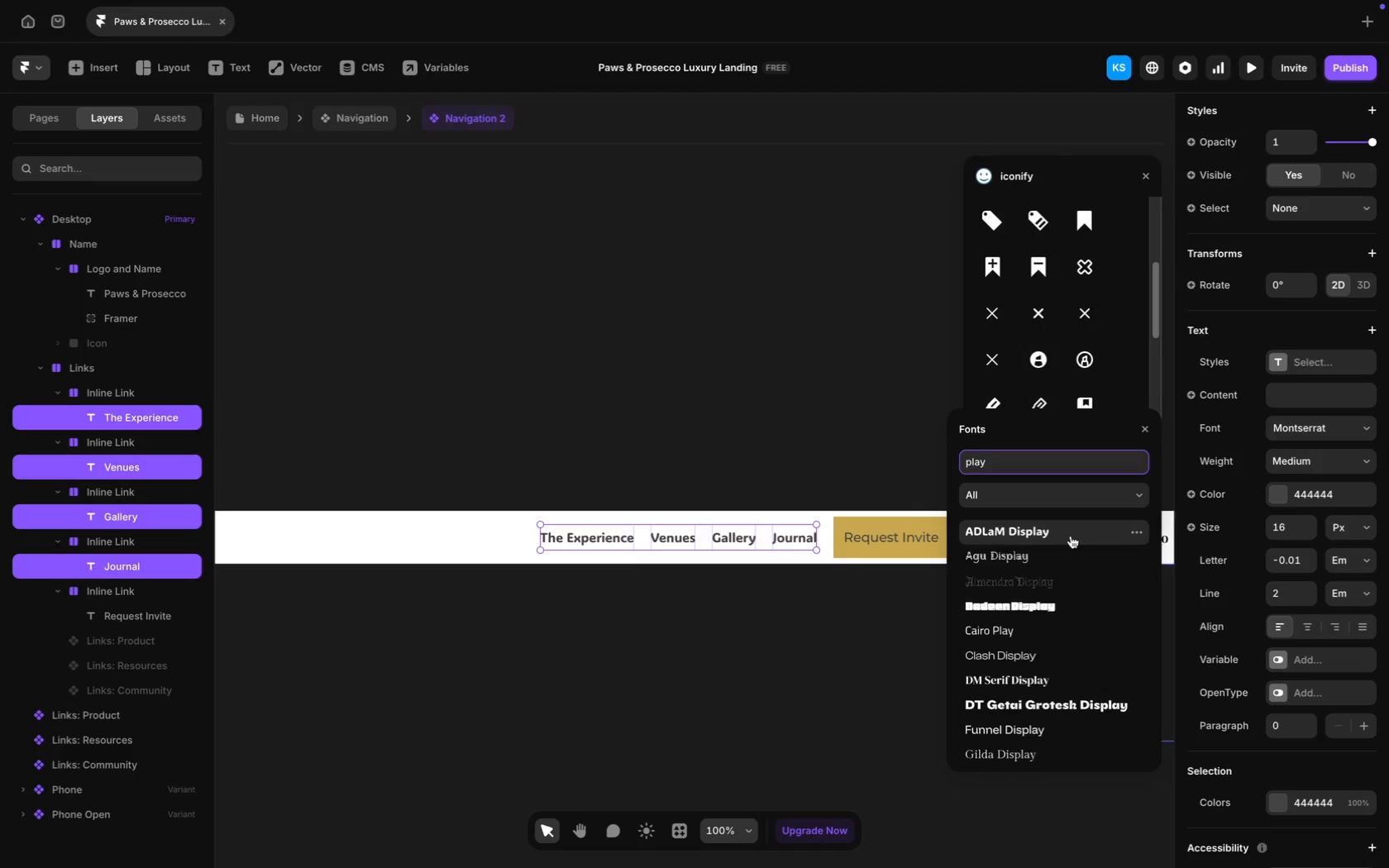 
key(F)
 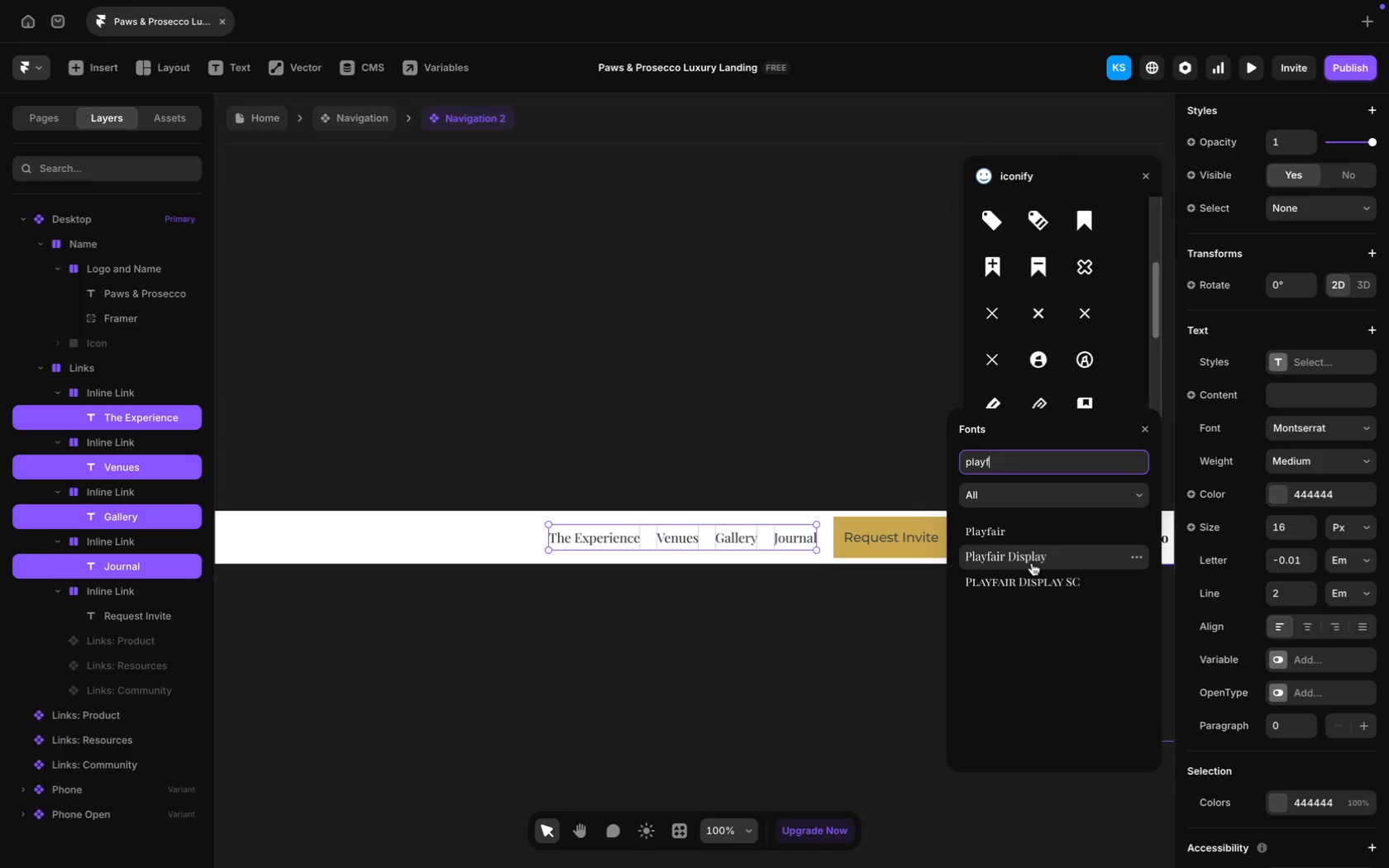 
left_click([1032, 563])
 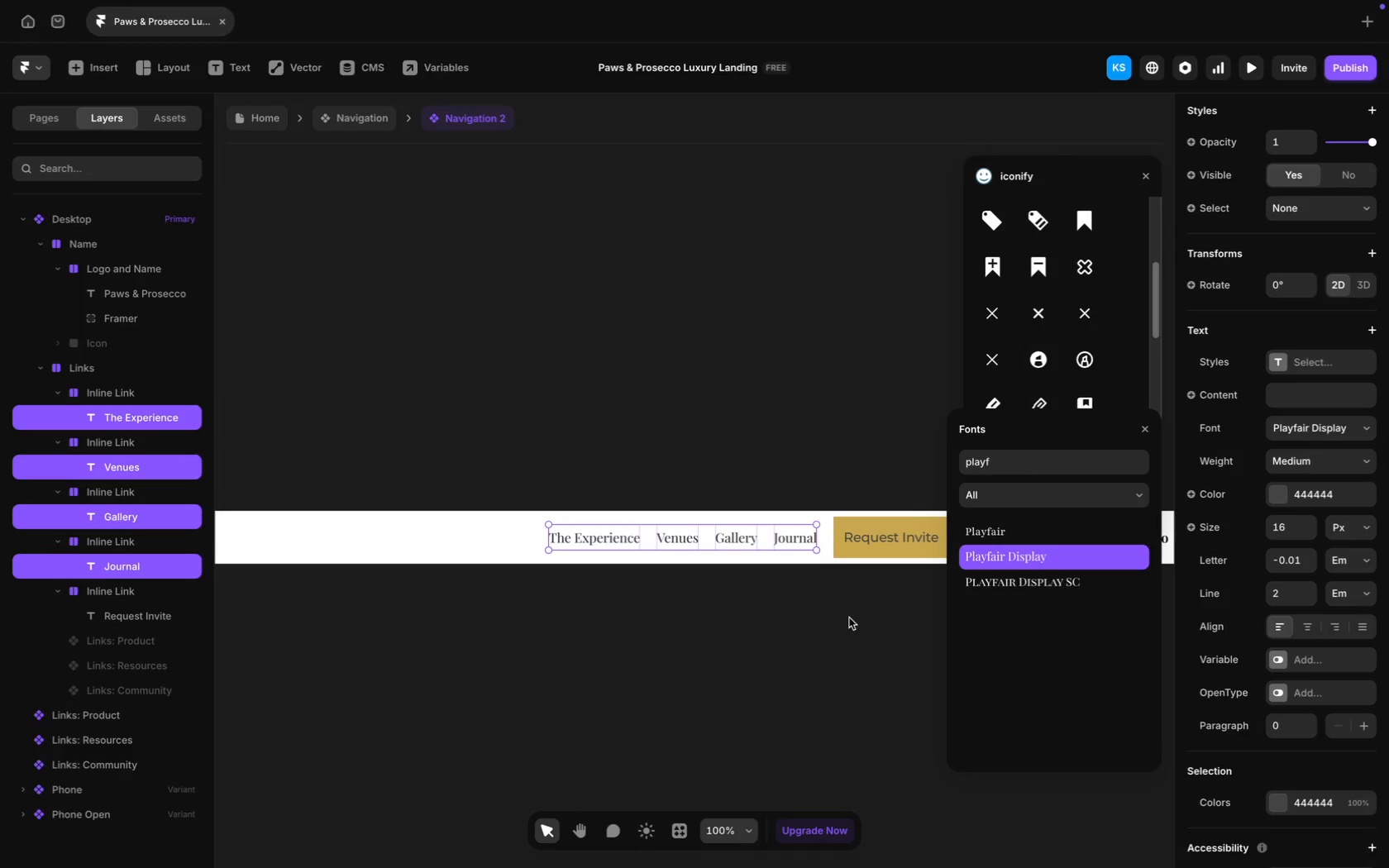 
left_click([847, 619])
 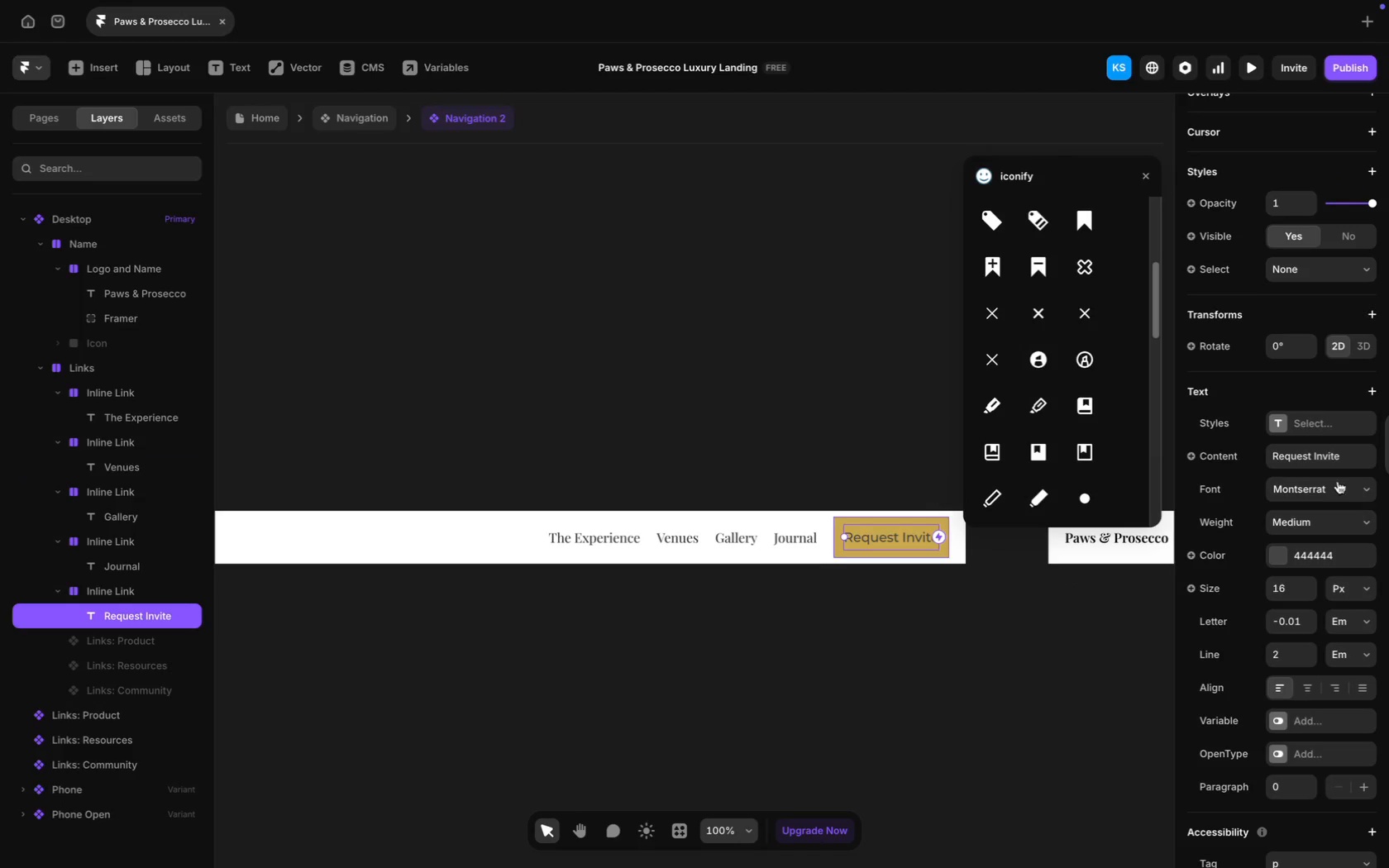 
left_click([1329, 489])
 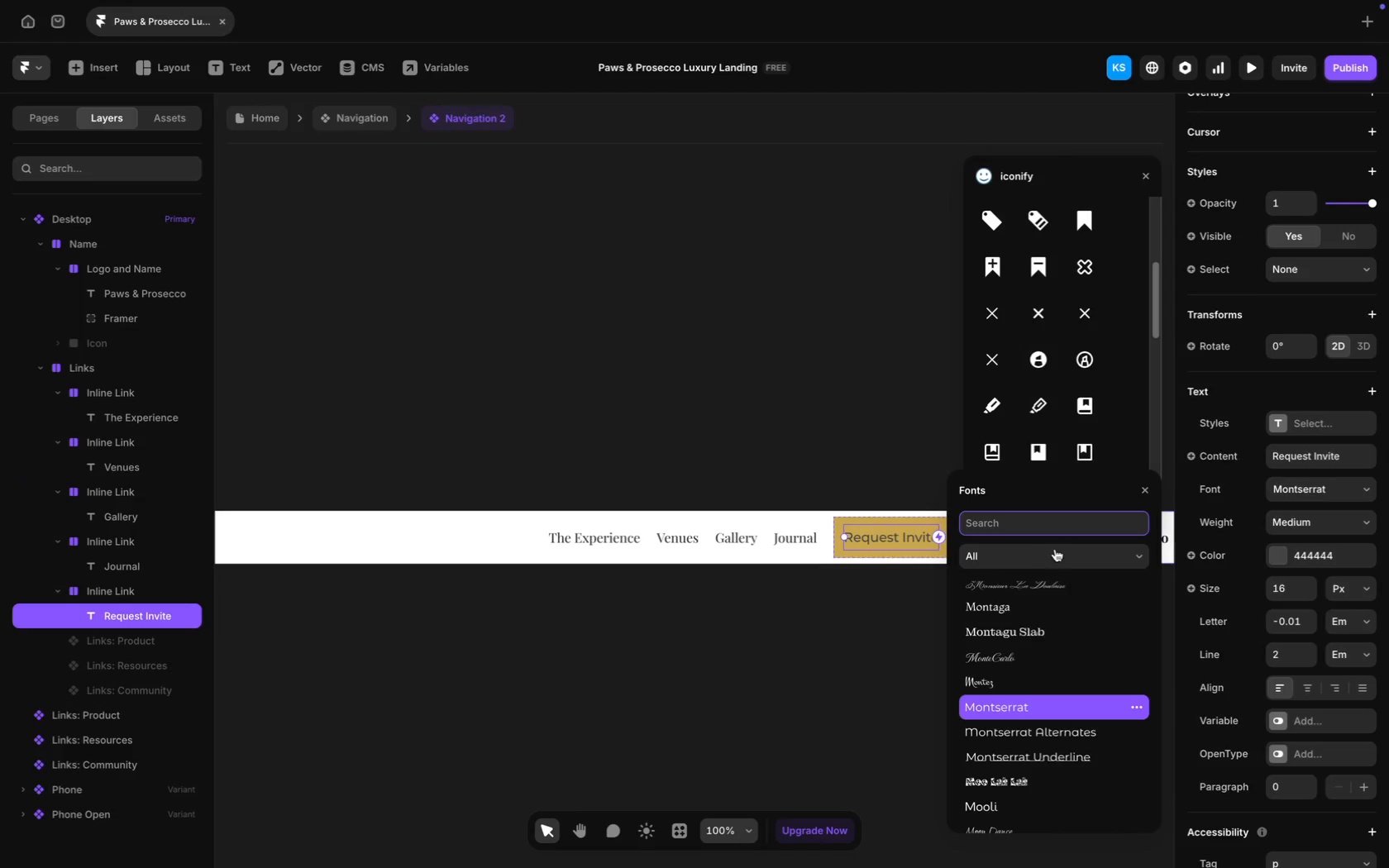 
type(play)
 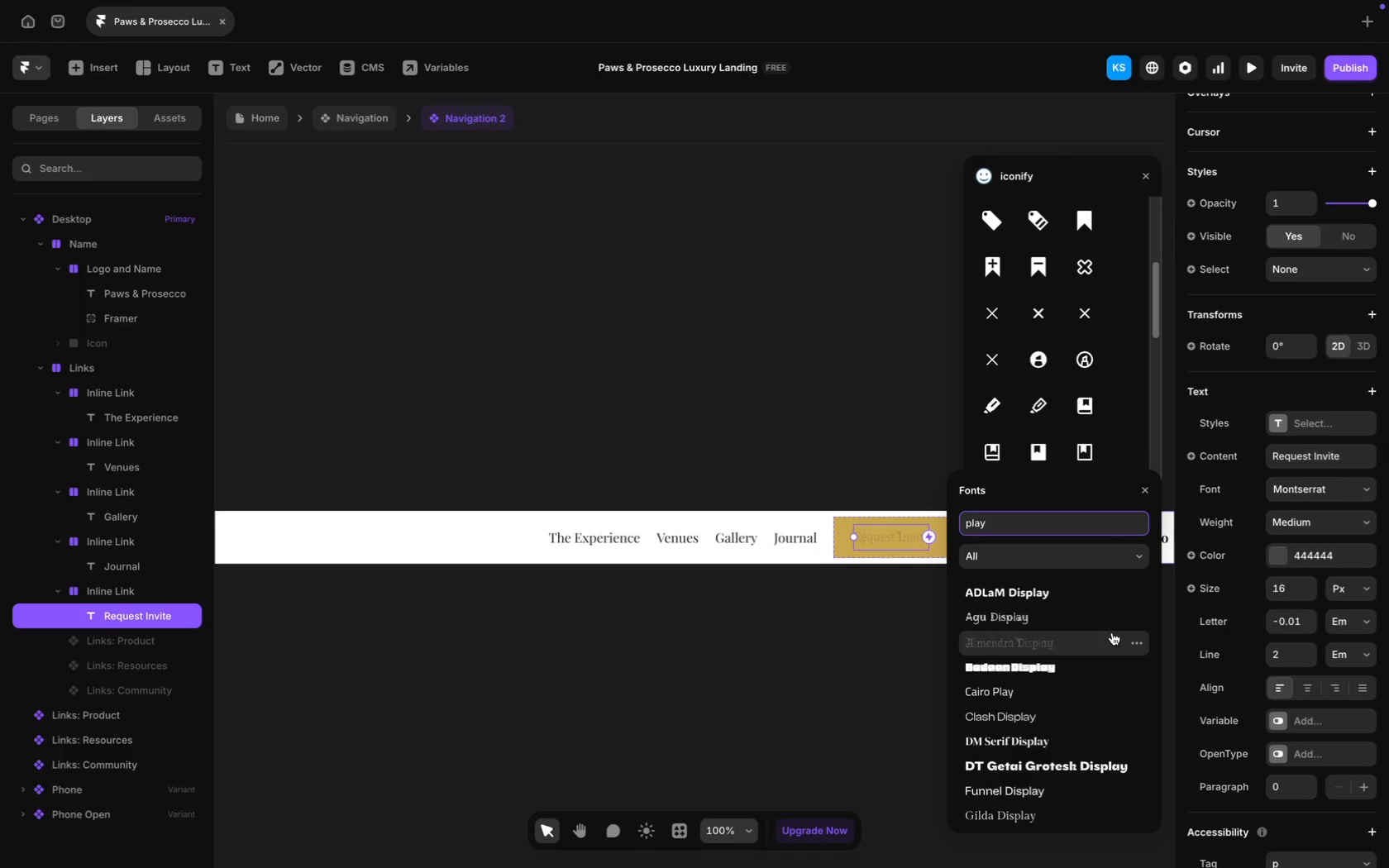 
key(F)
 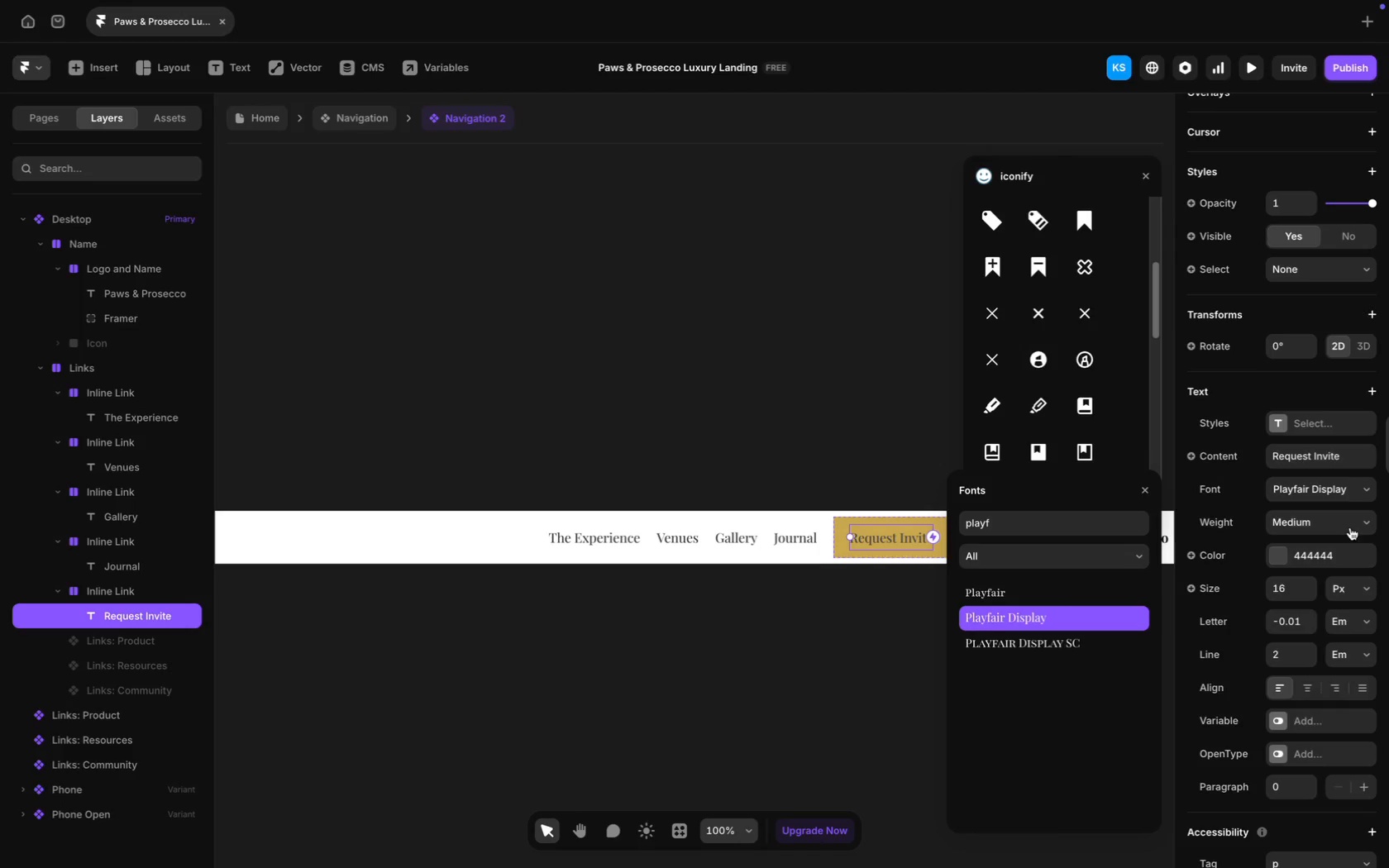 
wait(7.01)
 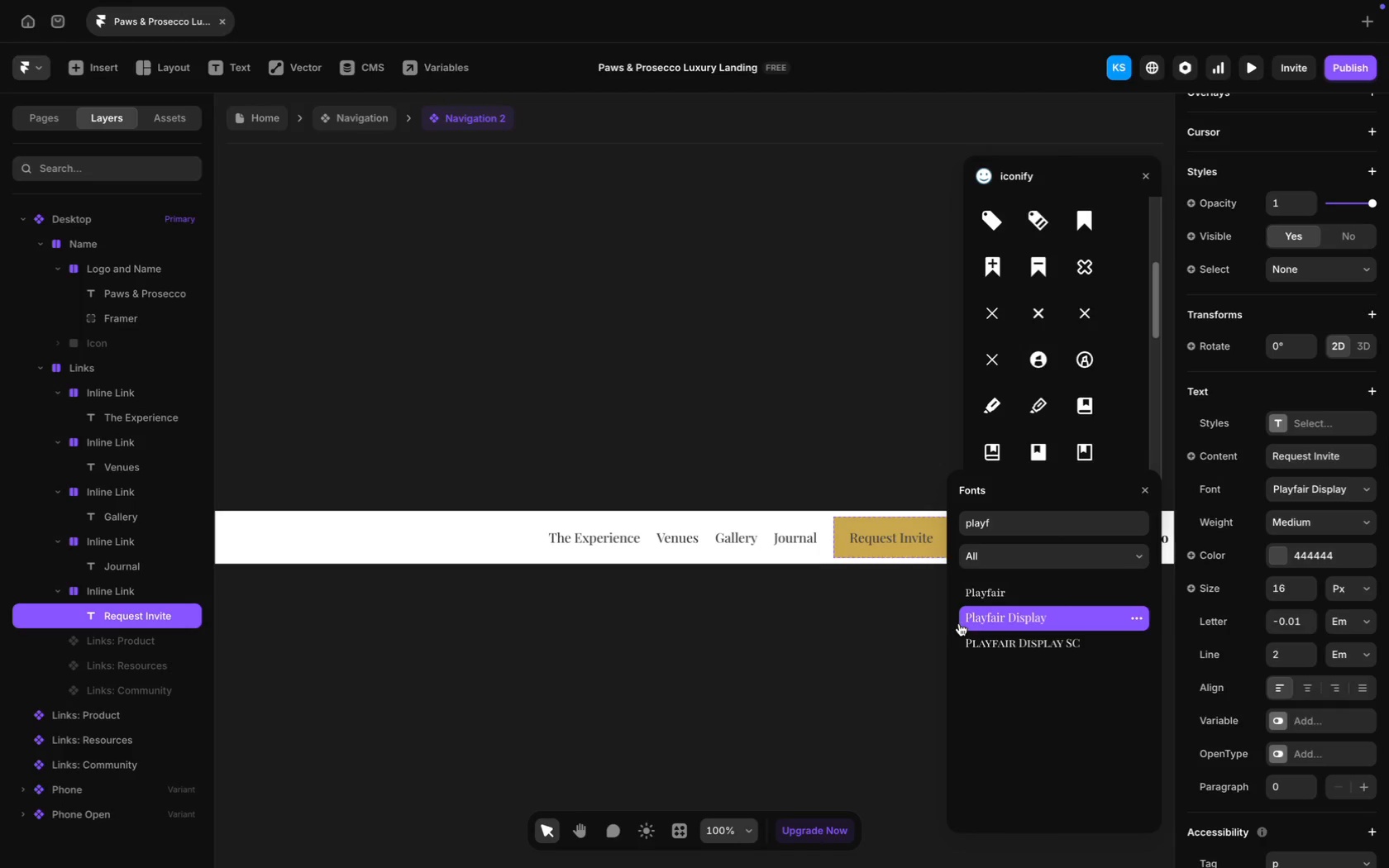 
hold_key(key=ShiftLeft, duration=3.35)
left_click([797, 541])
 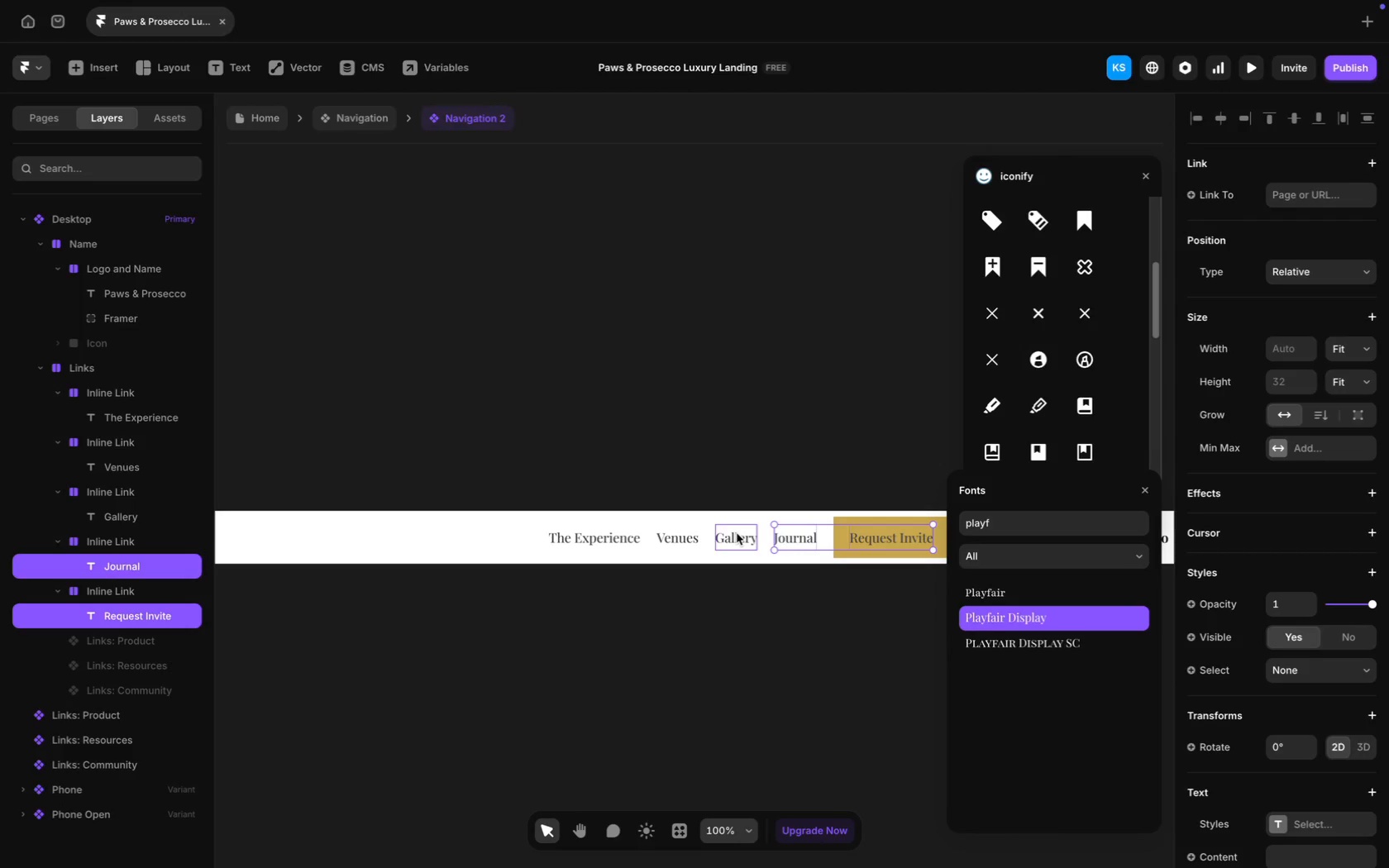 
left_click([737, 533])
 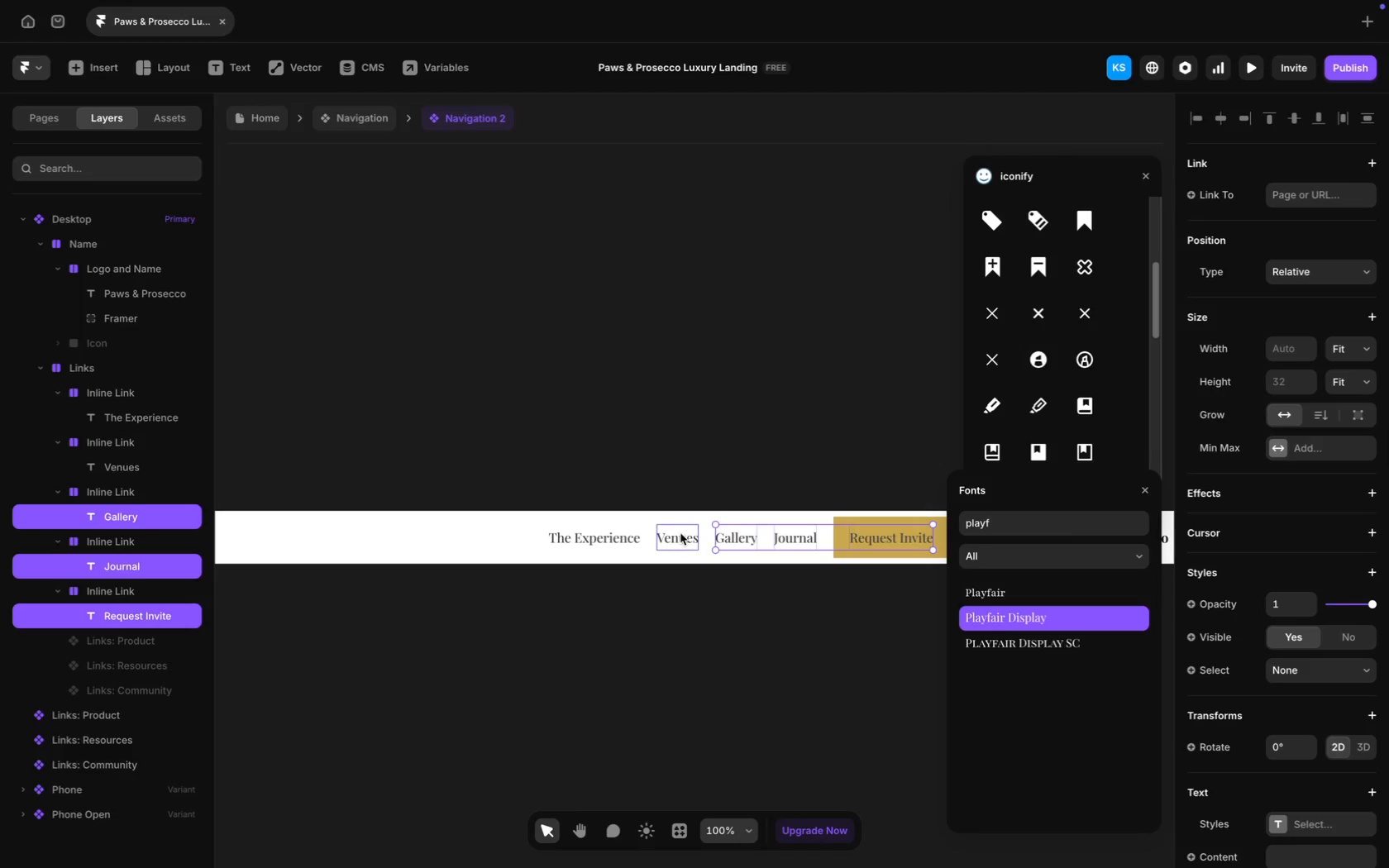 
left_click([680, 533])
 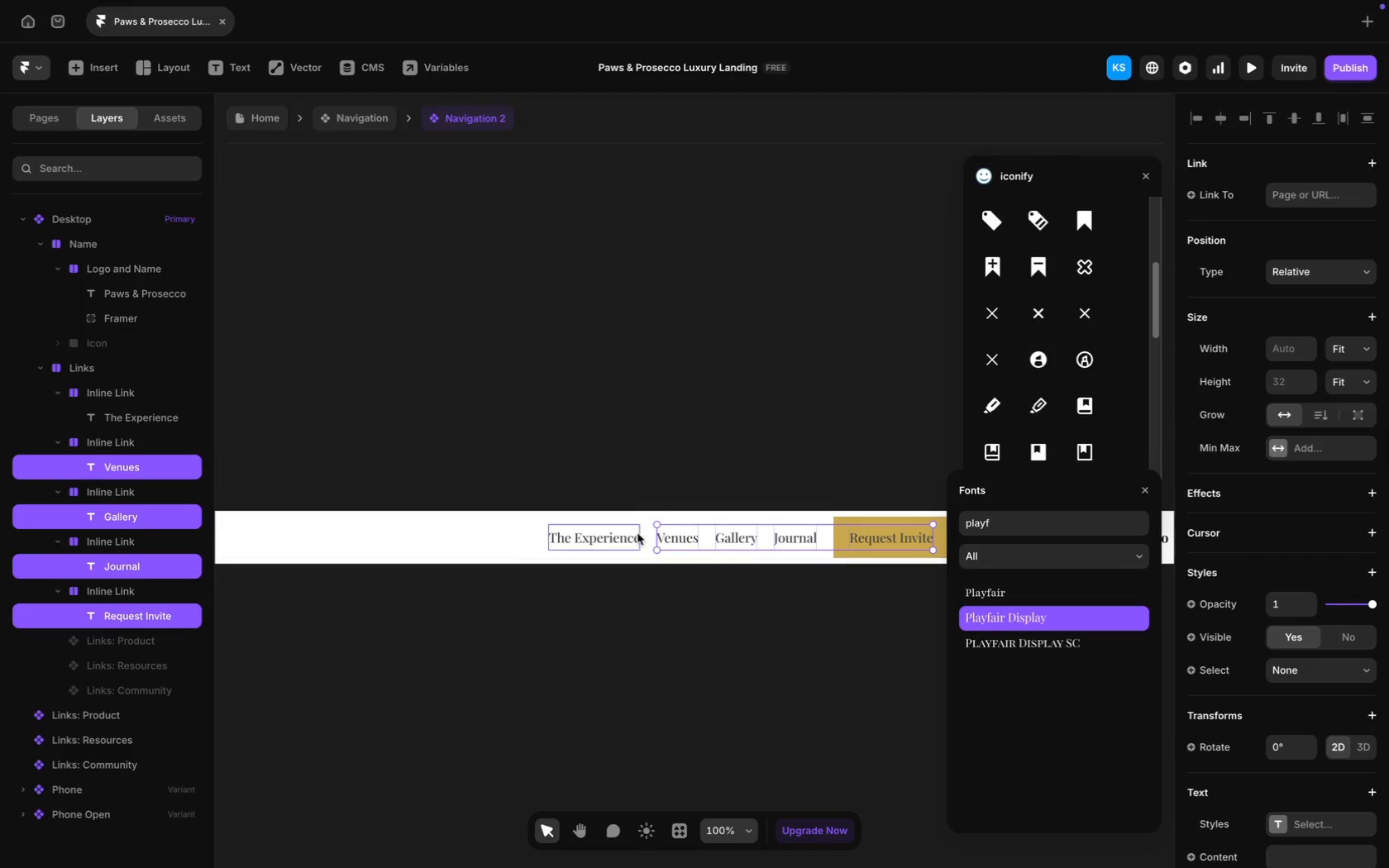 
left_click([637, 533])
 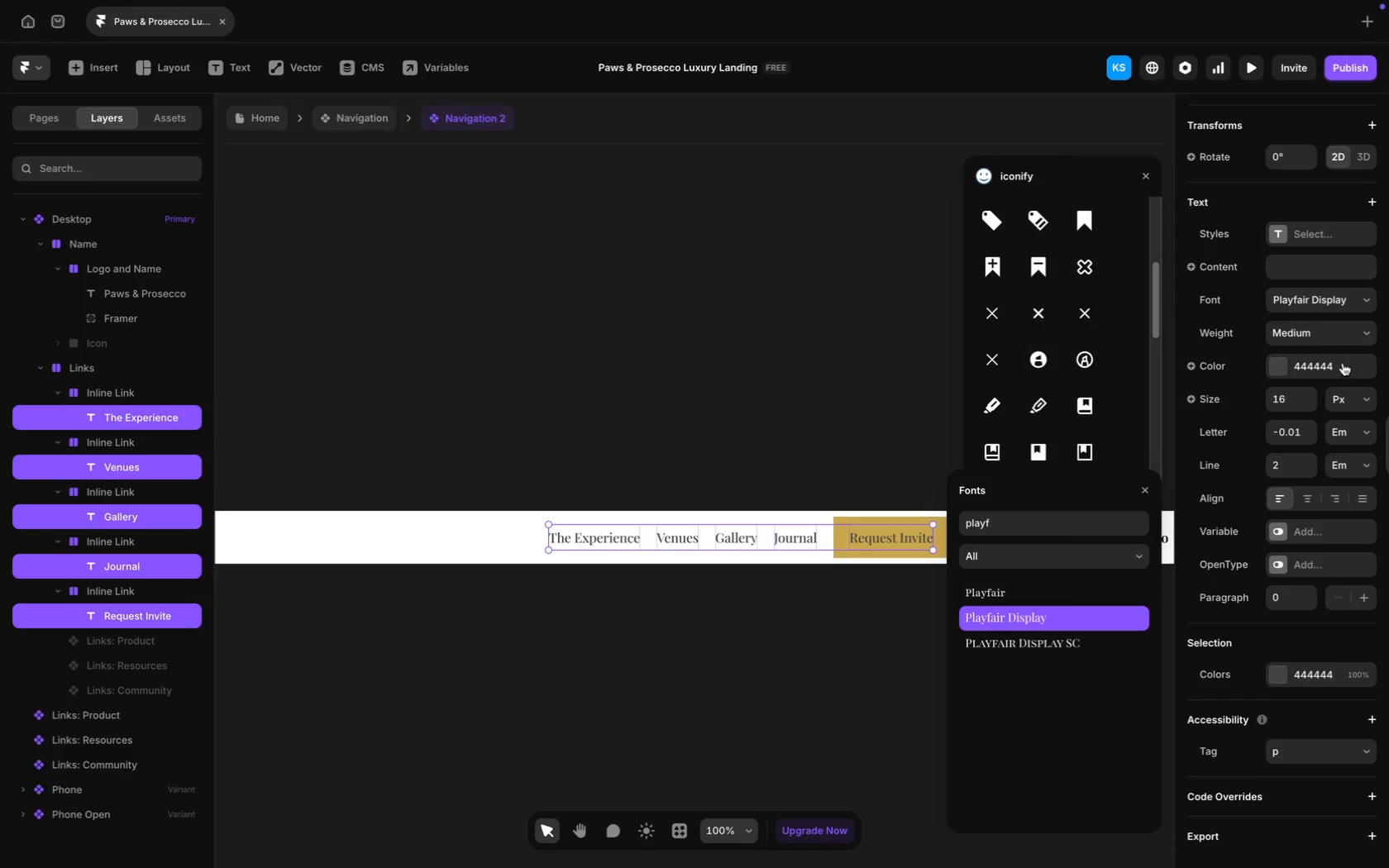 
left_click([1327, 333])
 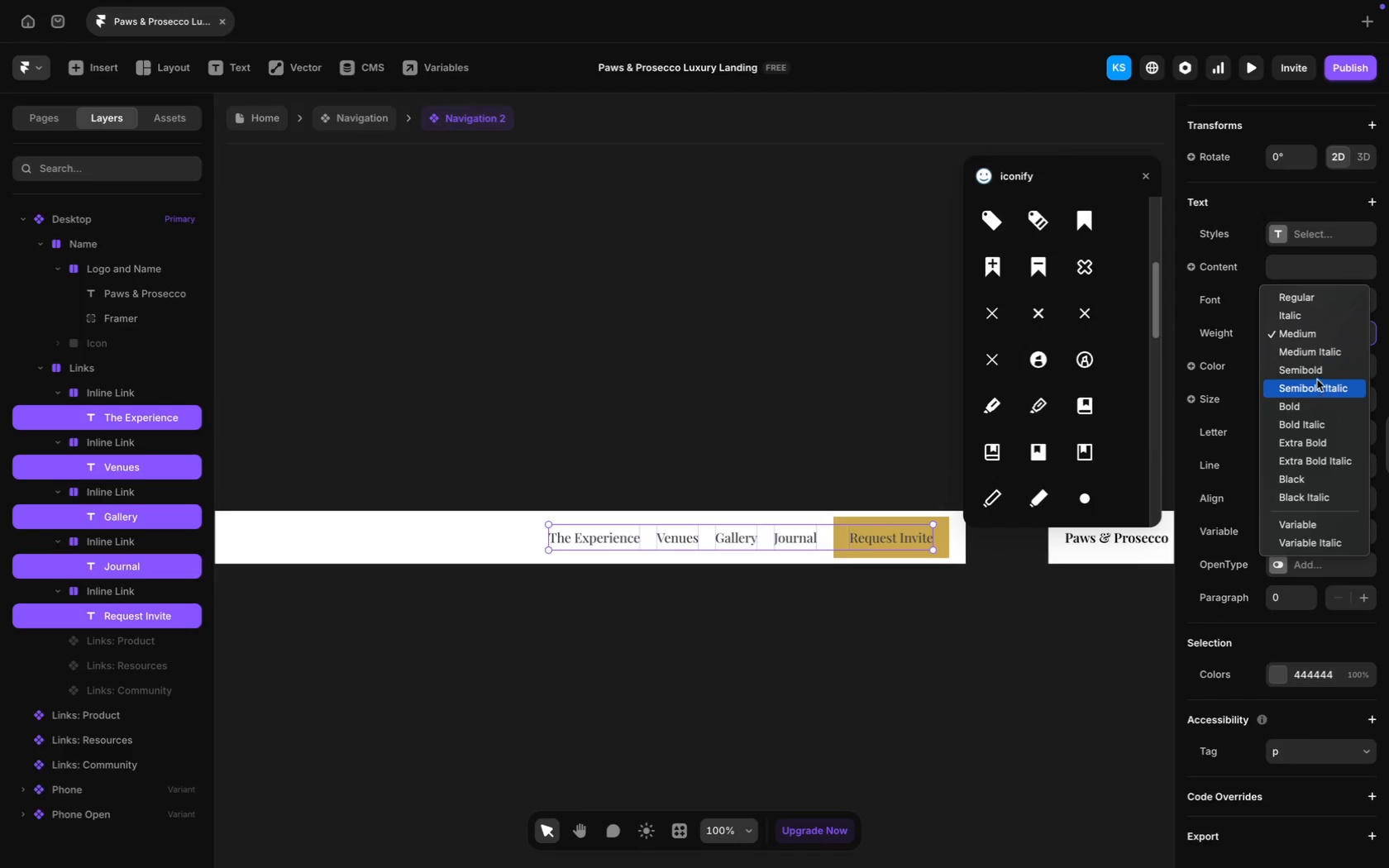 
left_click([1321, 371])
 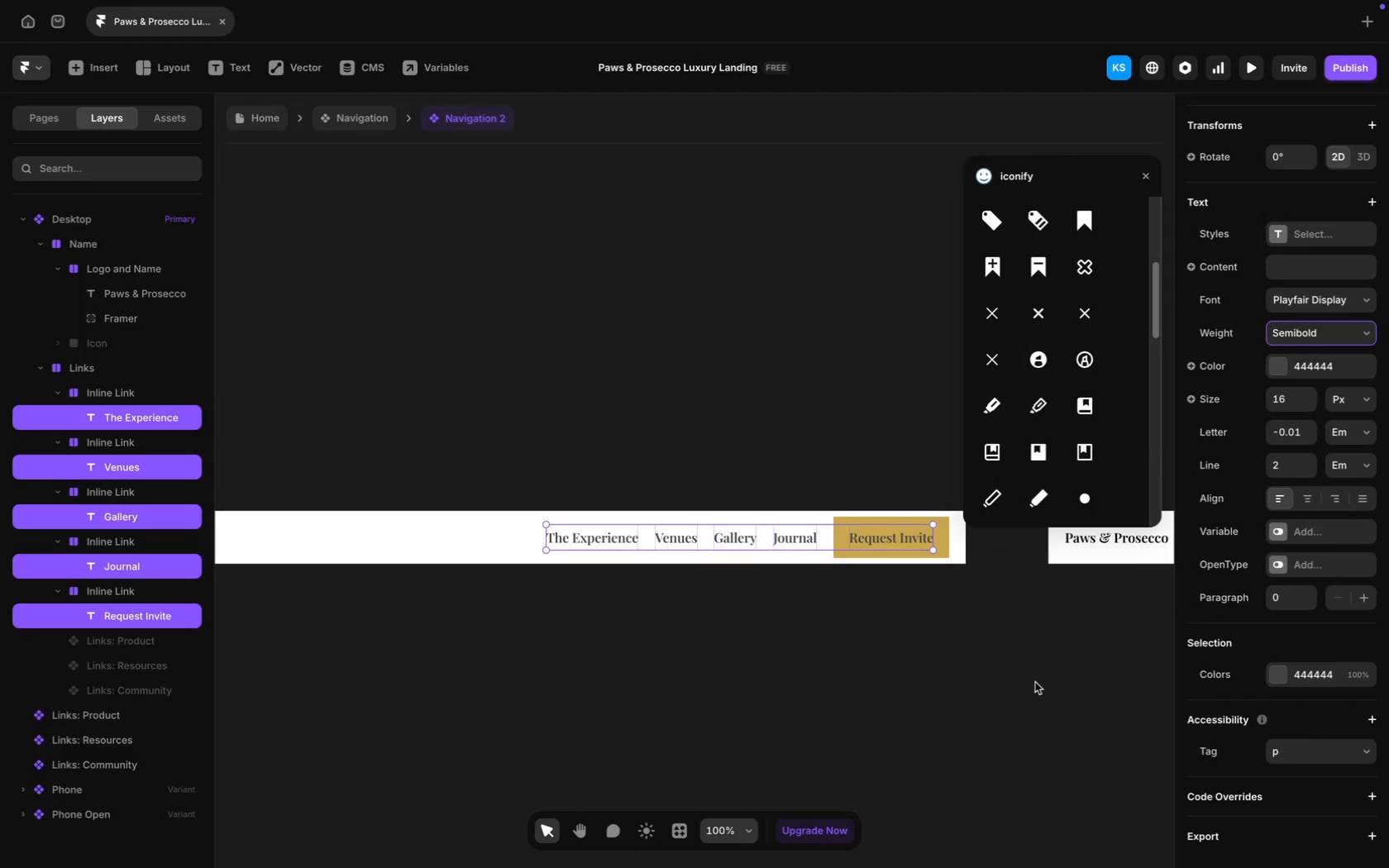 
left_click([1034, 682])
 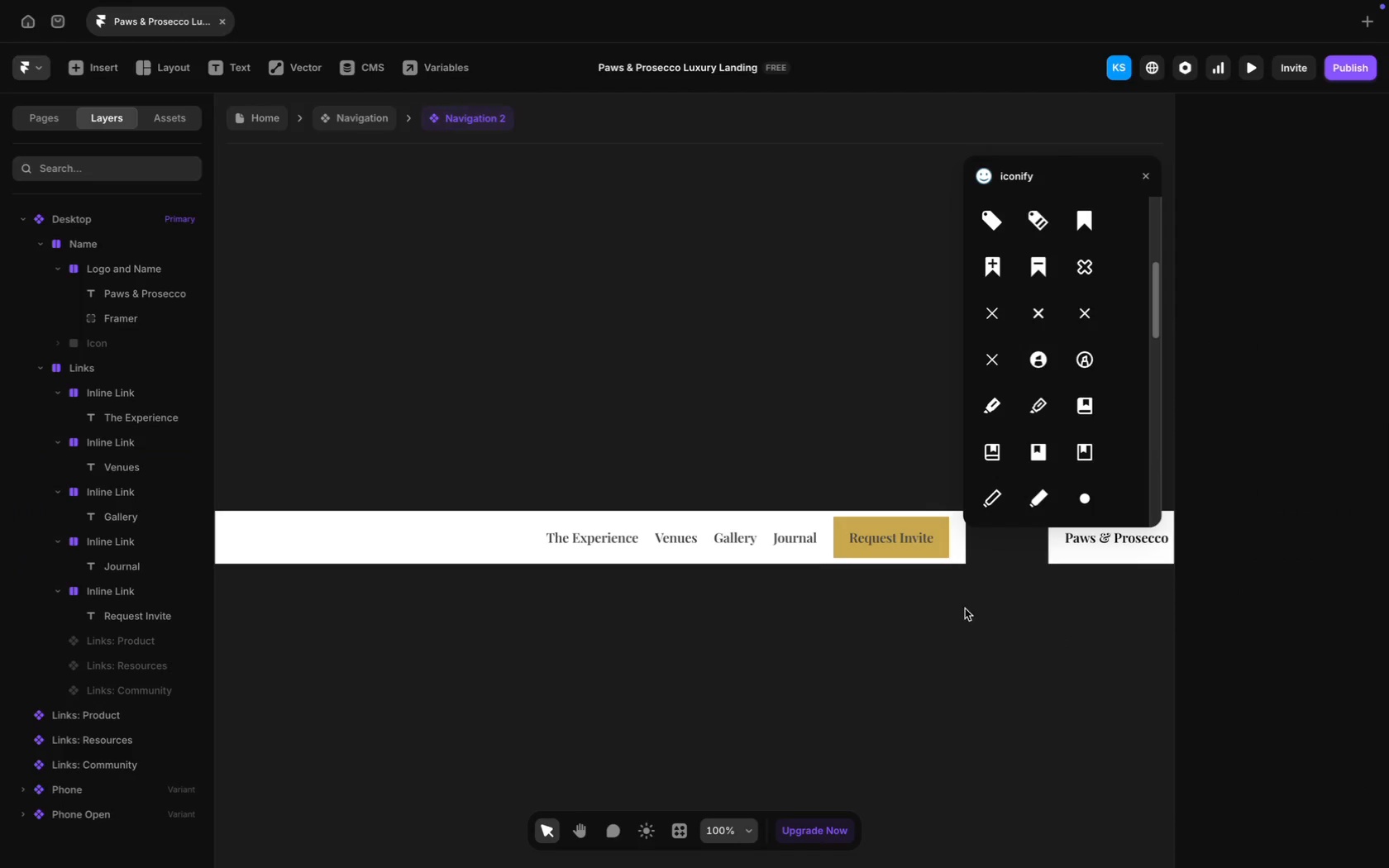 
wait(5.09)
 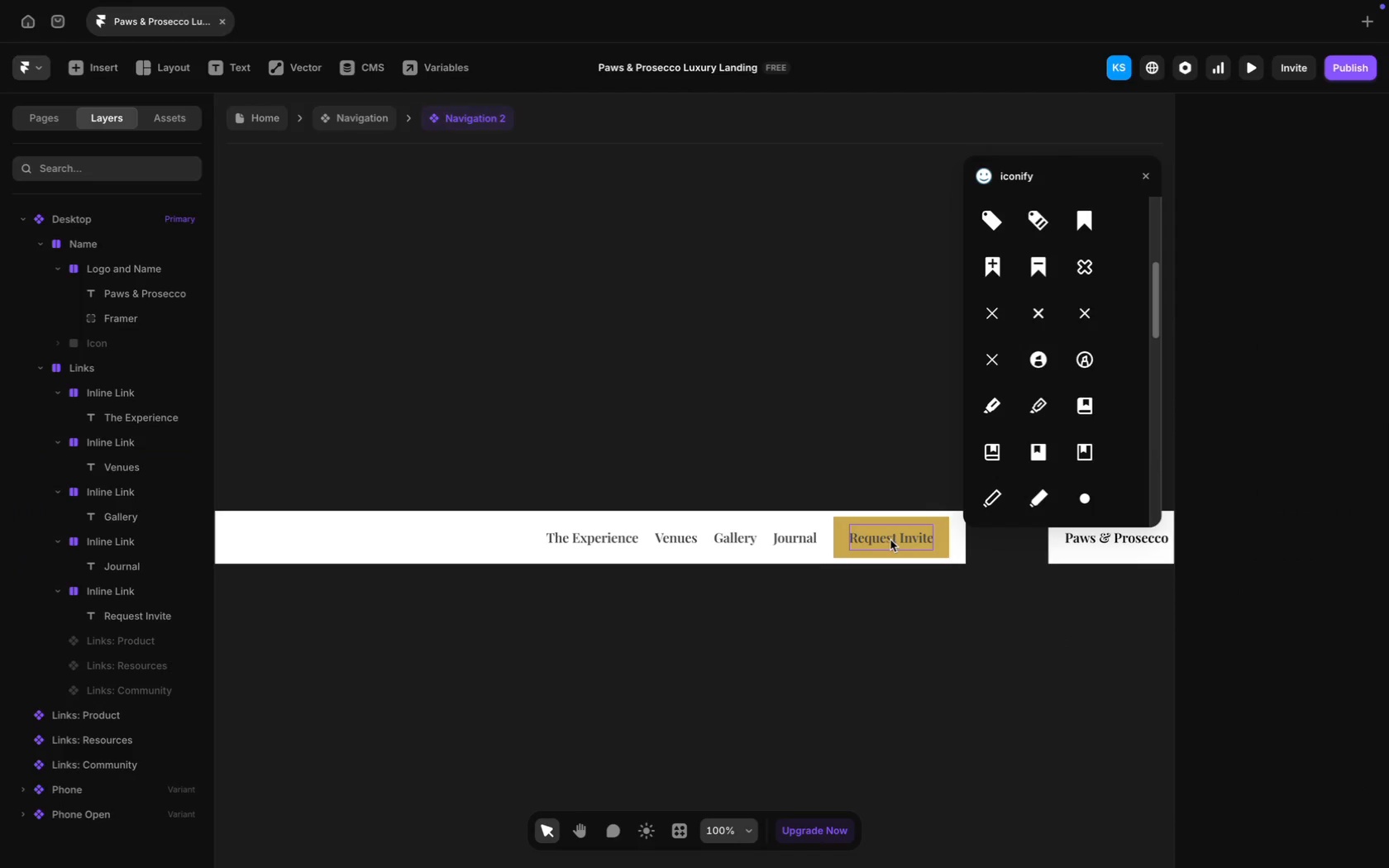 
key(Meta+MetaRight)
 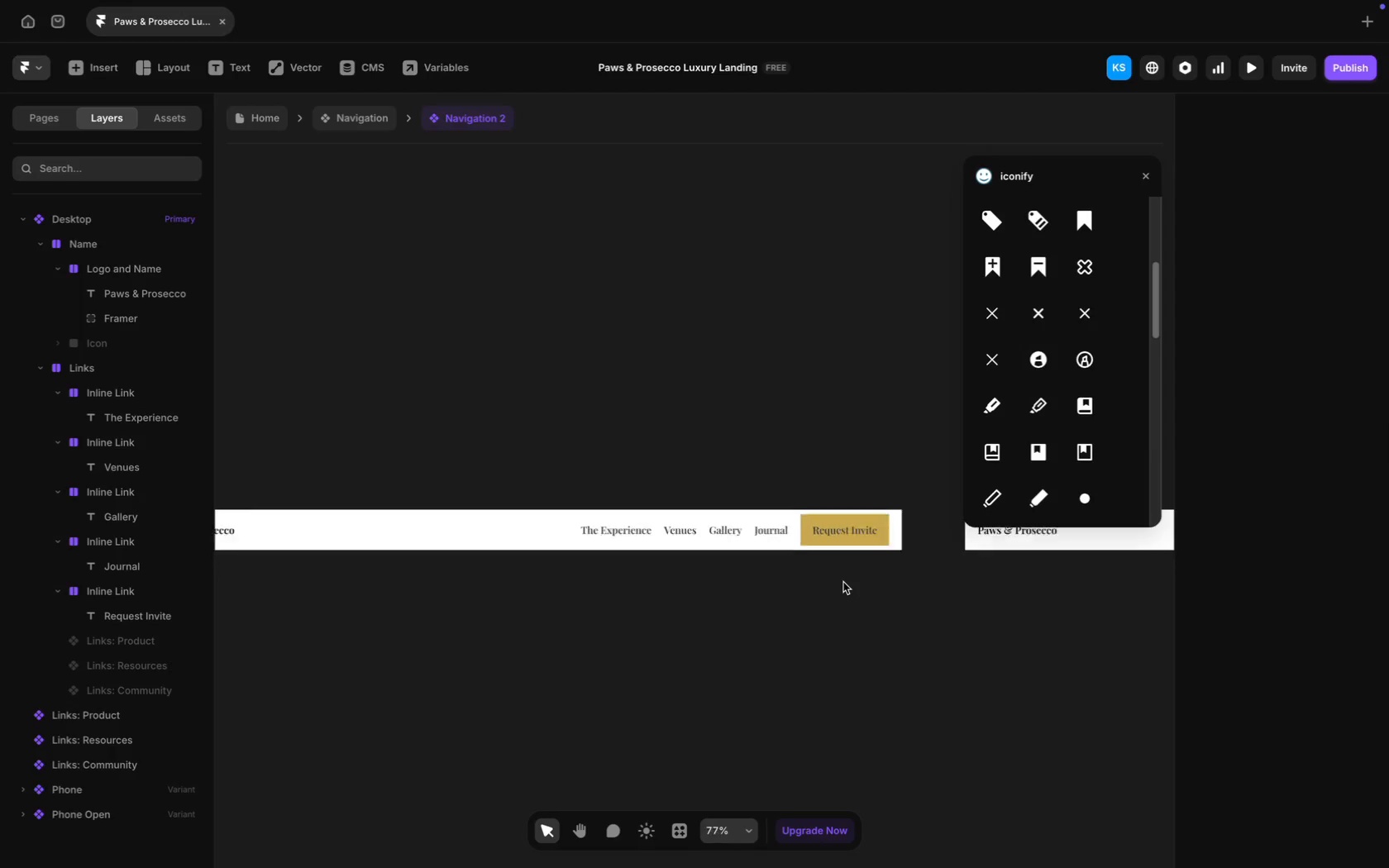 
key(Meta+Minus)
 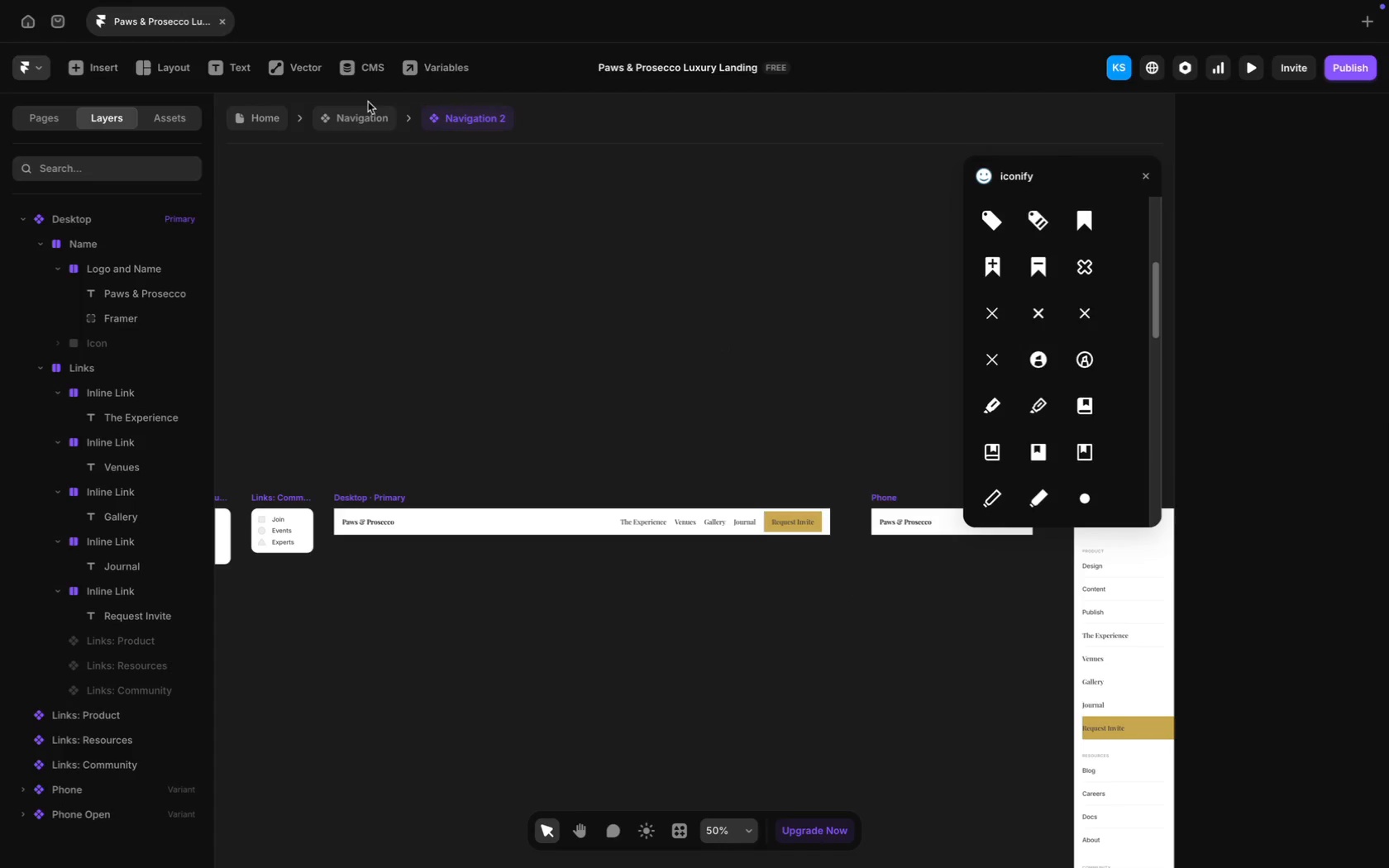 
wait(7.05)
 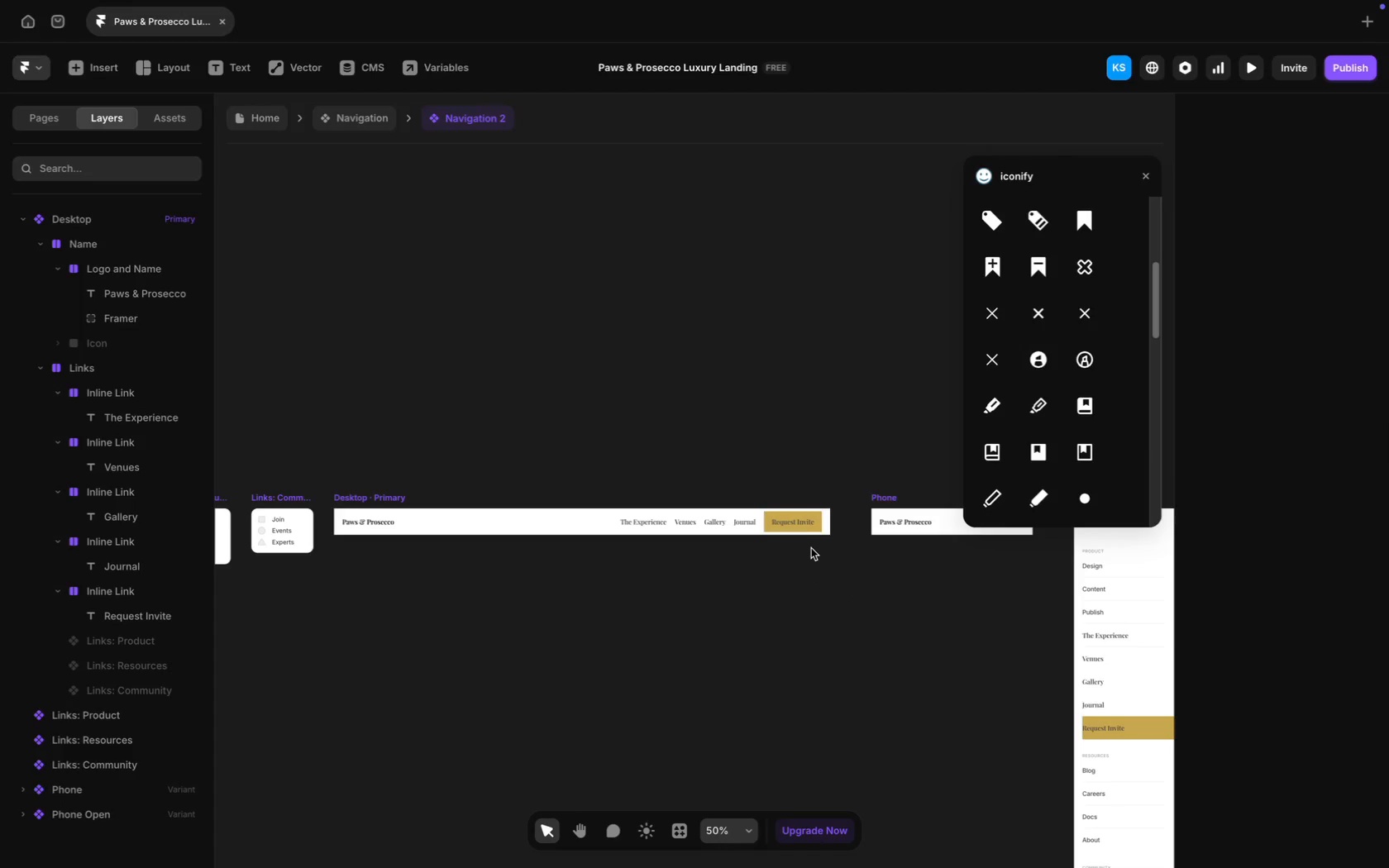 
scroll: coordinate [642, 511], scroll_direction: down, amount: 33.0
 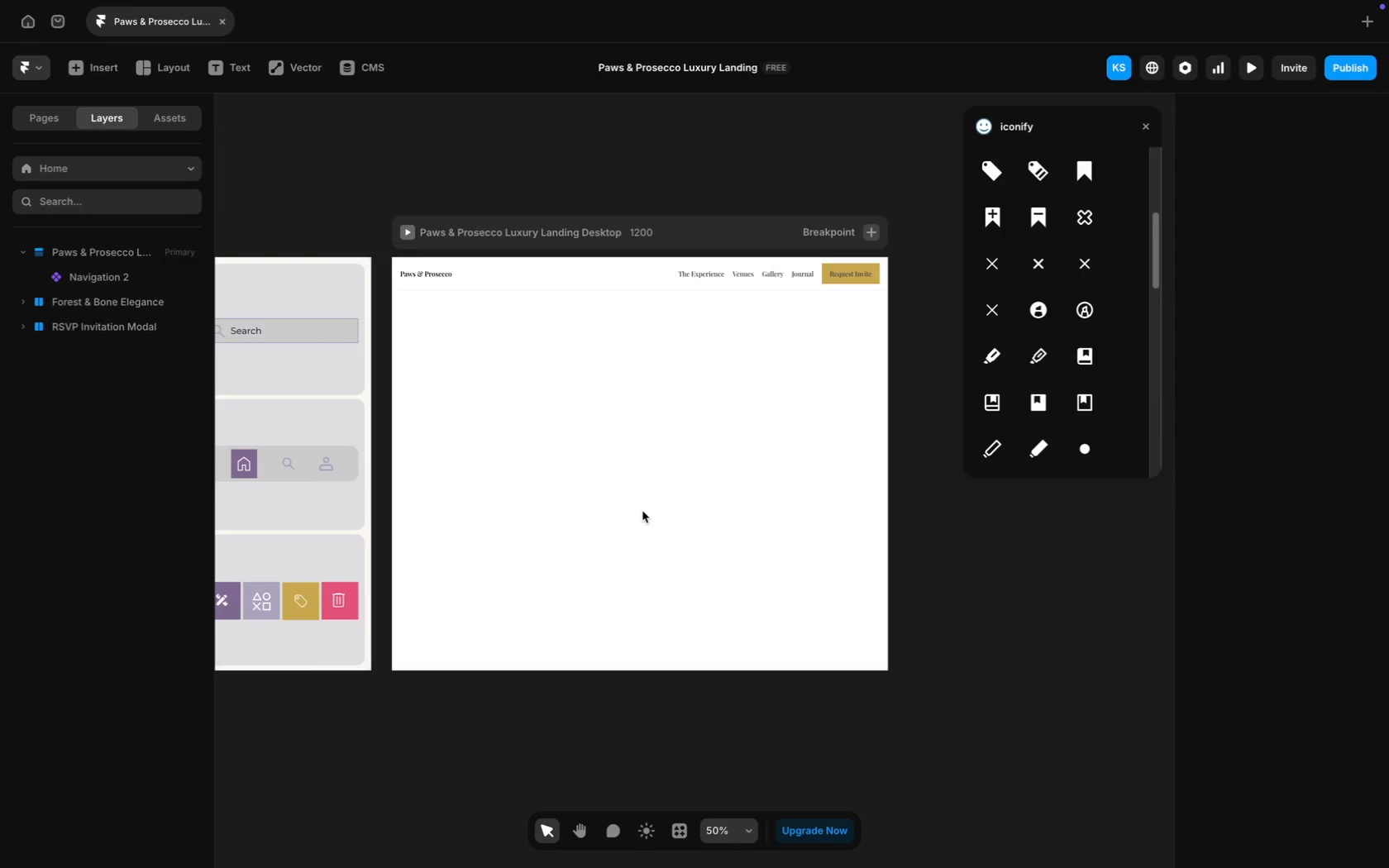 
left_click([682, 356])
 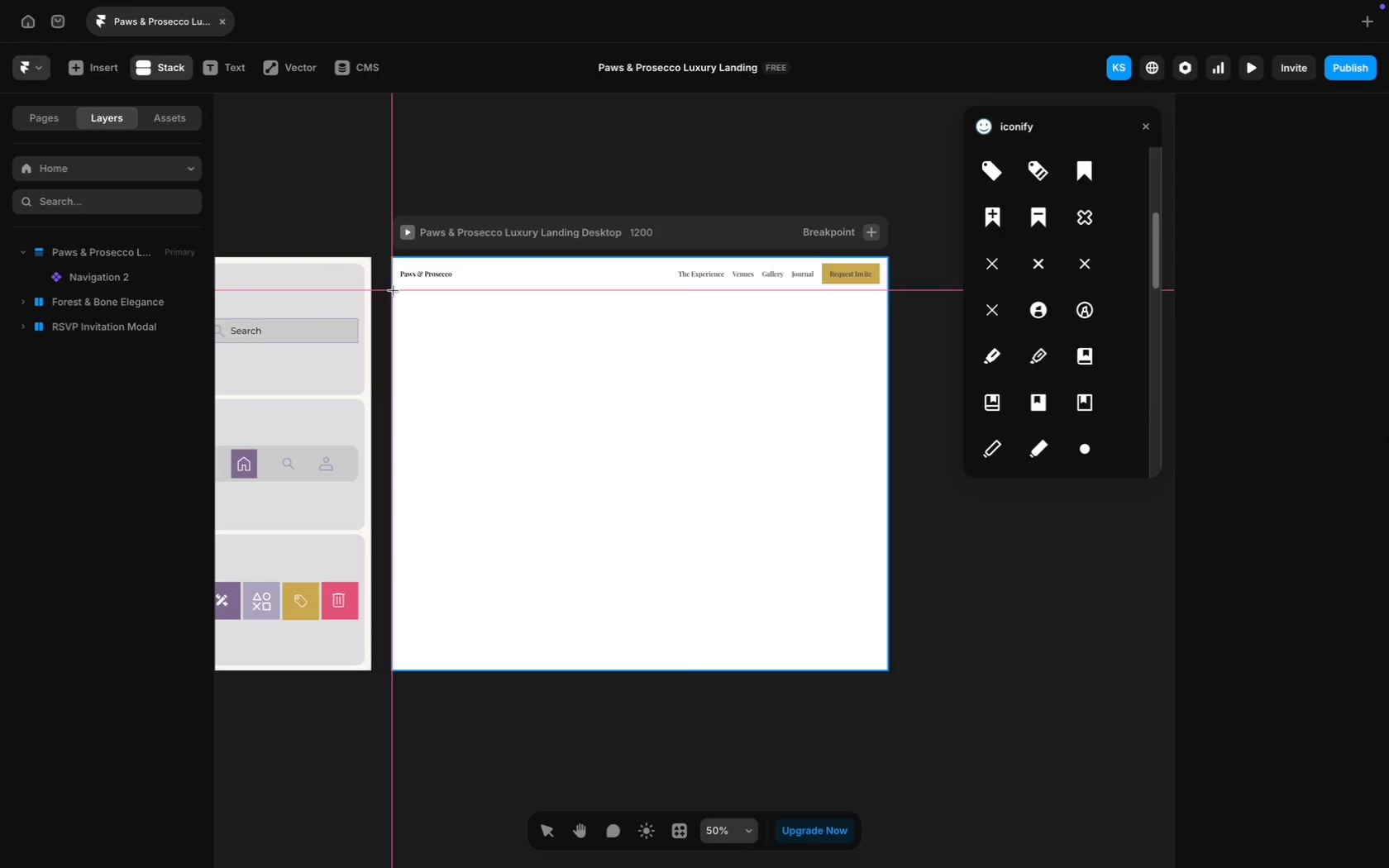 
wait(7.8)
 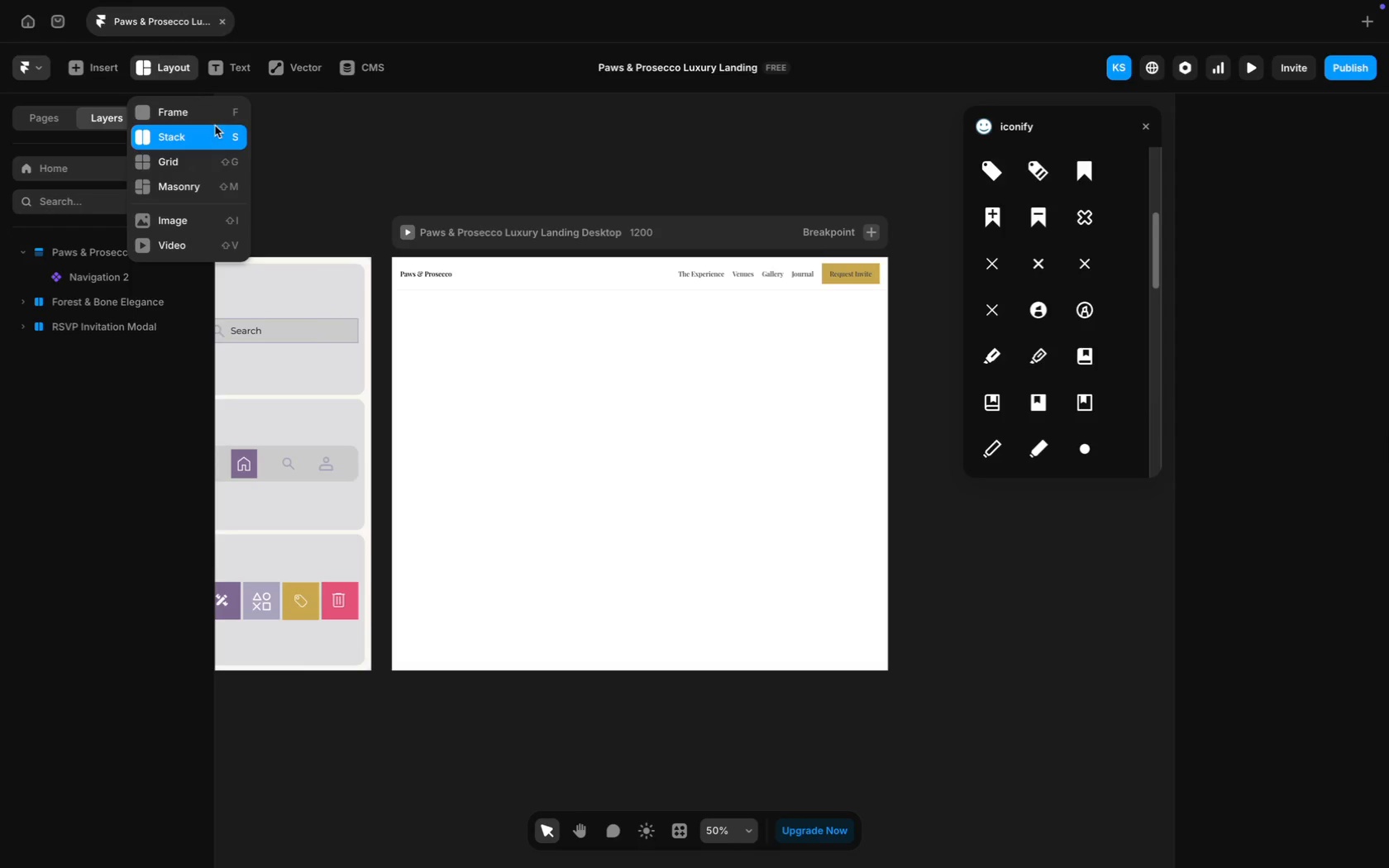 
left_click_drag(start_coordinate=[392, 290], to_coordinate=[886, 668])
 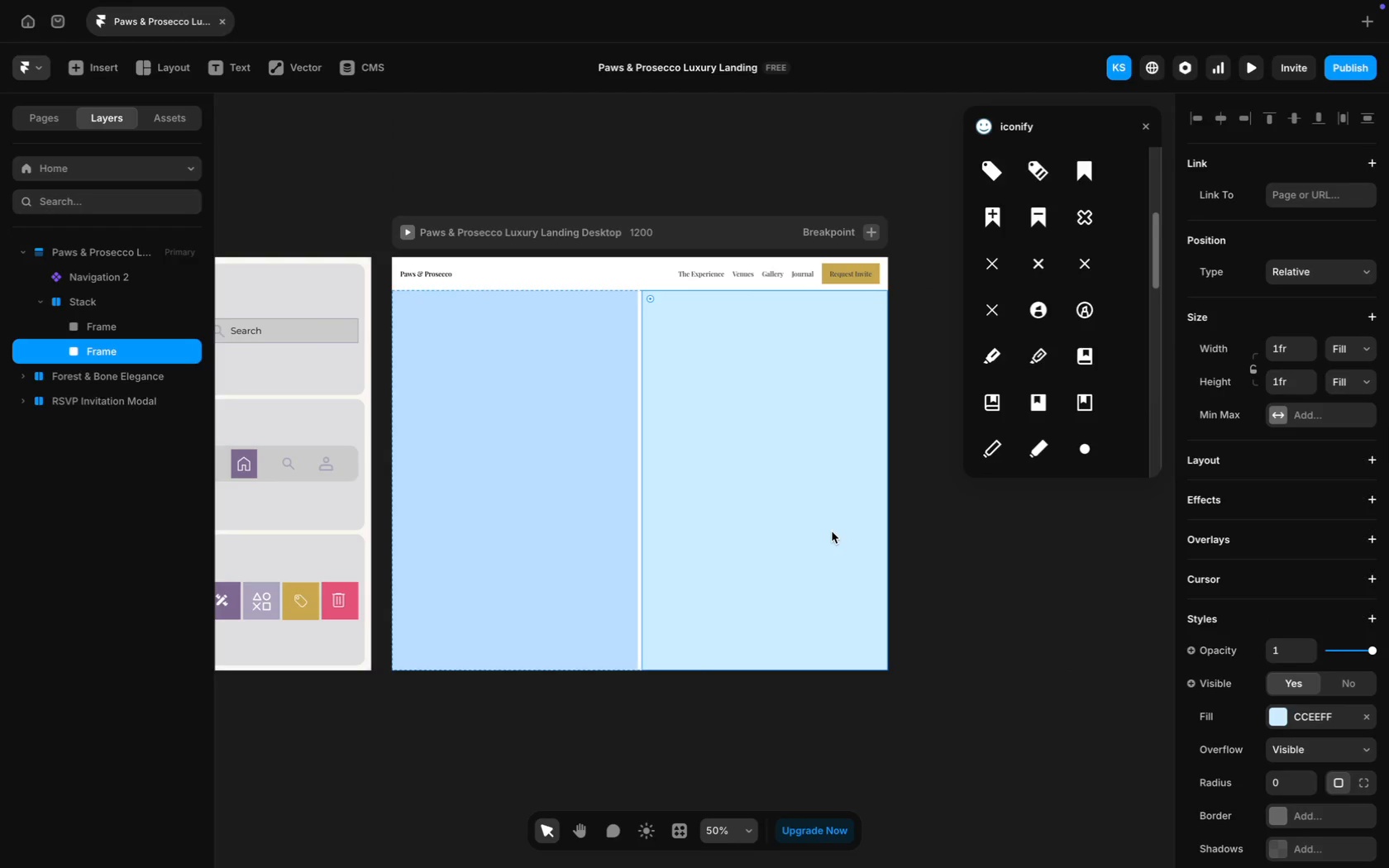 
key(Backspace)
 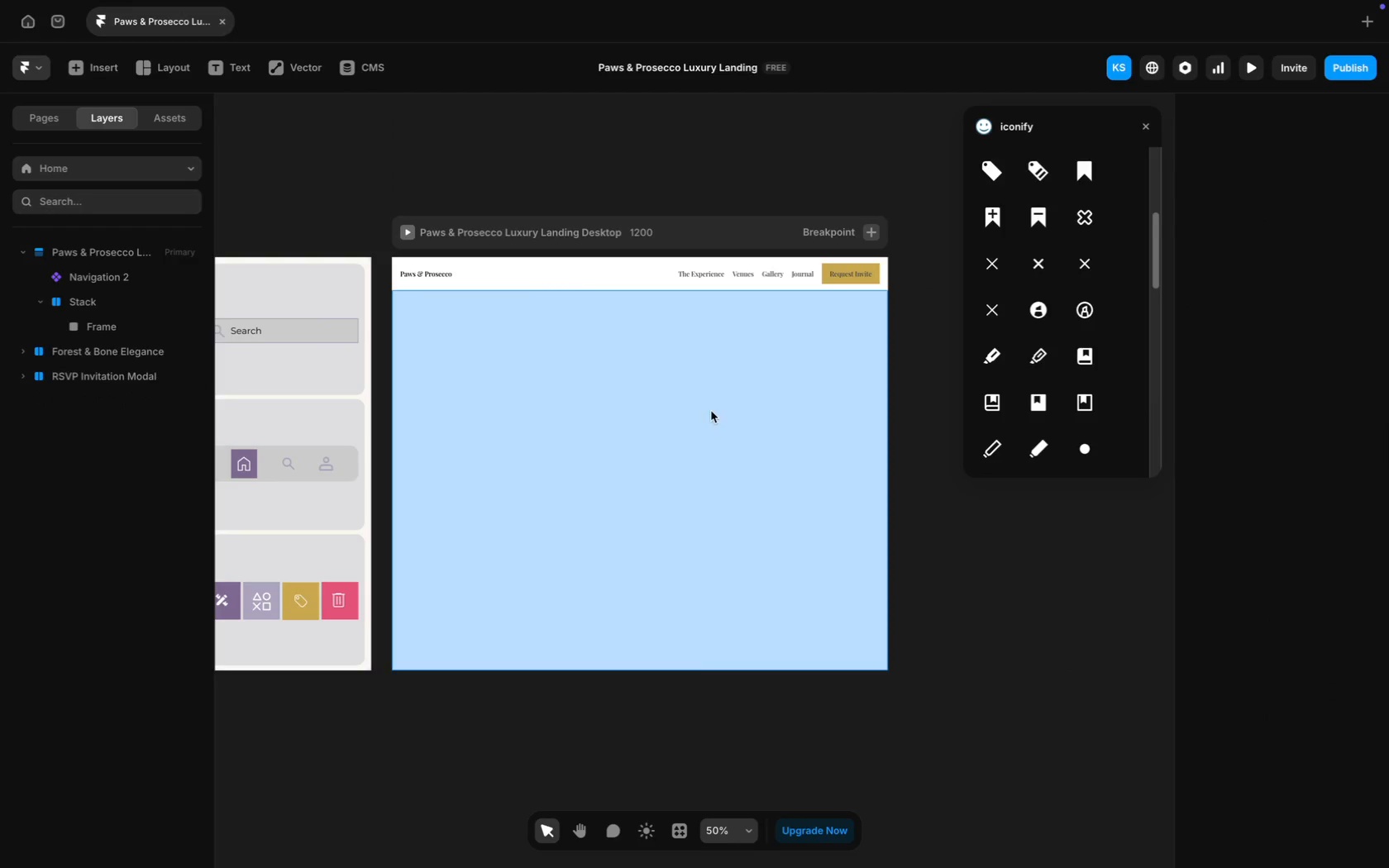 
left_click([711, 411])
 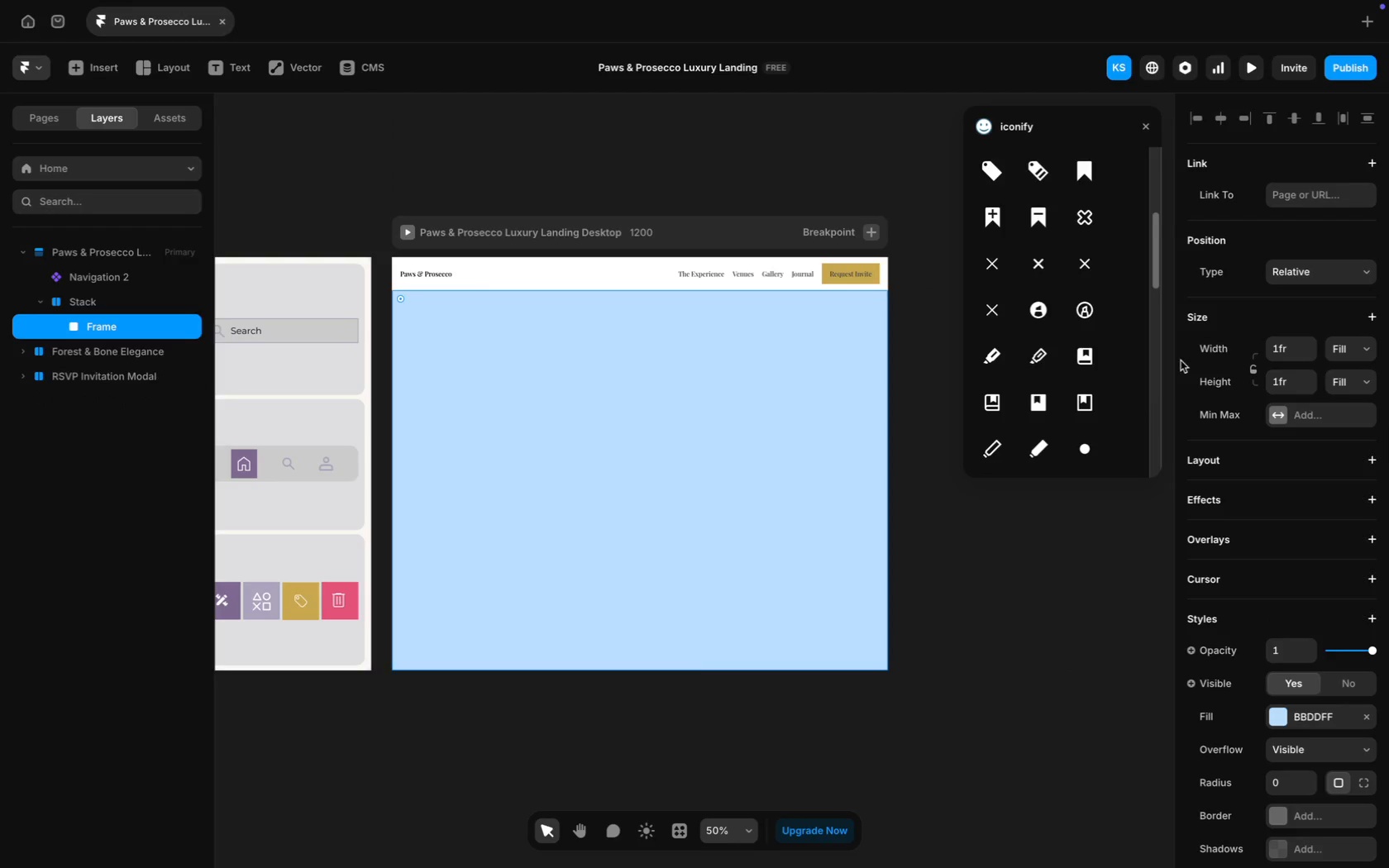 
scroll: coordinate [1325, 439], scroll_direction: down, amount: 103.0
 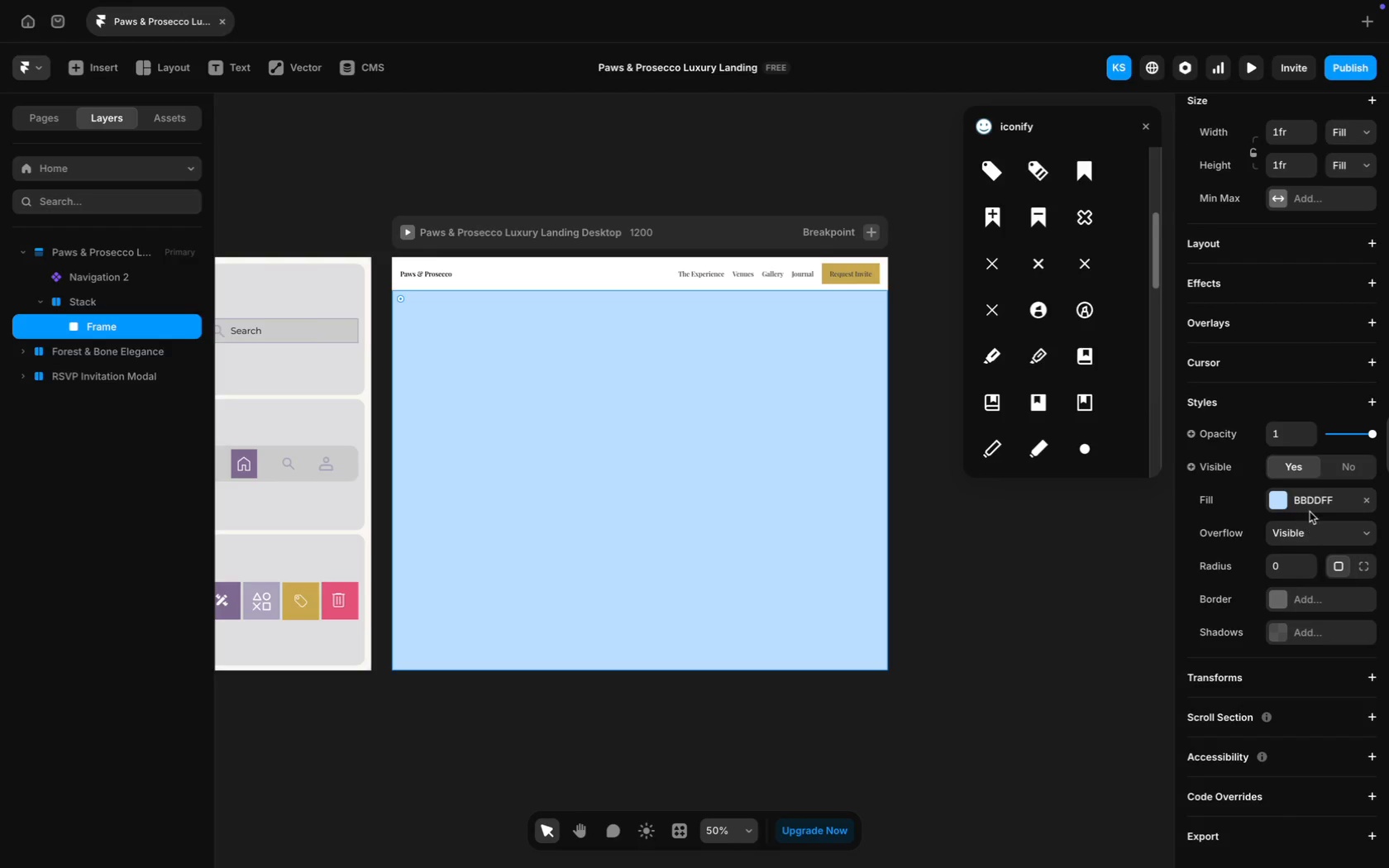 
left_click([1310, 507])
 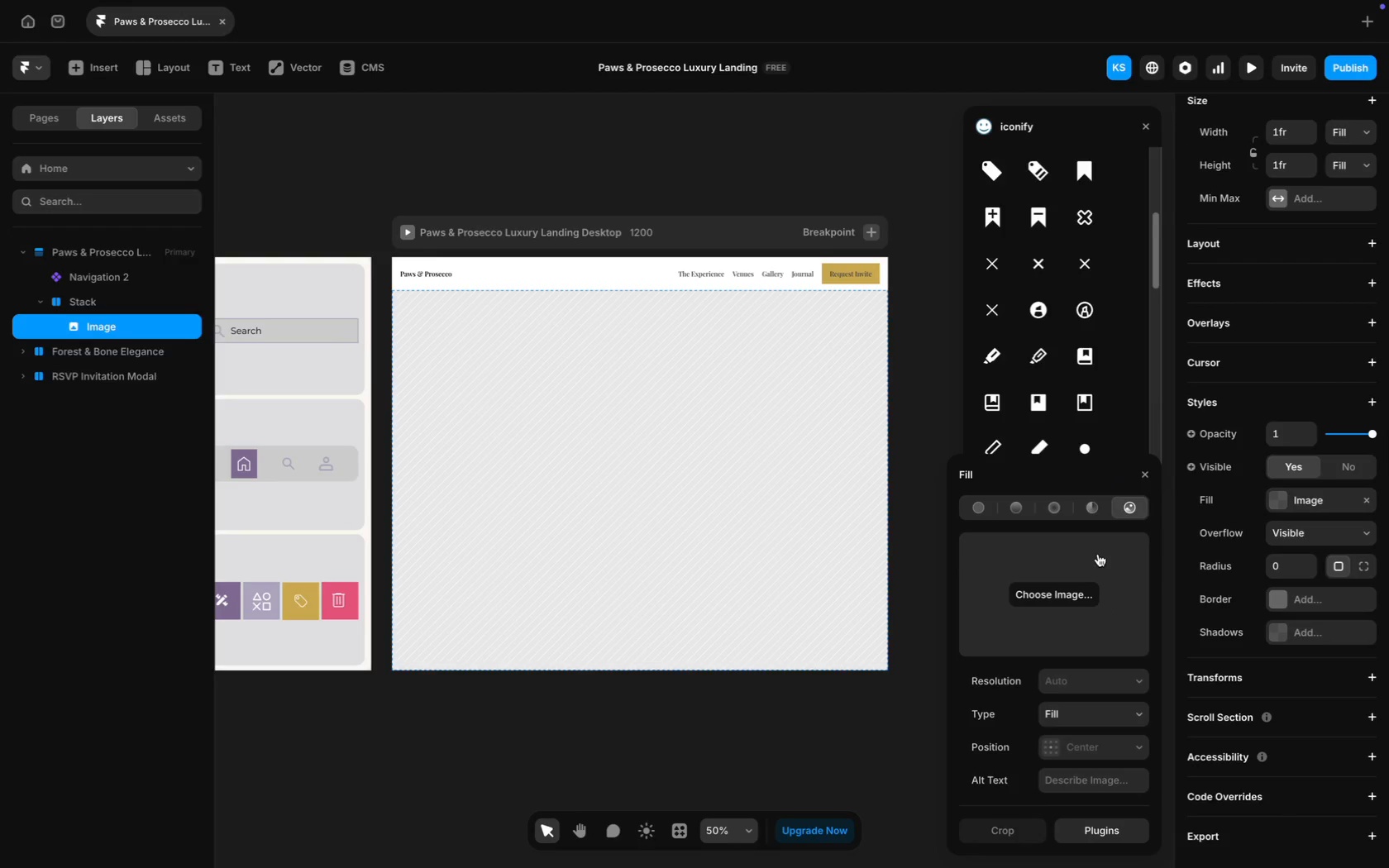 
left_click([1067, 580])
 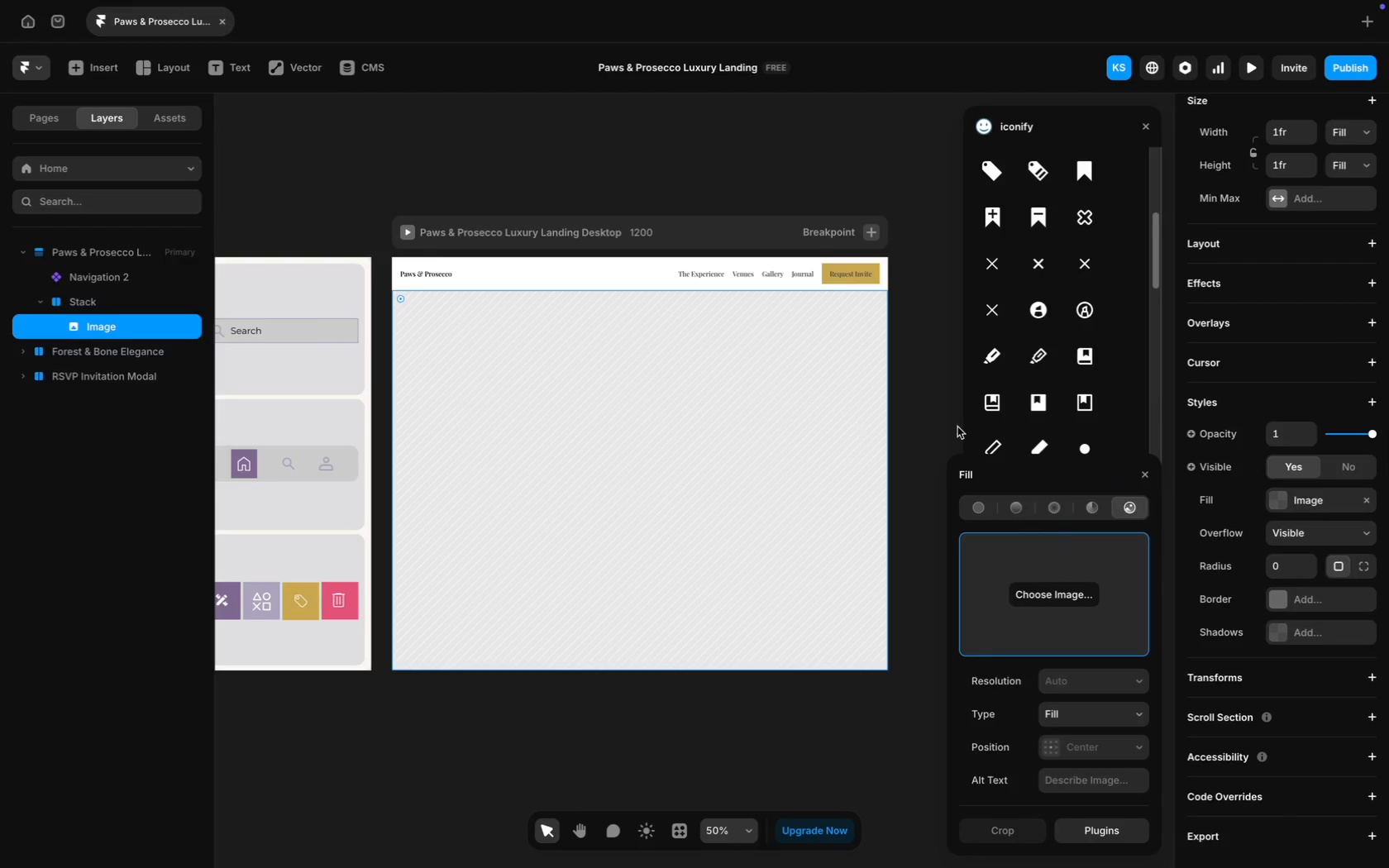 
left_click([1022, 600])
 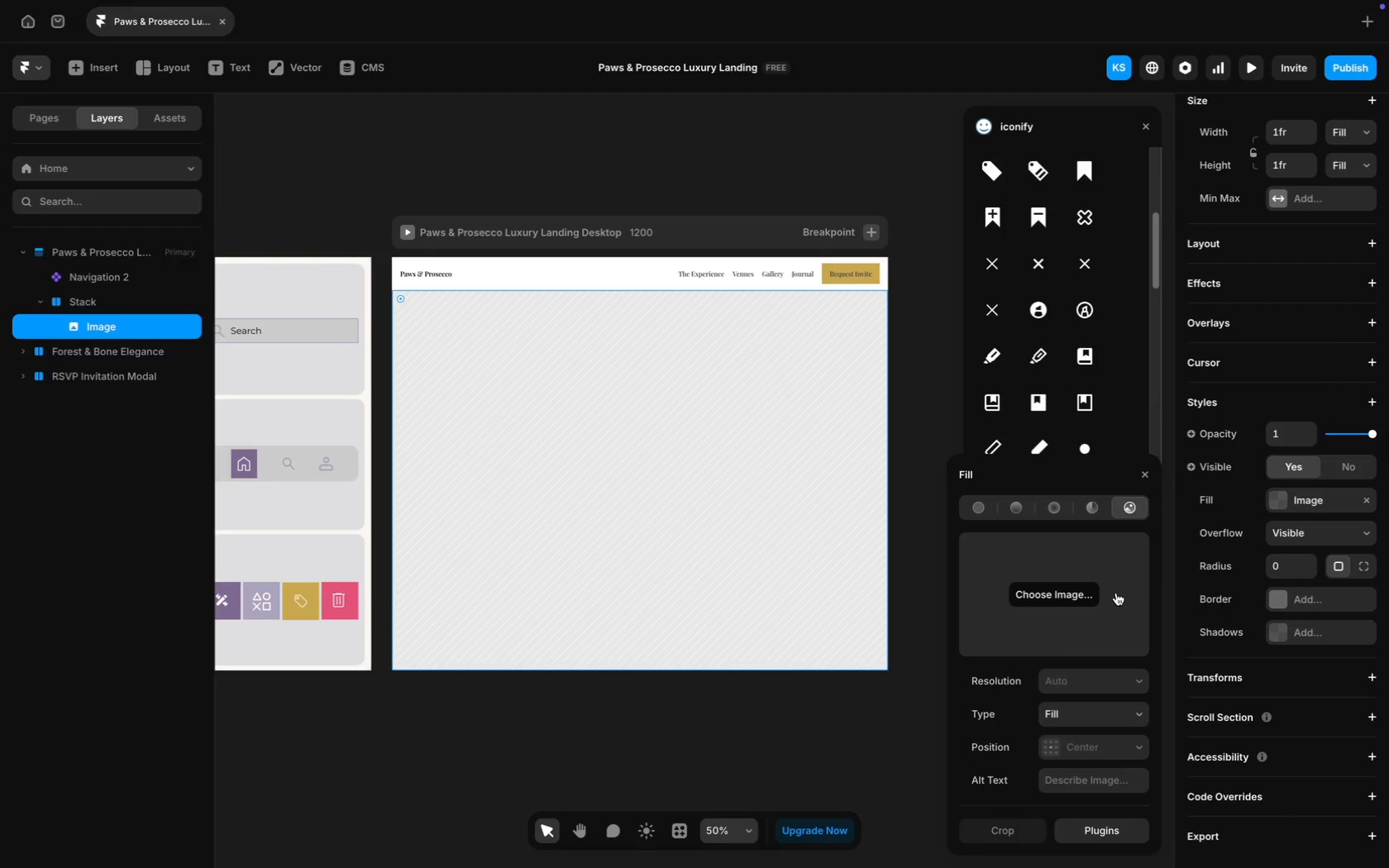 
left_click([1072, 601])
 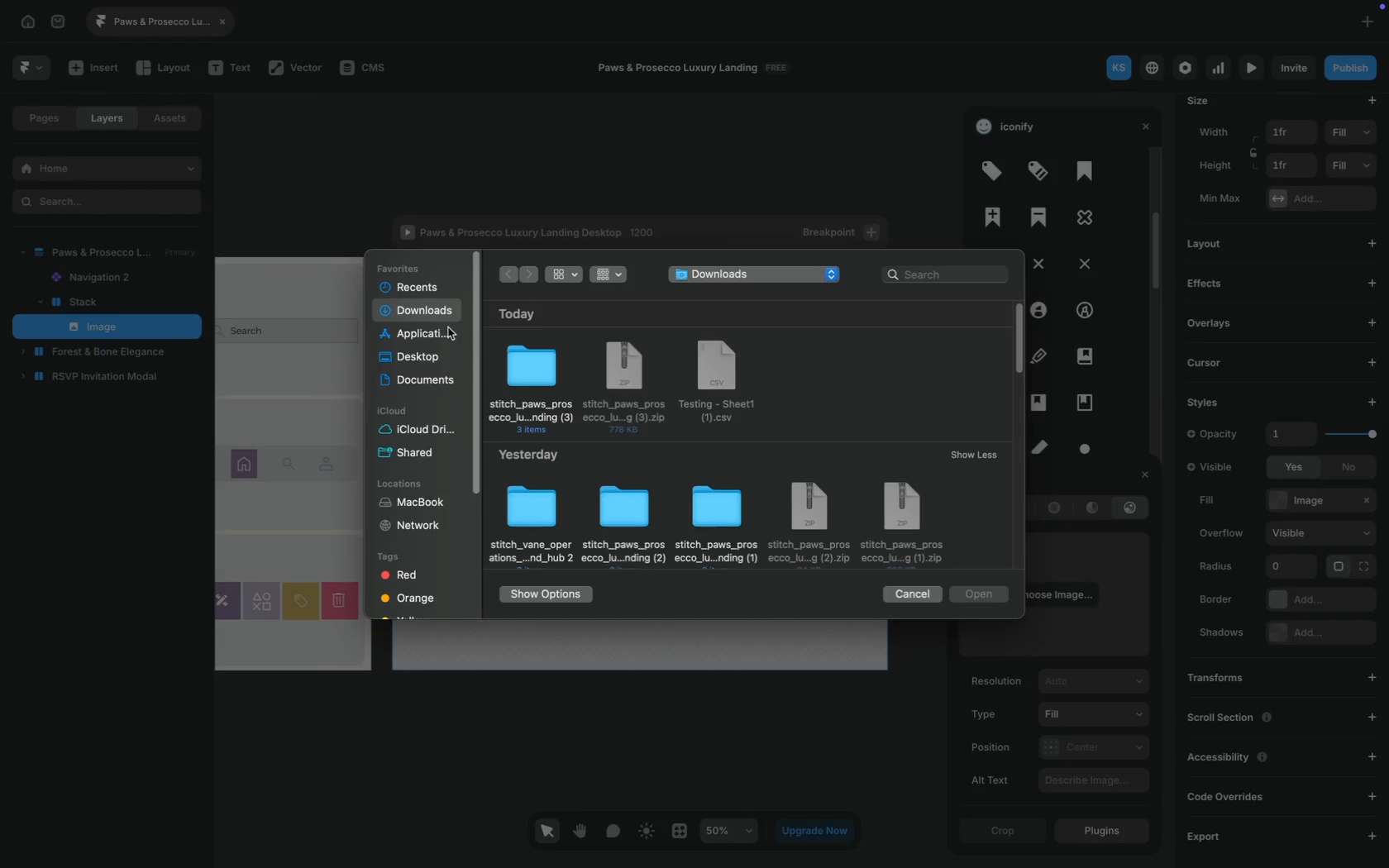 
scroll: coordinate [661, 387], scroll_direction: down, amount: 12.0
 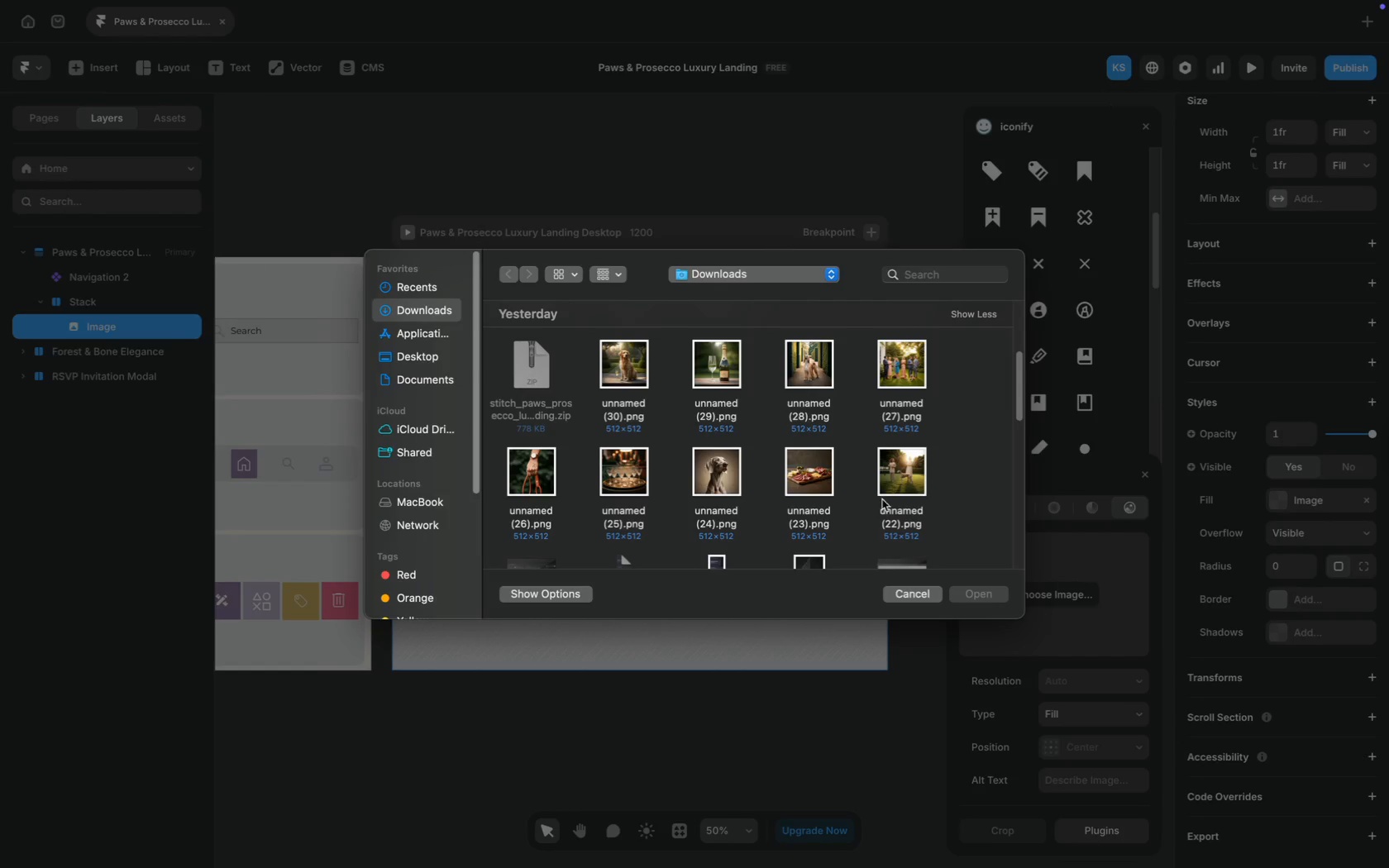 
left_click([899, 484])
 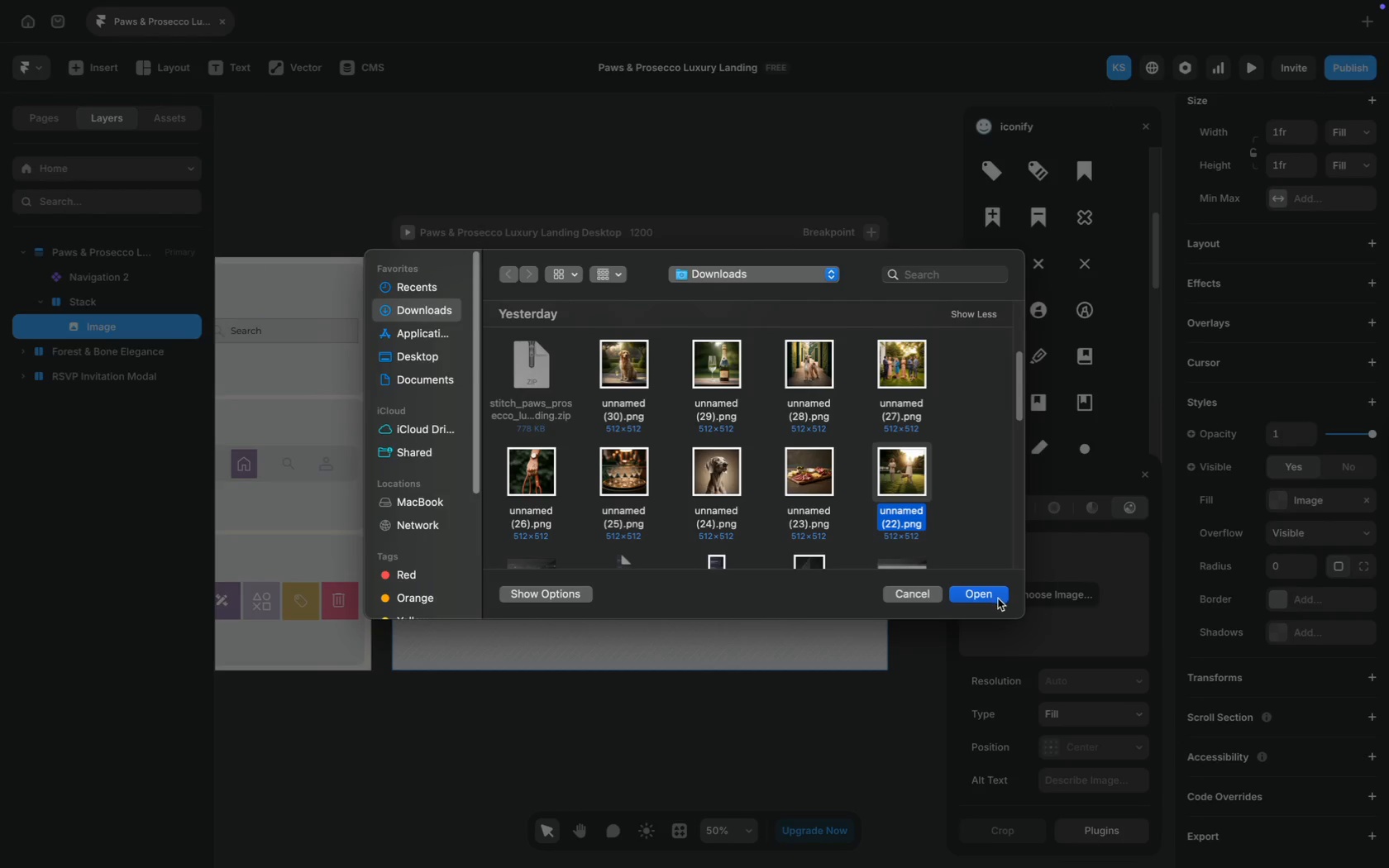 
left_click([987, 598])
 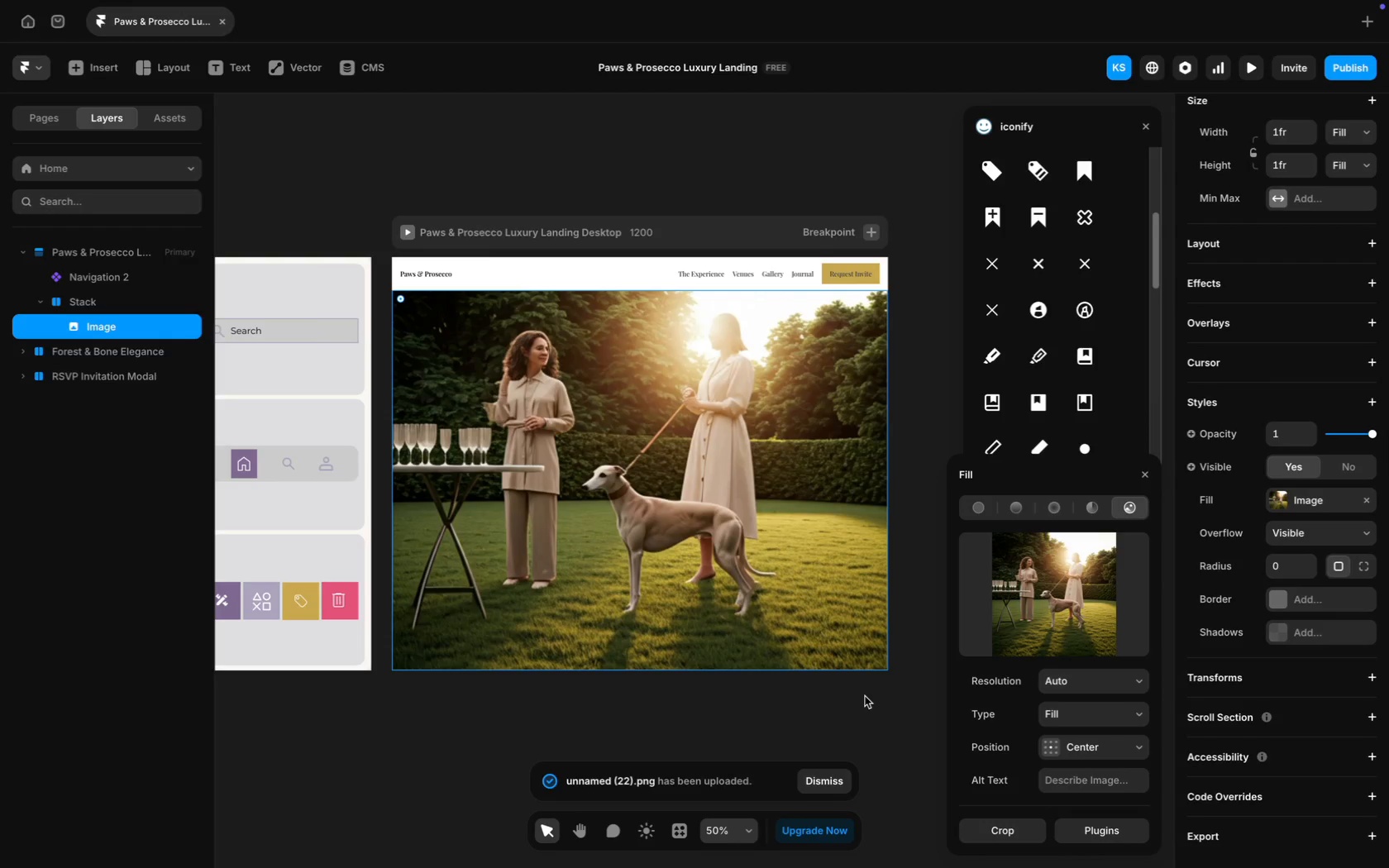 
wait(14.27)
 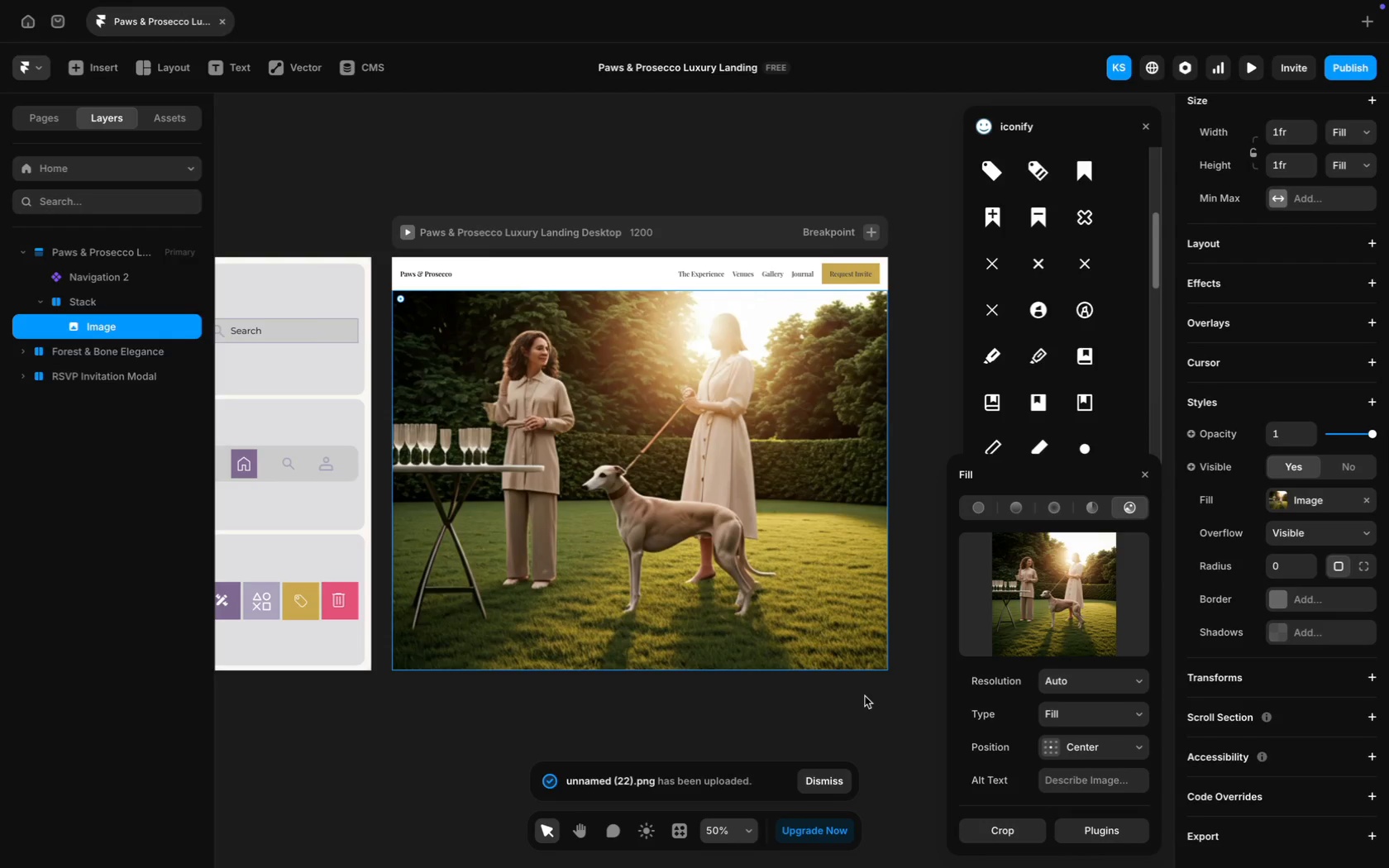 
left_click([865, 697])
 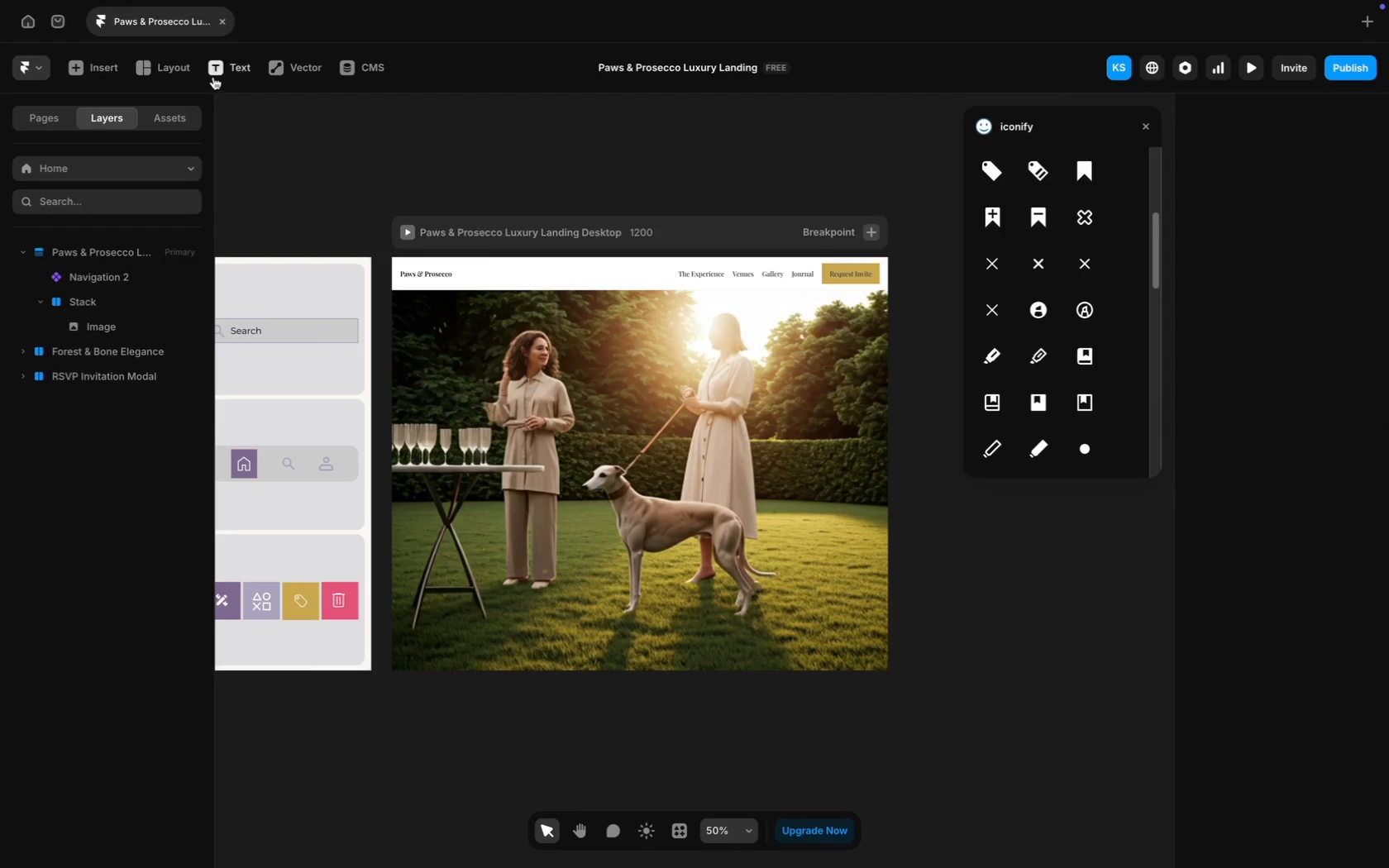 
wait(7.88)
 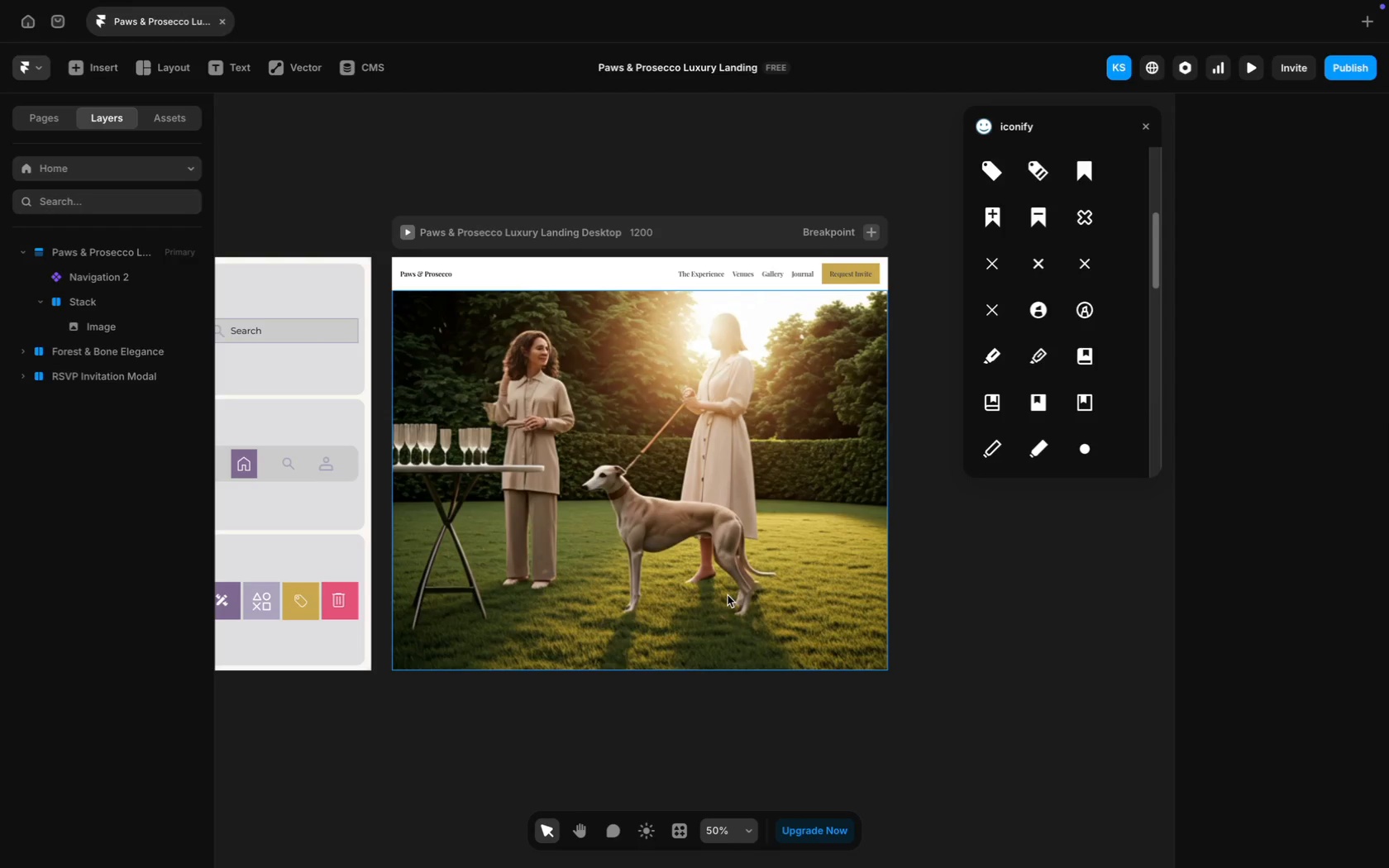 
left_click([229, 72])
 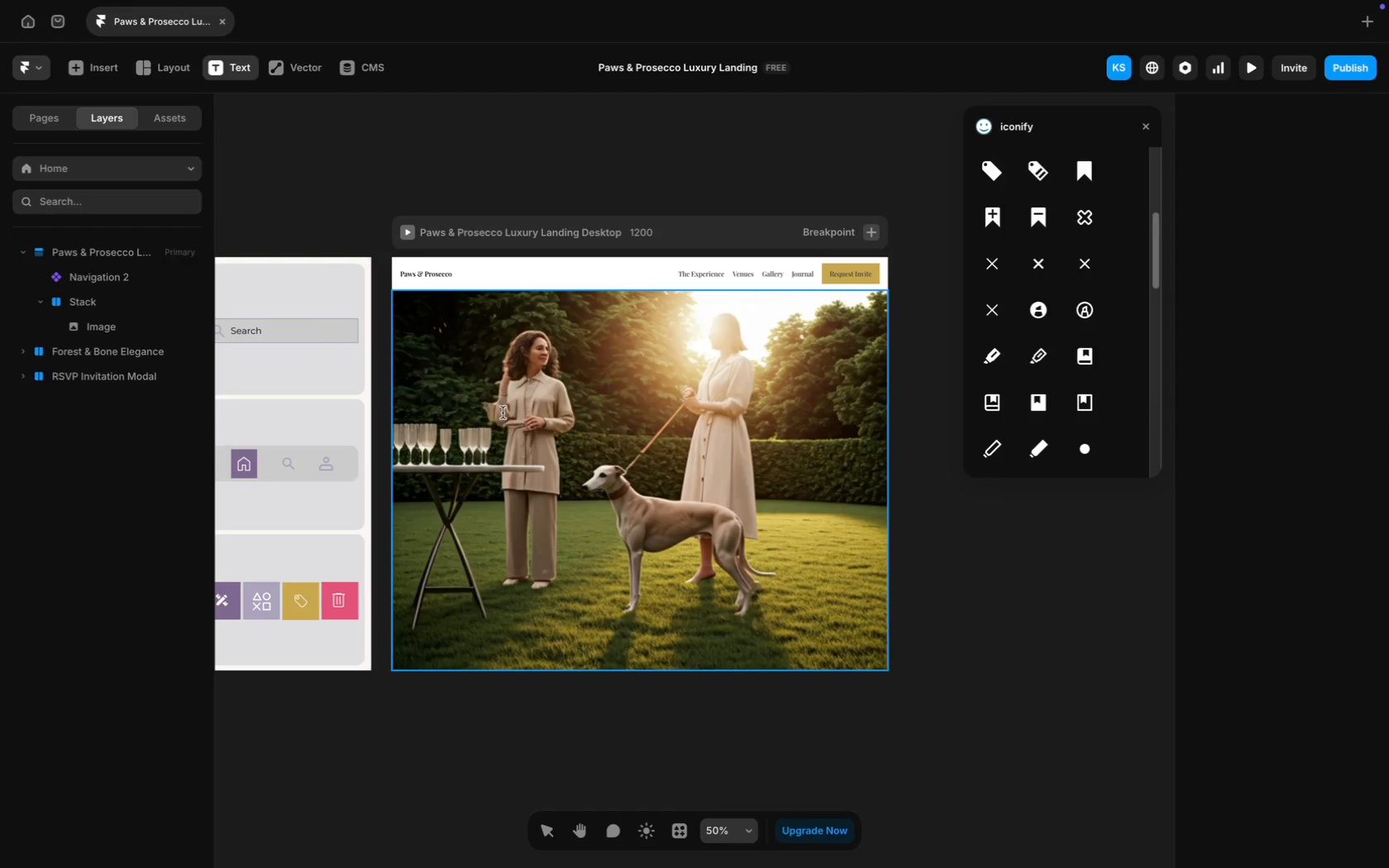 
wait(5.25)
 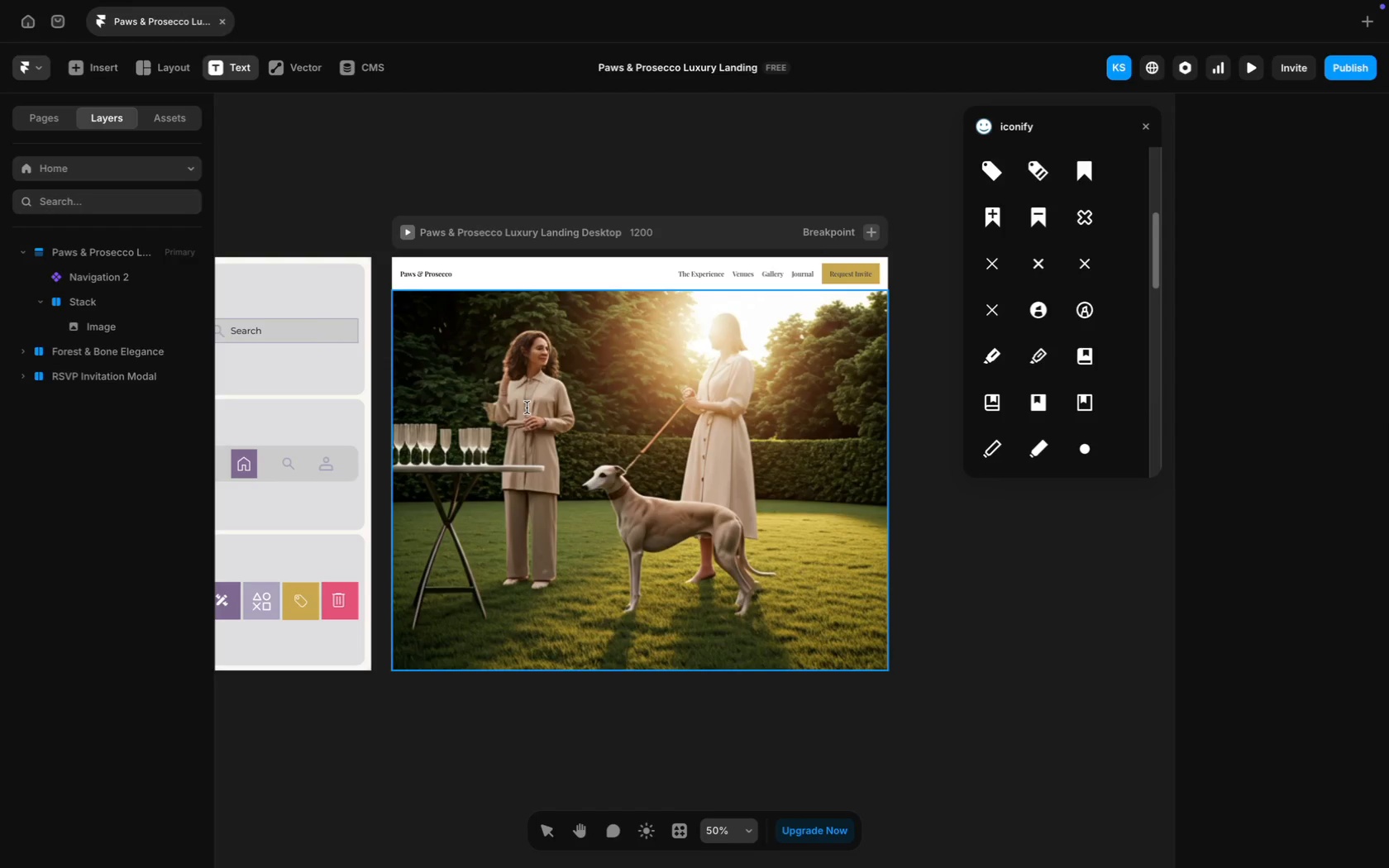 
left_click([512, 424])
 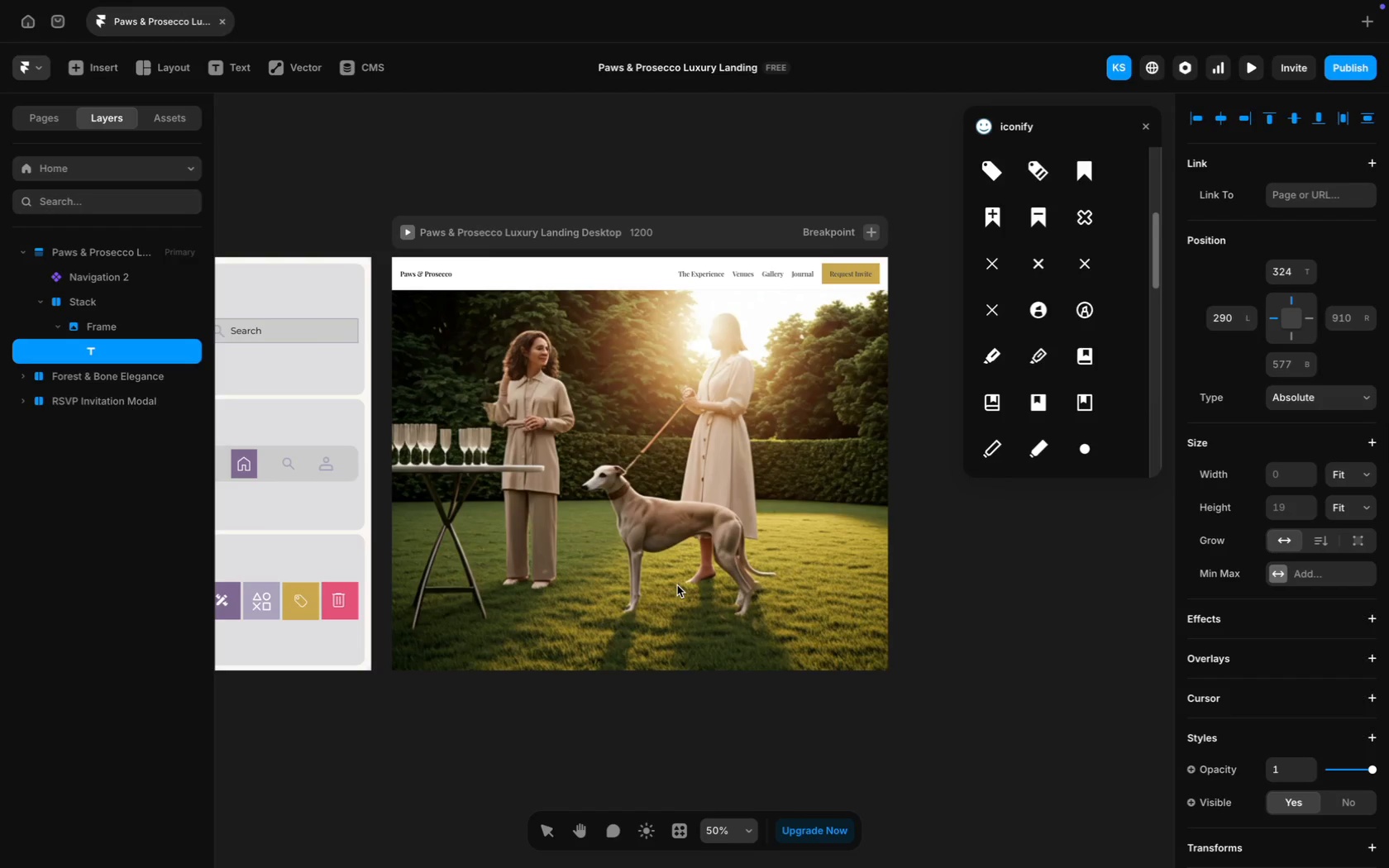 
key(CapsLock)
 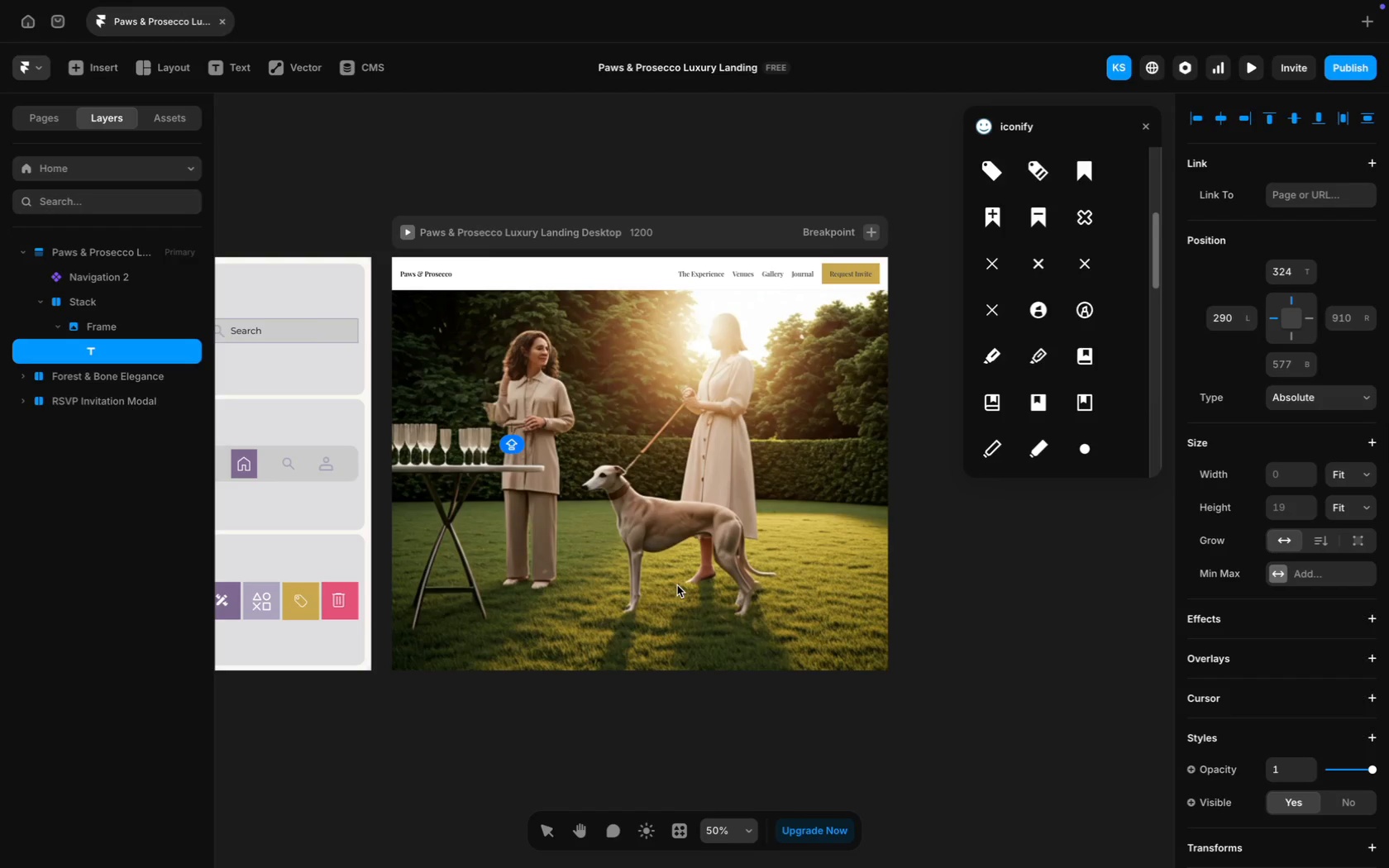 
key(A)
 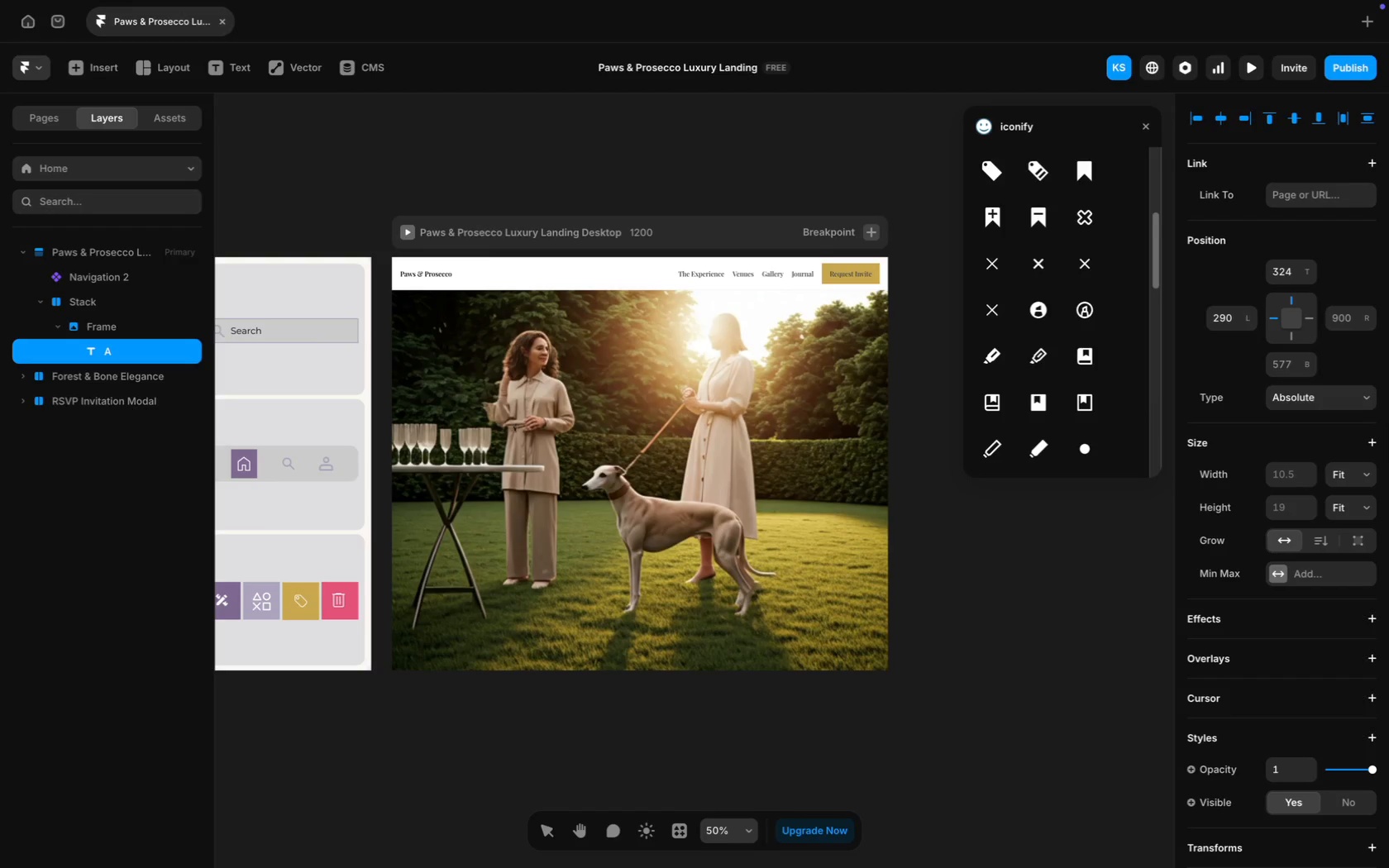 
key(CapsLock)
 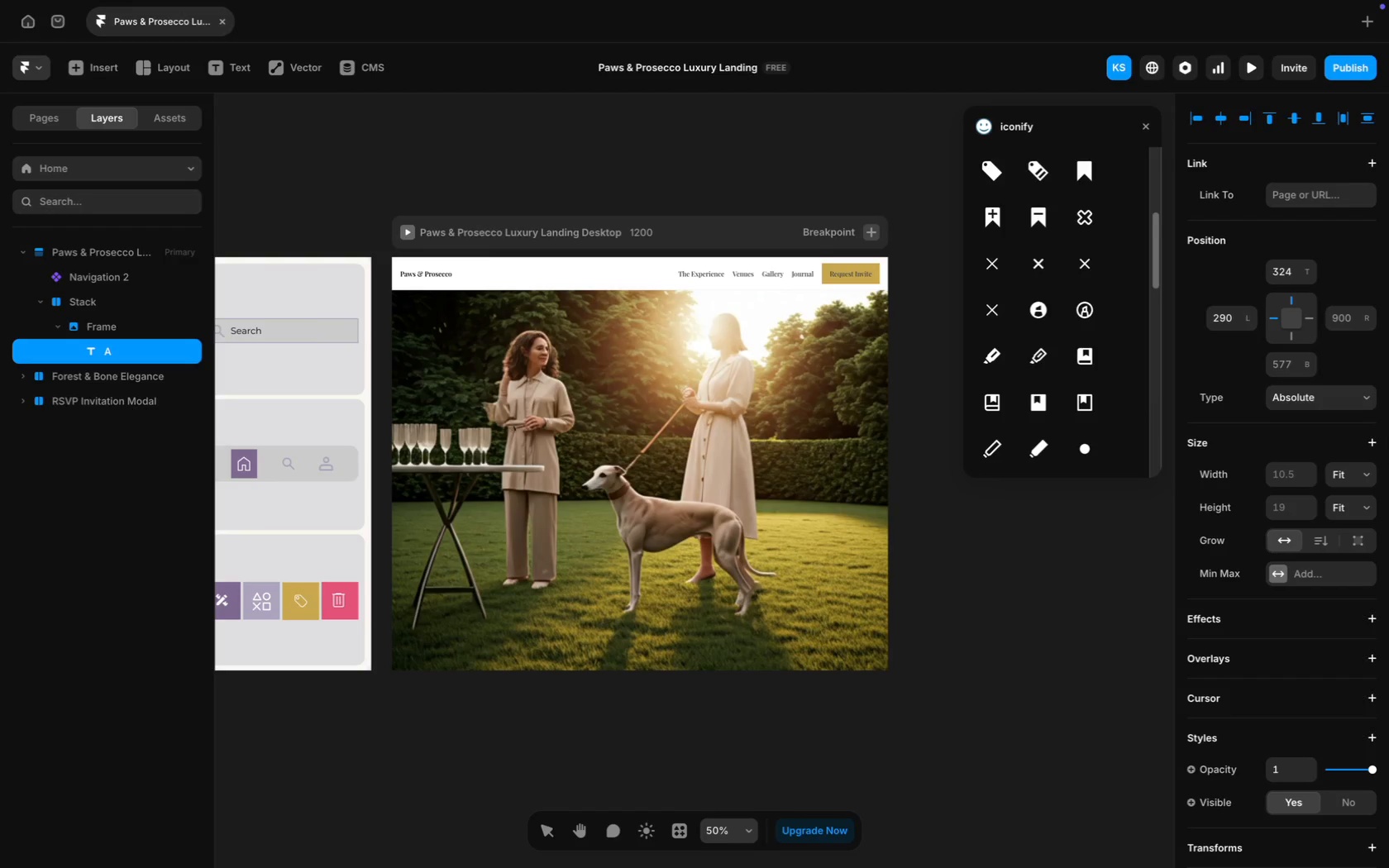 
key(N)
 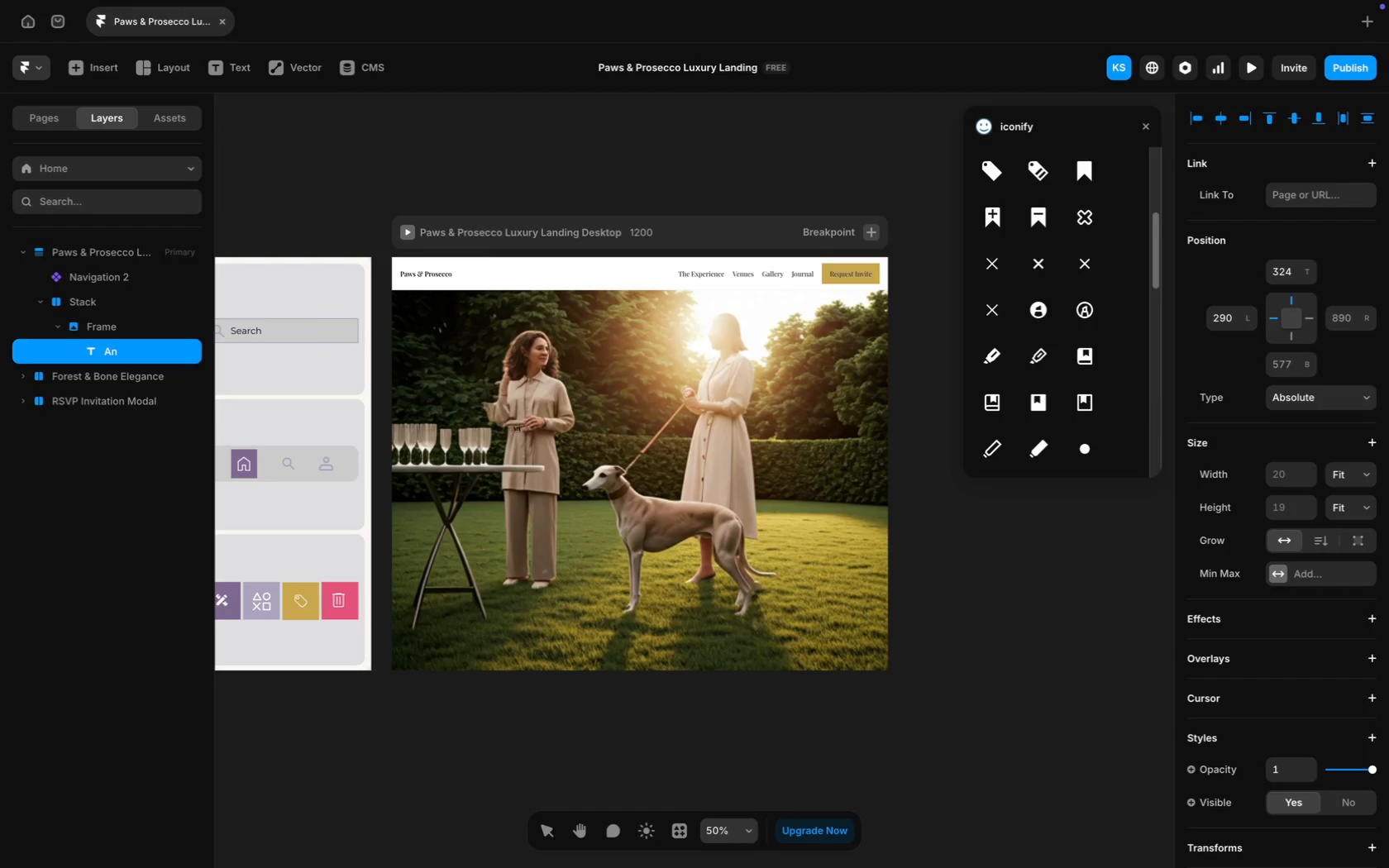 
key(Space)
 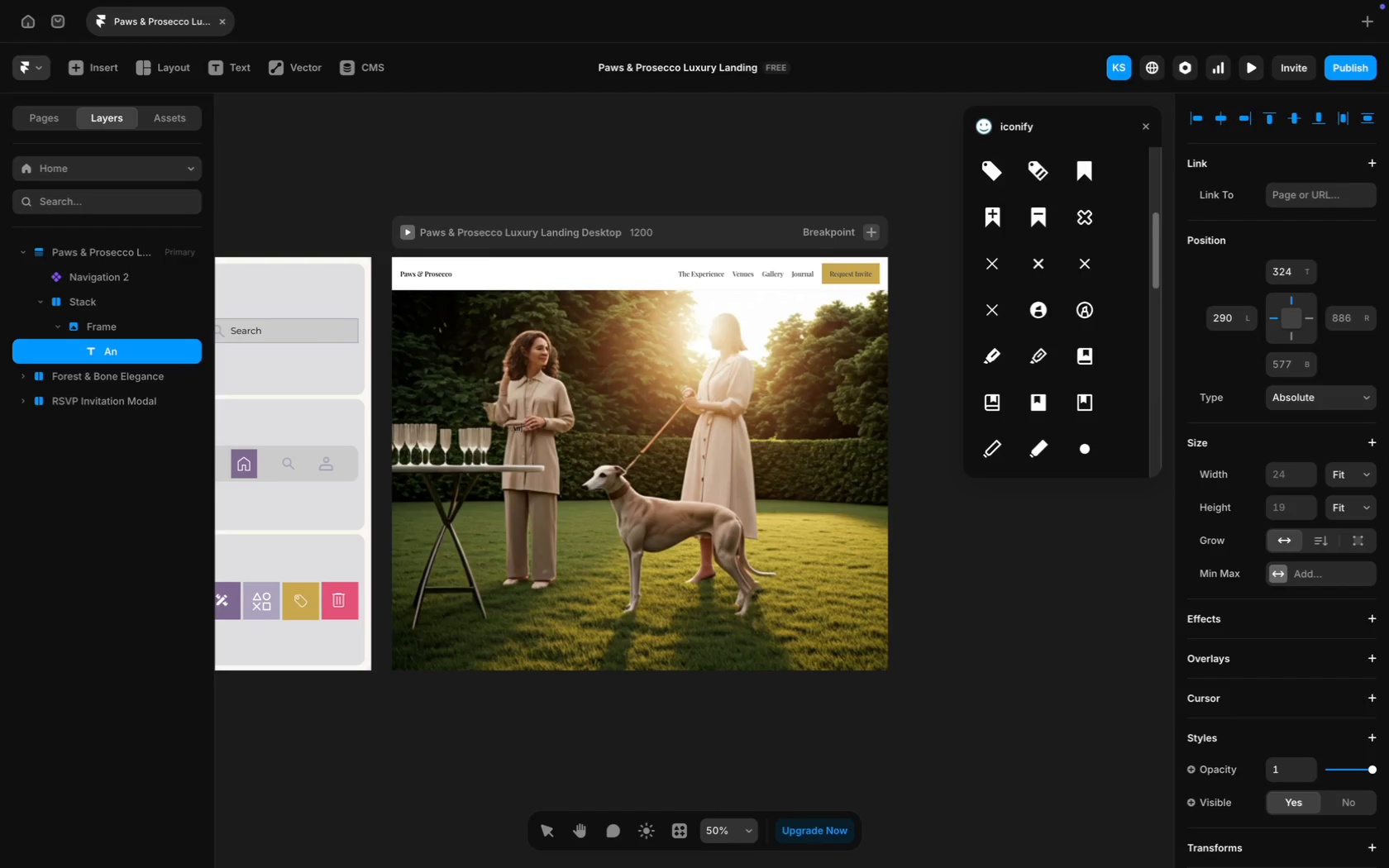 
key(CapsLock)
 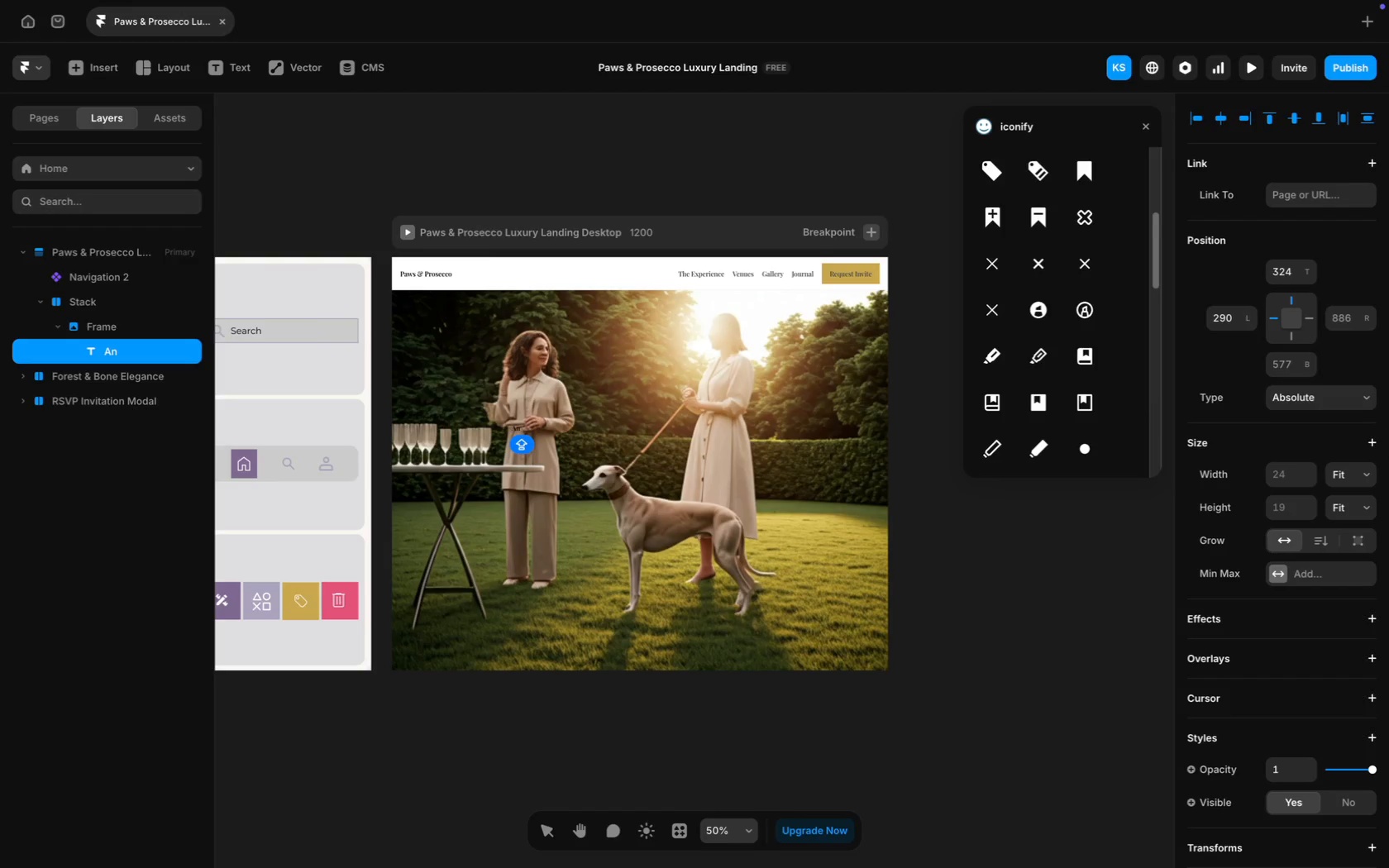 
key(U)
 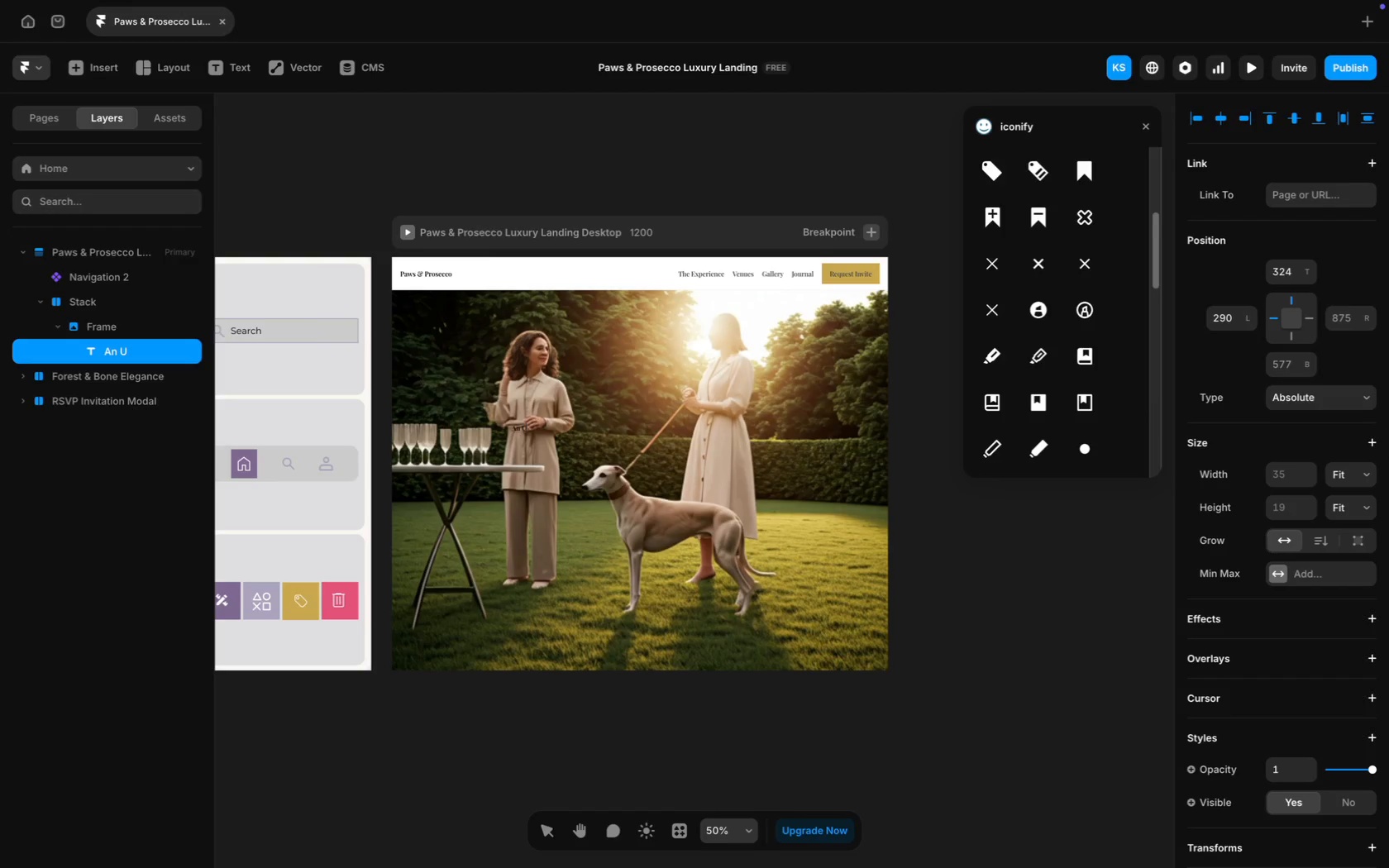 
key(CapsLock)
 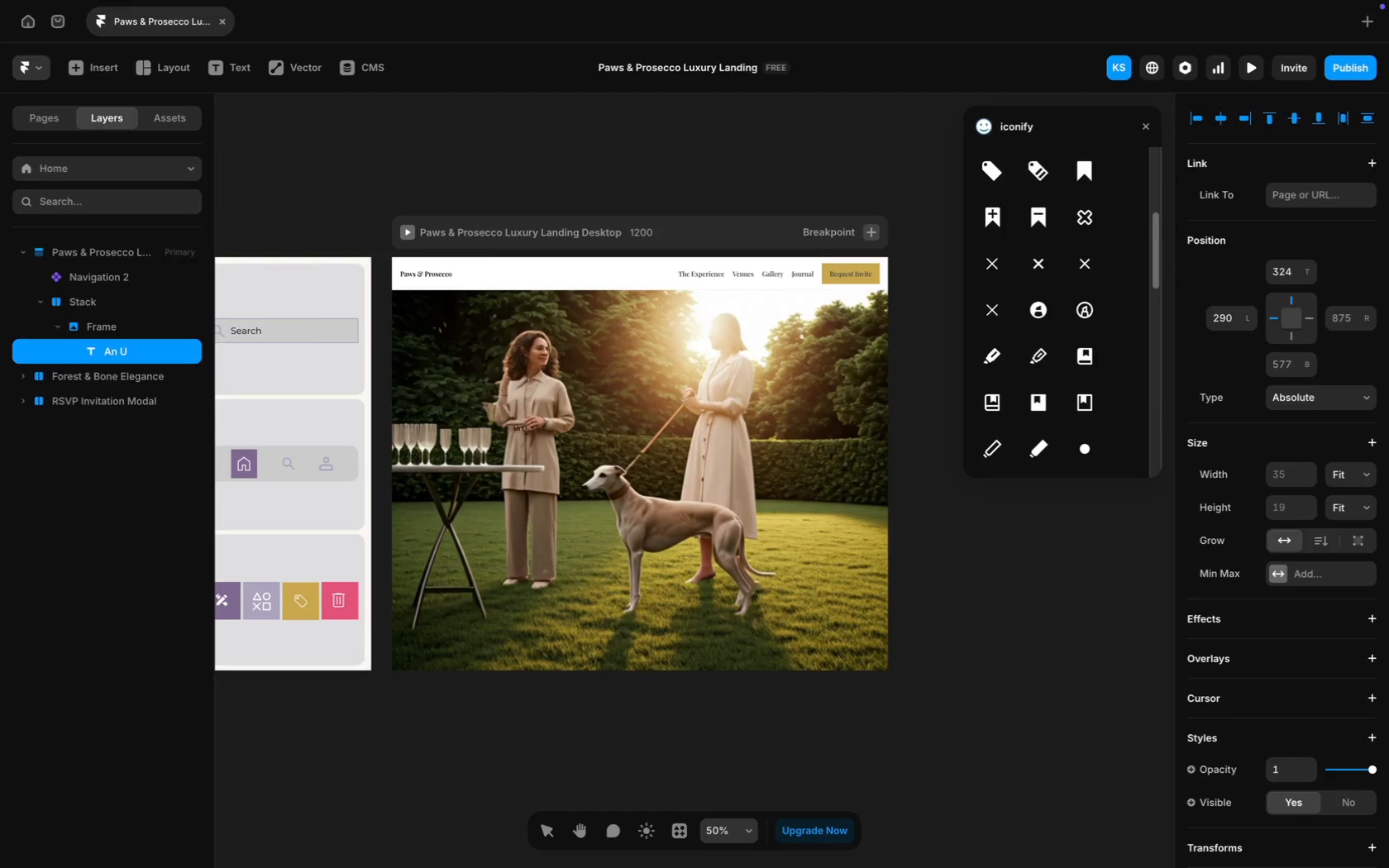 
type(nrivaled Affair for You & Your Companion.)
 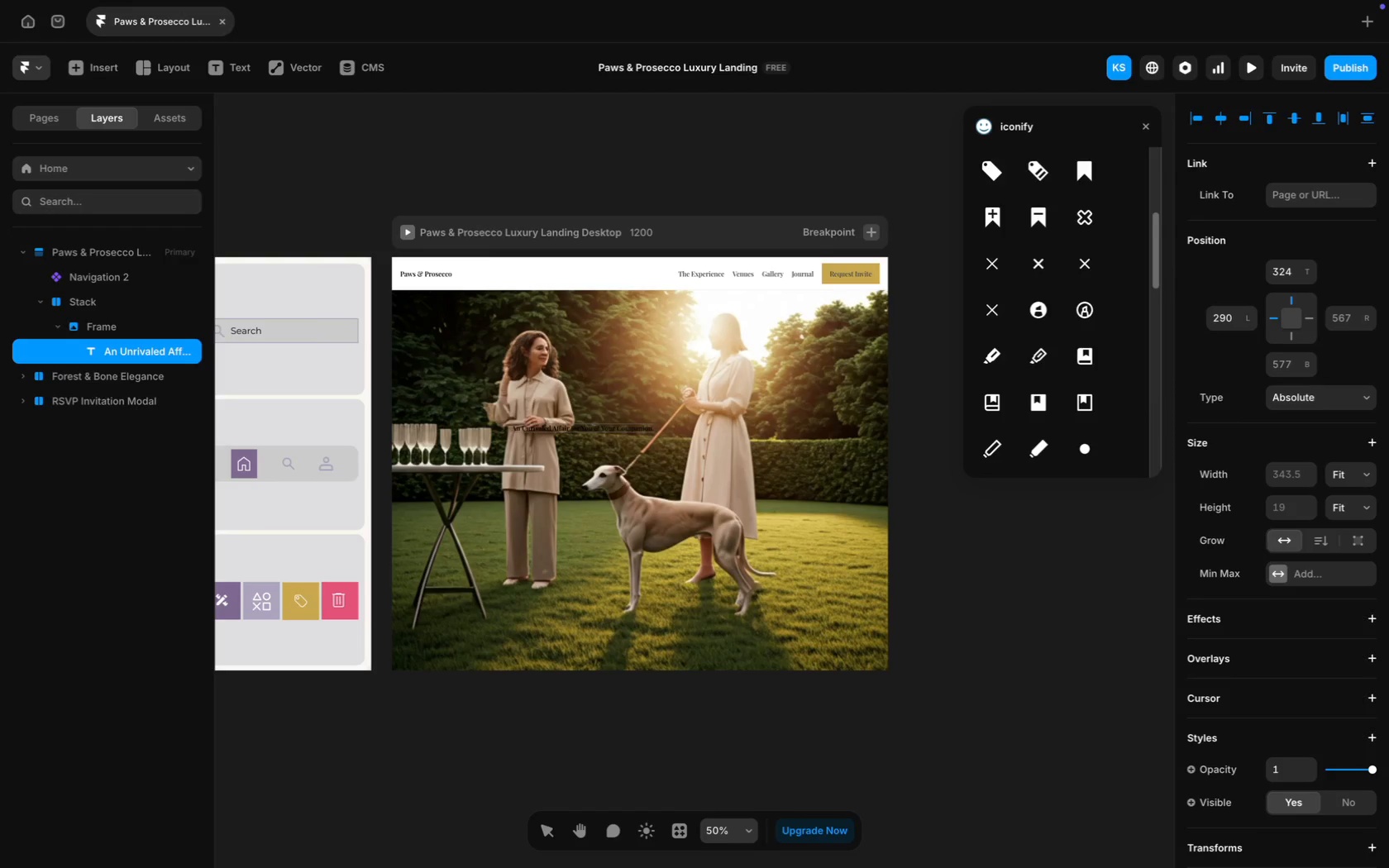 
key(Meta+A)
 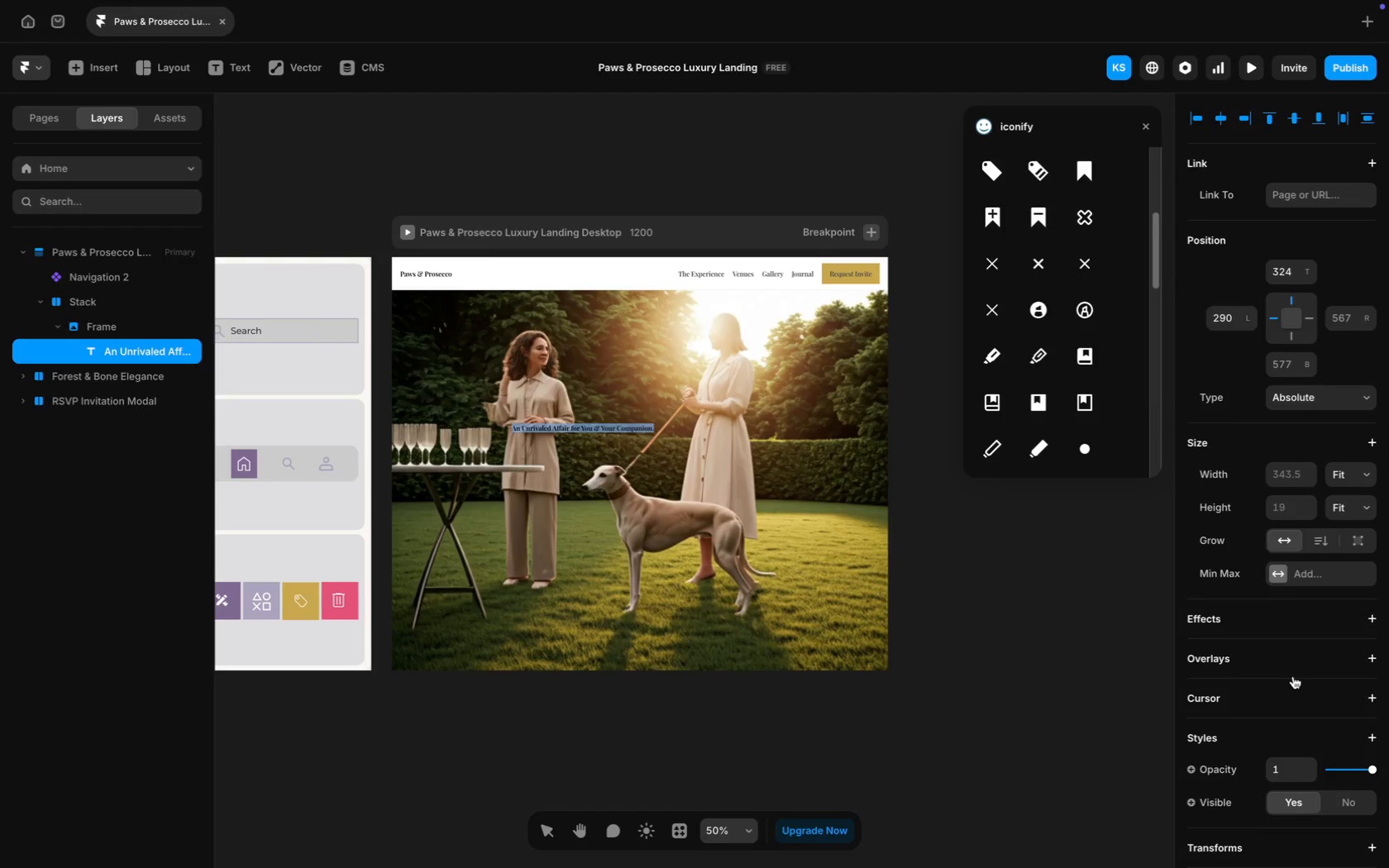 
wait(5.54)
 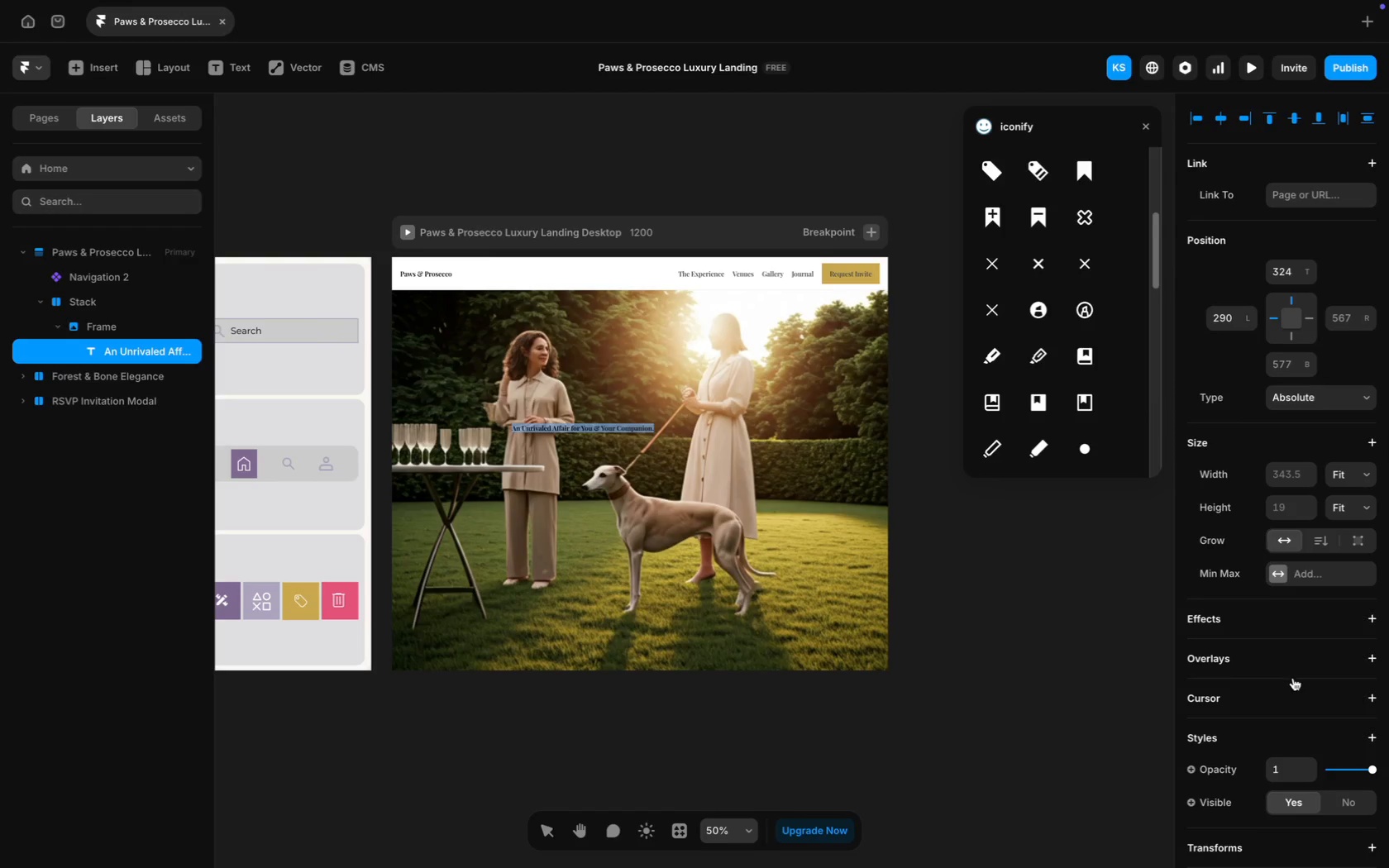 
scroll: coordinate [1309, 631], scroll_direction: down, amount: 33.0
 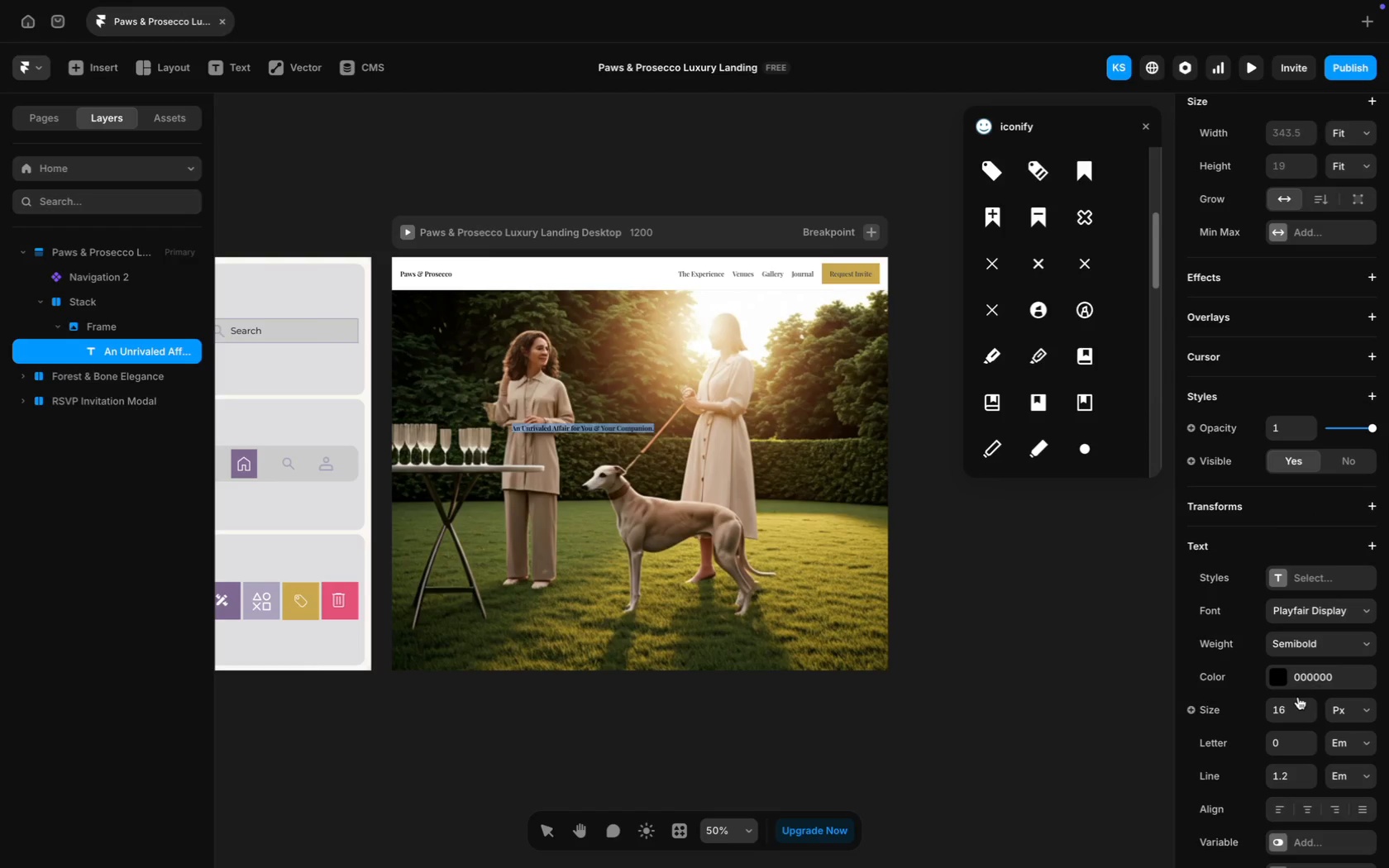 
left_click([1286, 713])
 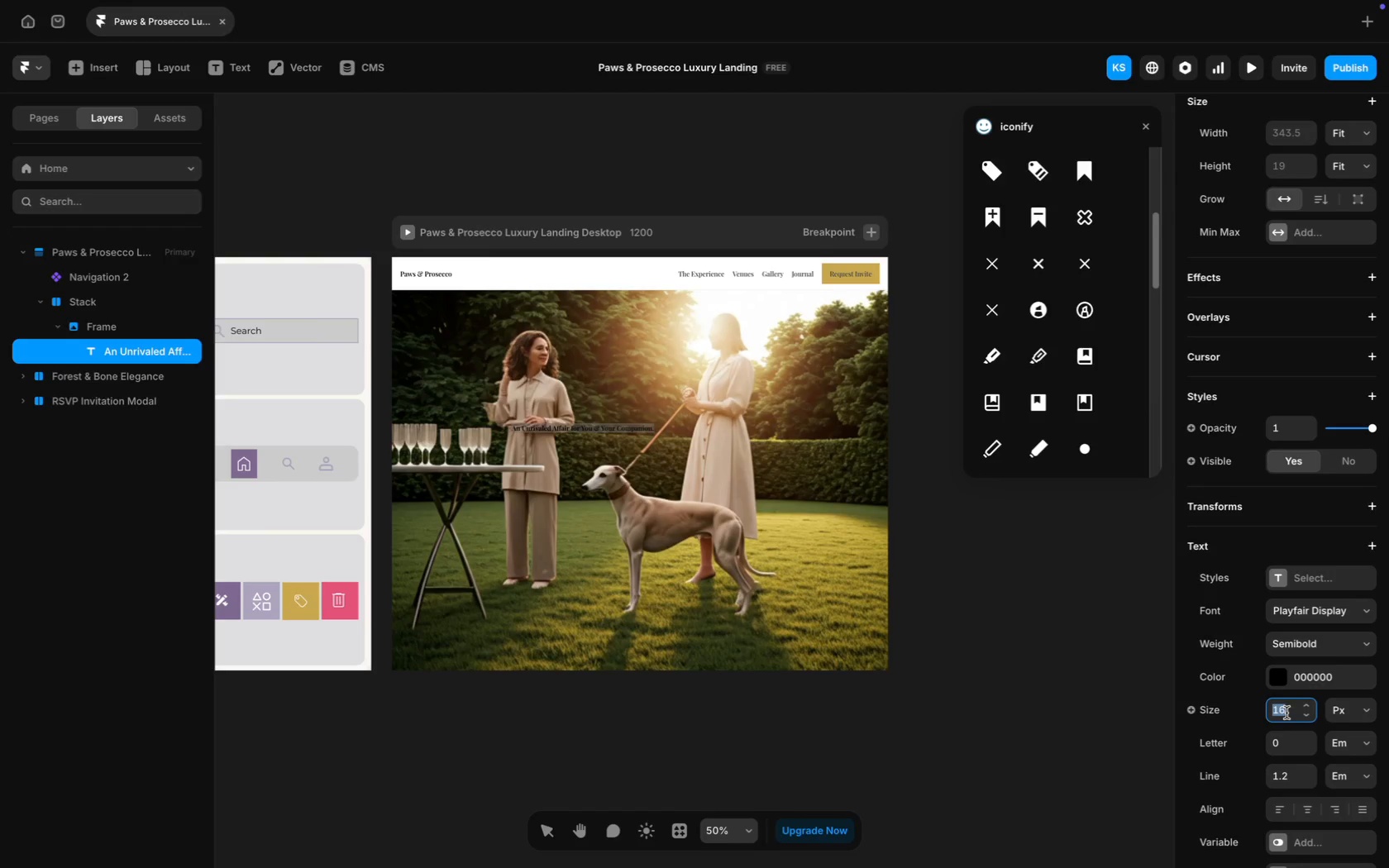 
type(40)
 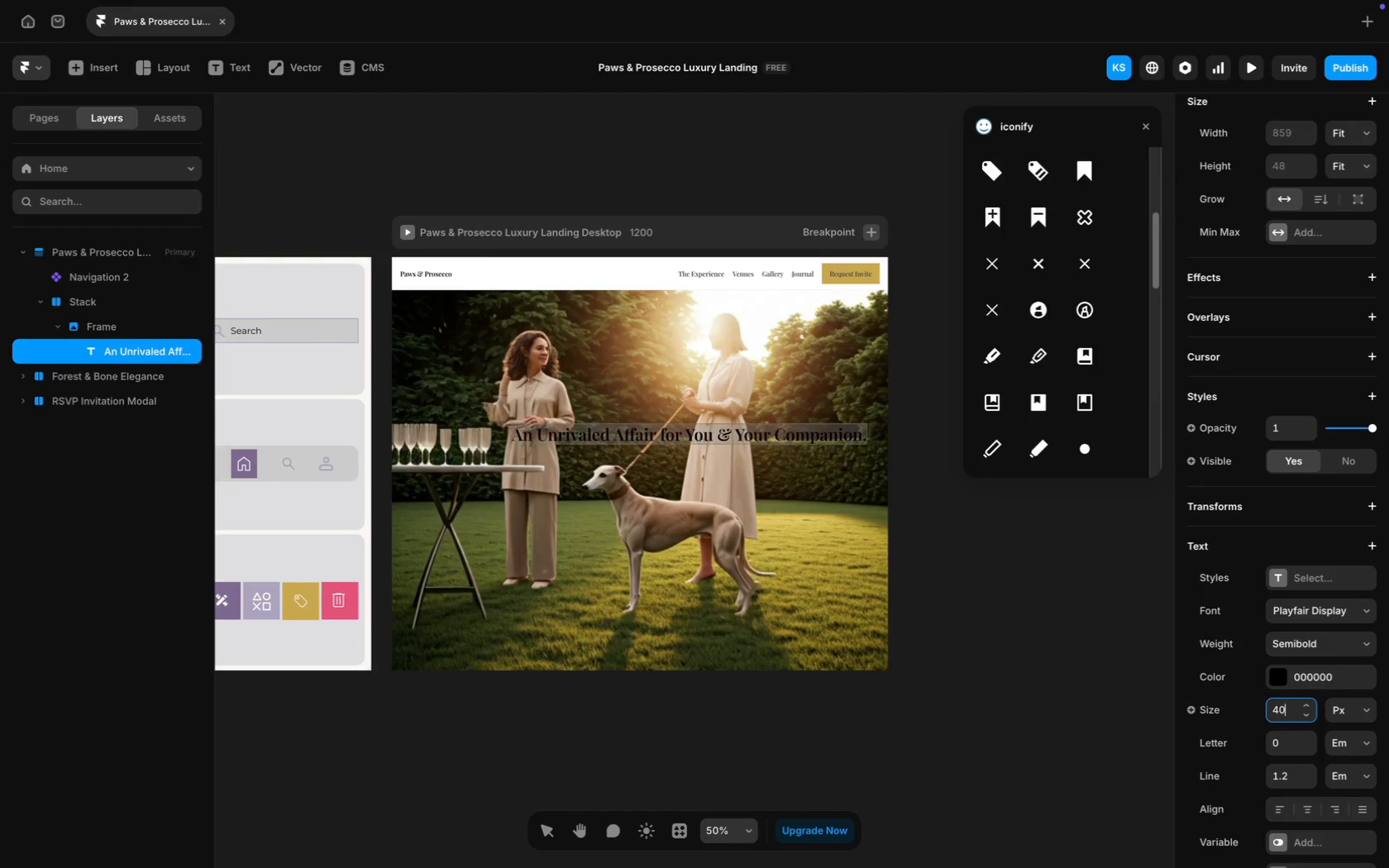 
key(Enter)
 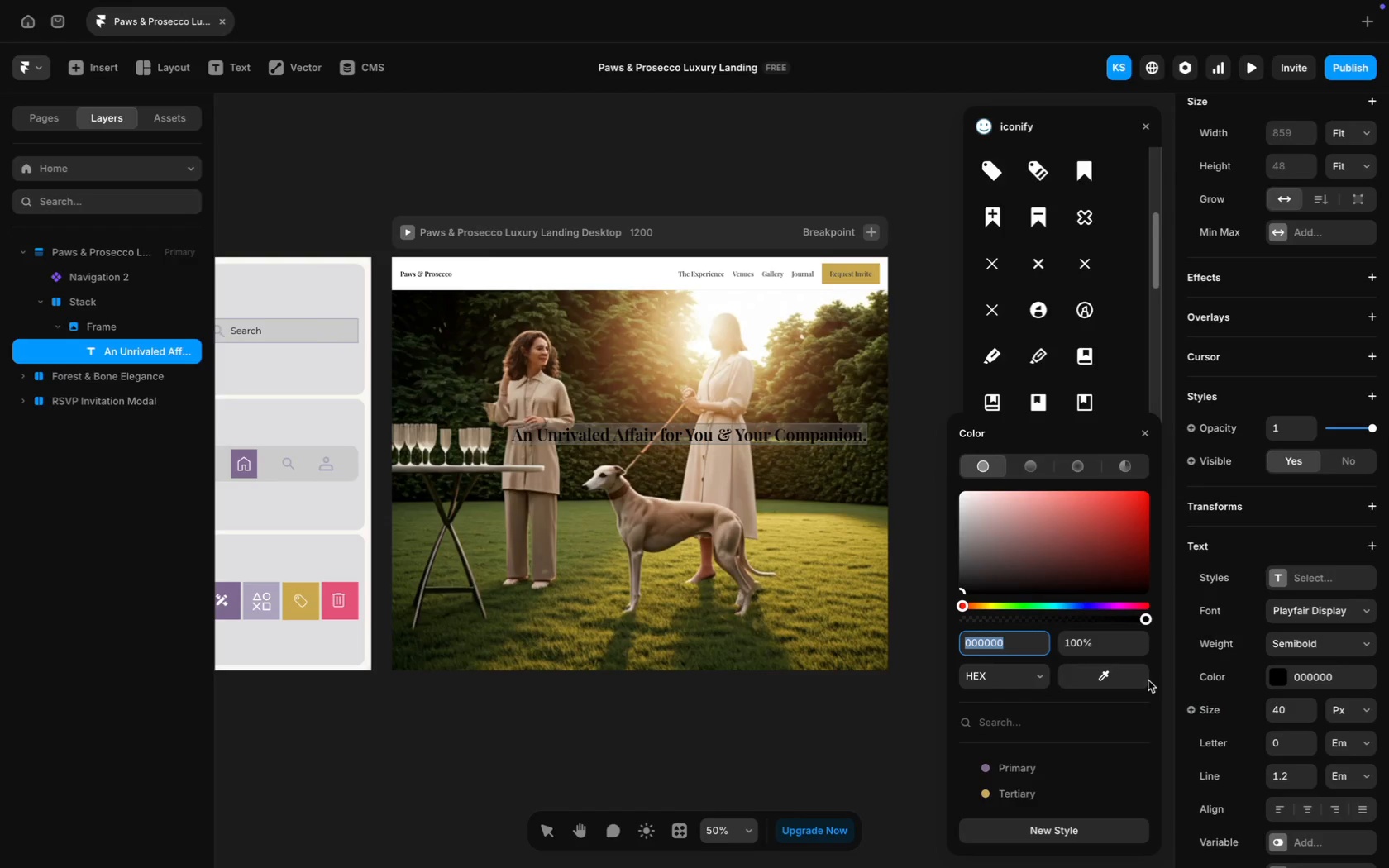 
scroll: coordinate [723, 604], scroll_direction: up, amount: 64.0
 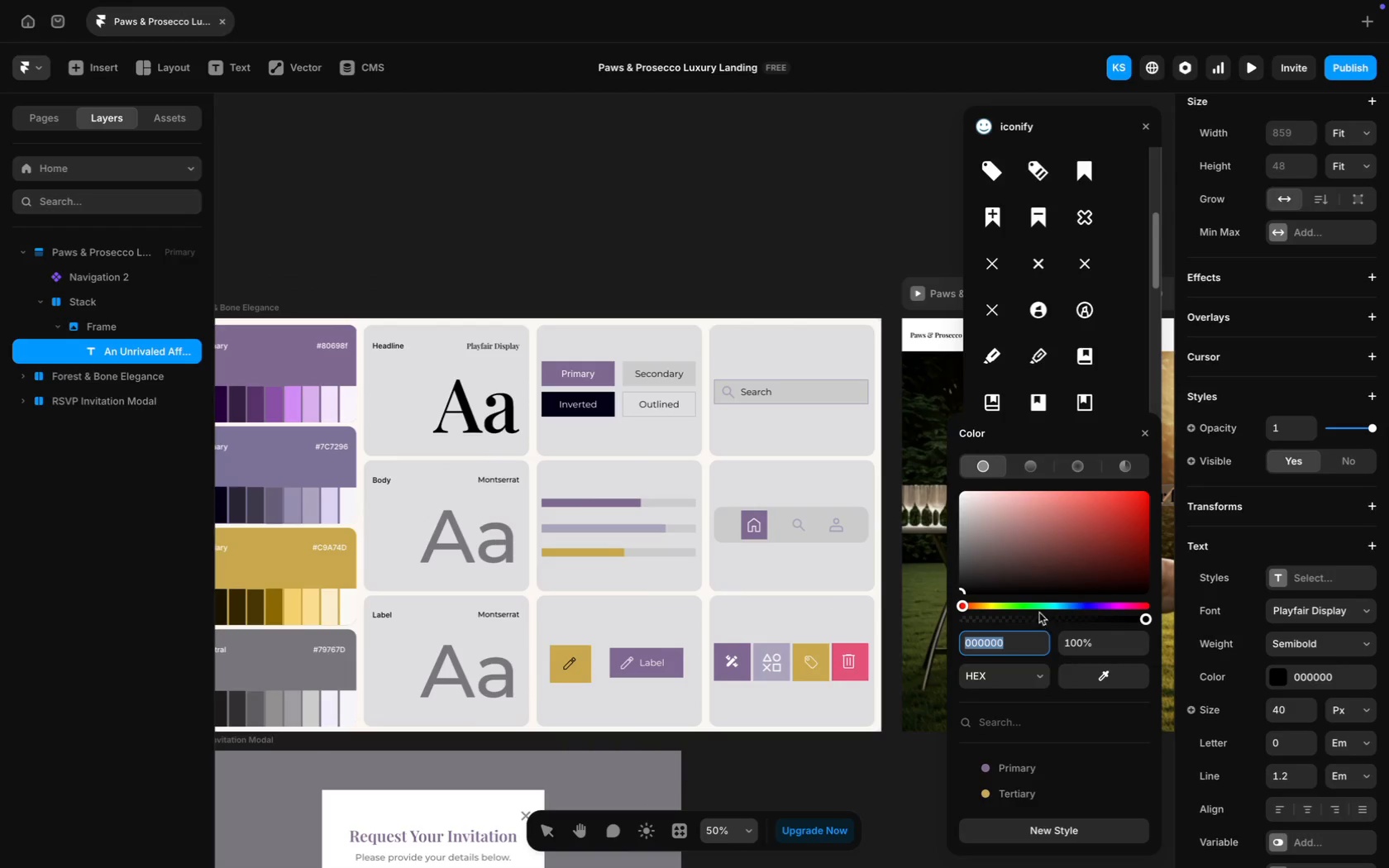 
left_click([1031, 604])
 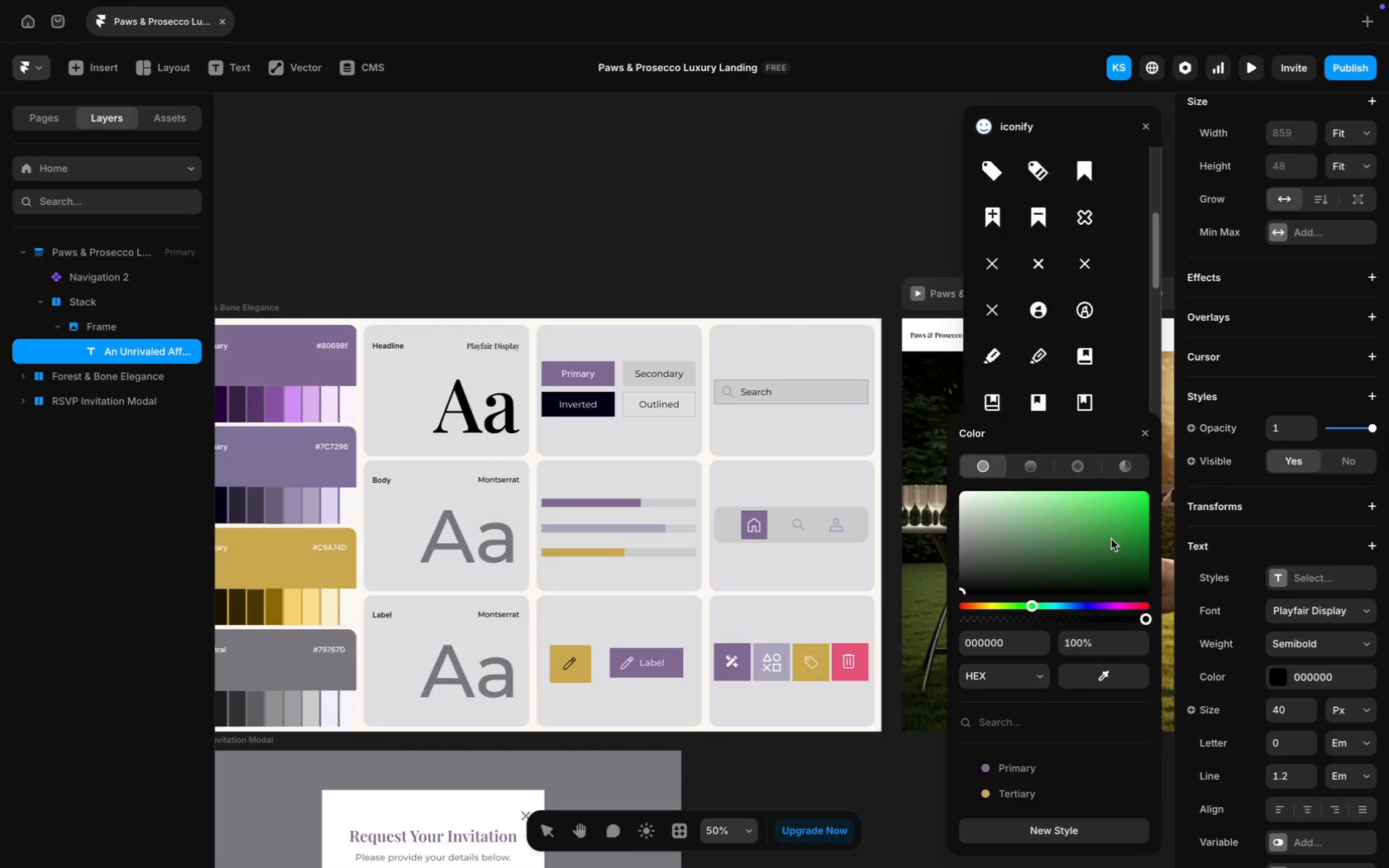 
left_click([1130, 547])
 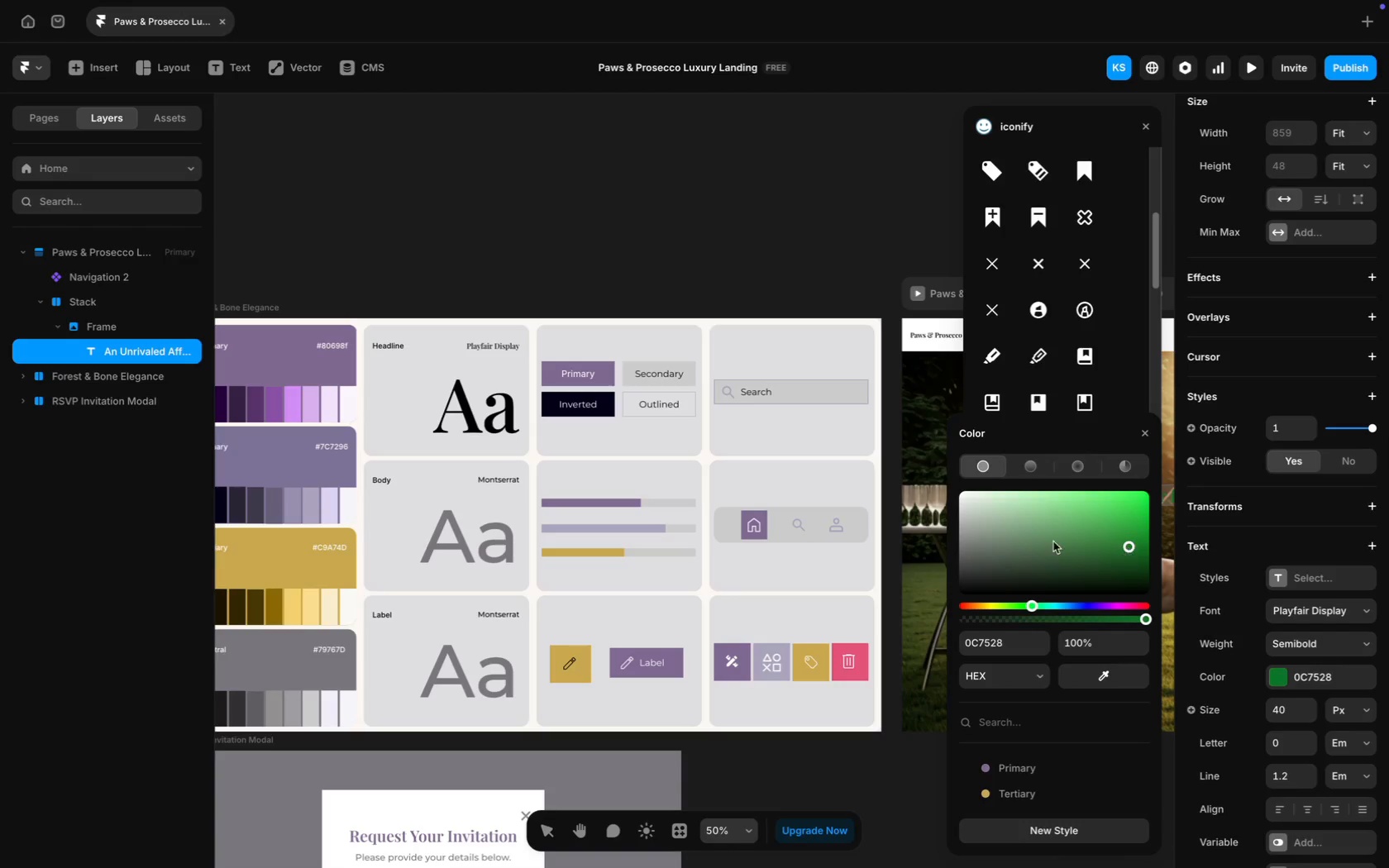 
scroll: coordinate [709, 564], scroll_direction: down, amount: 39.0
 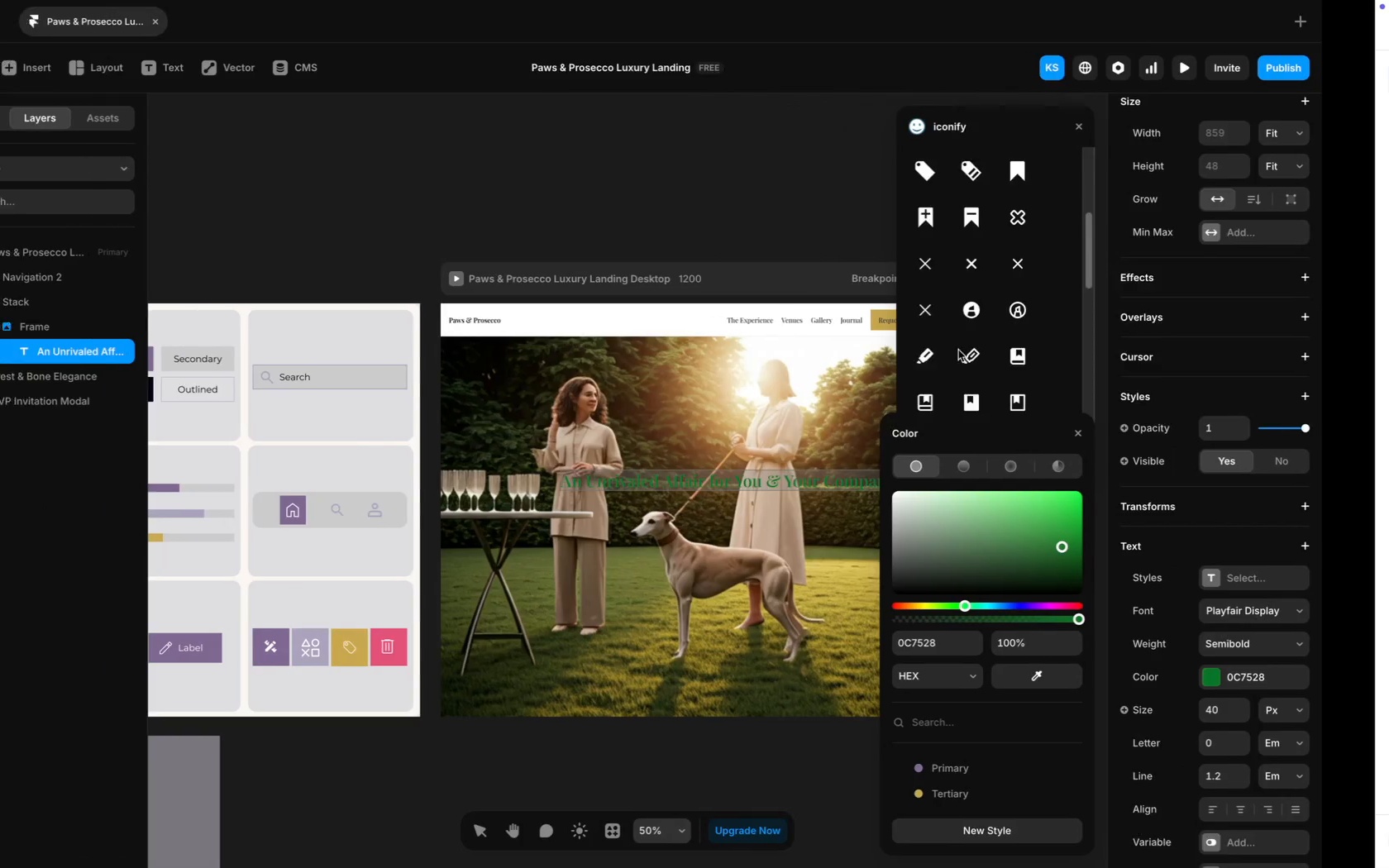 
wait(5.58)
 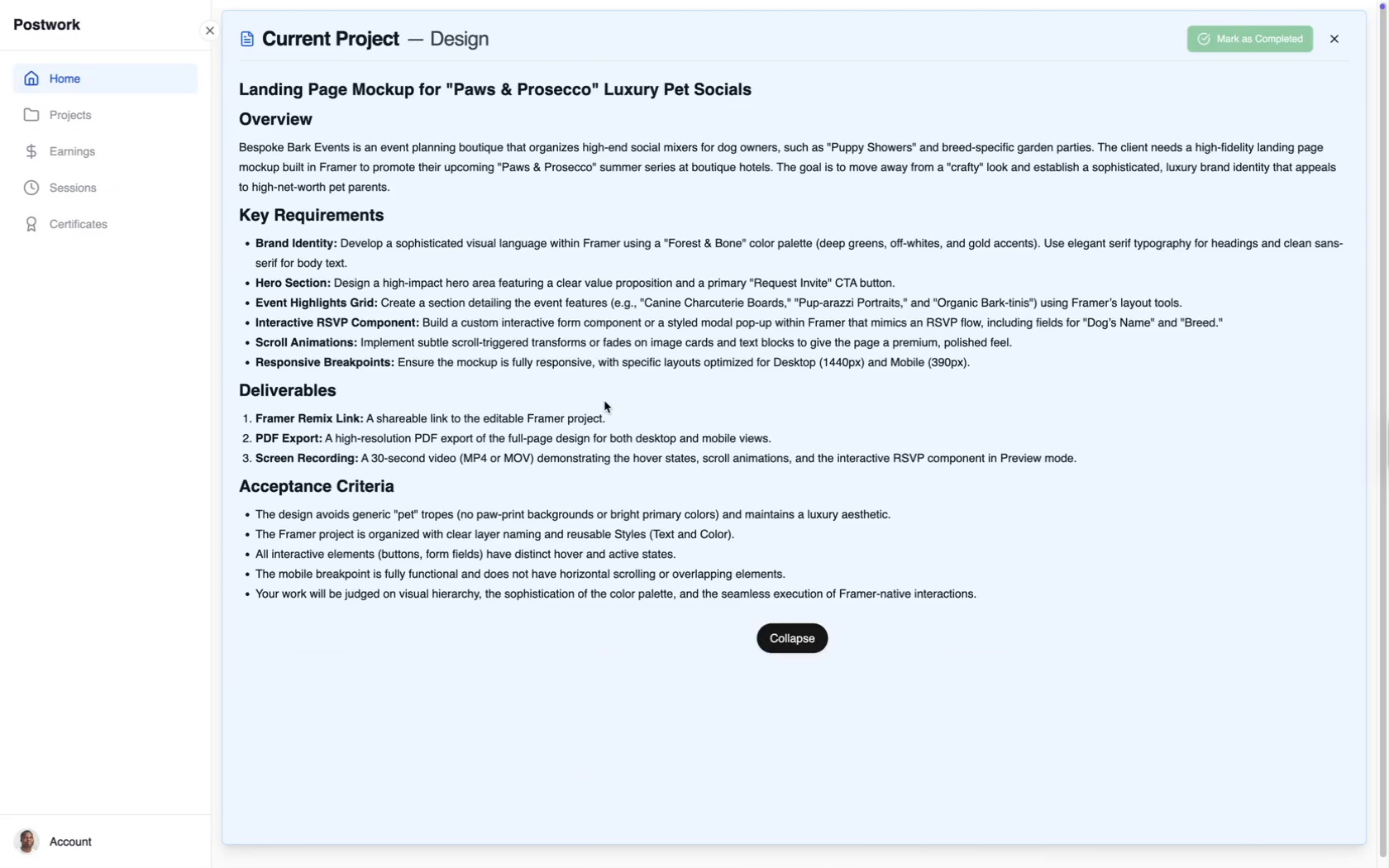 
left_click([1138, 558])
 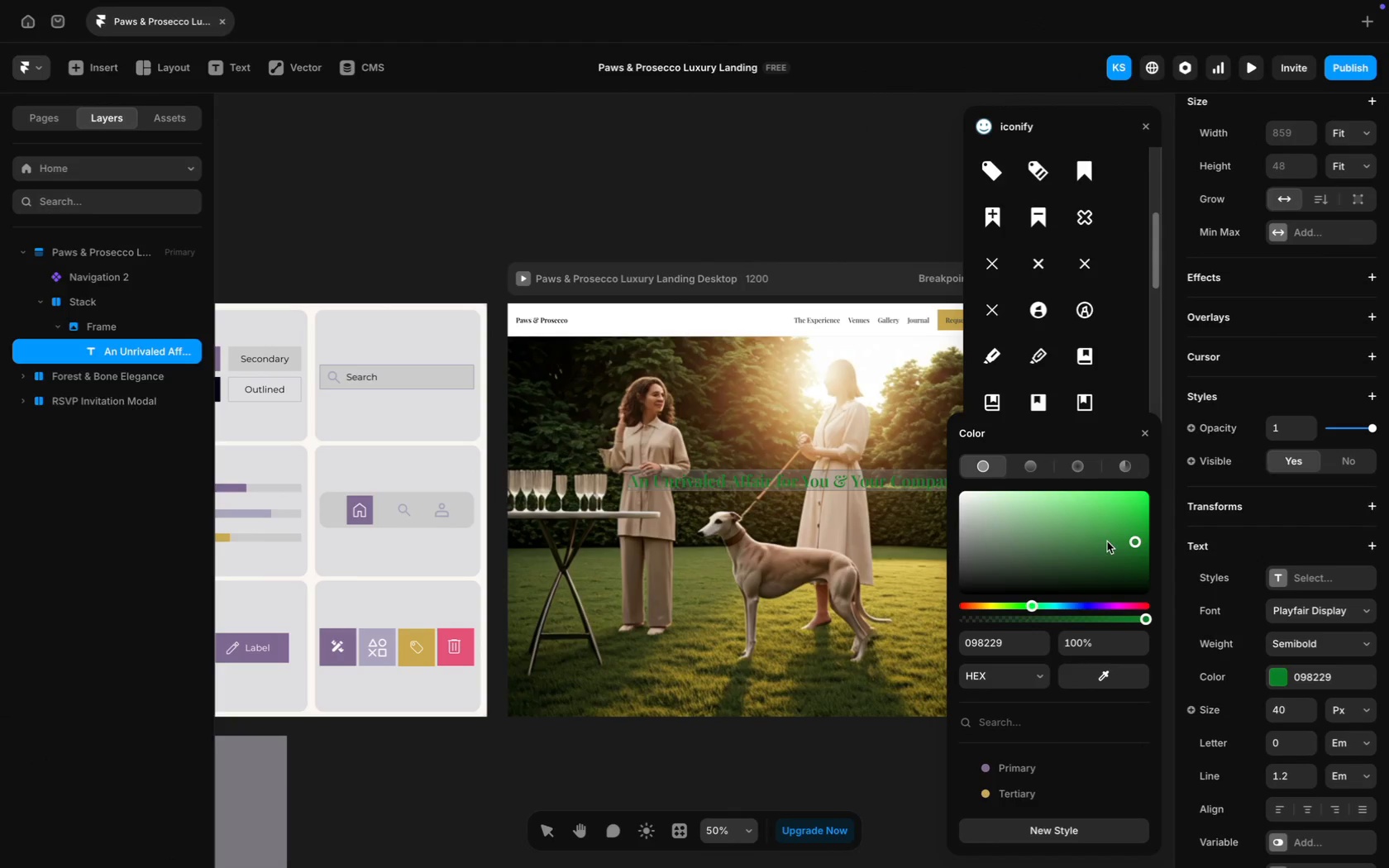 
left_click([836, 560])
 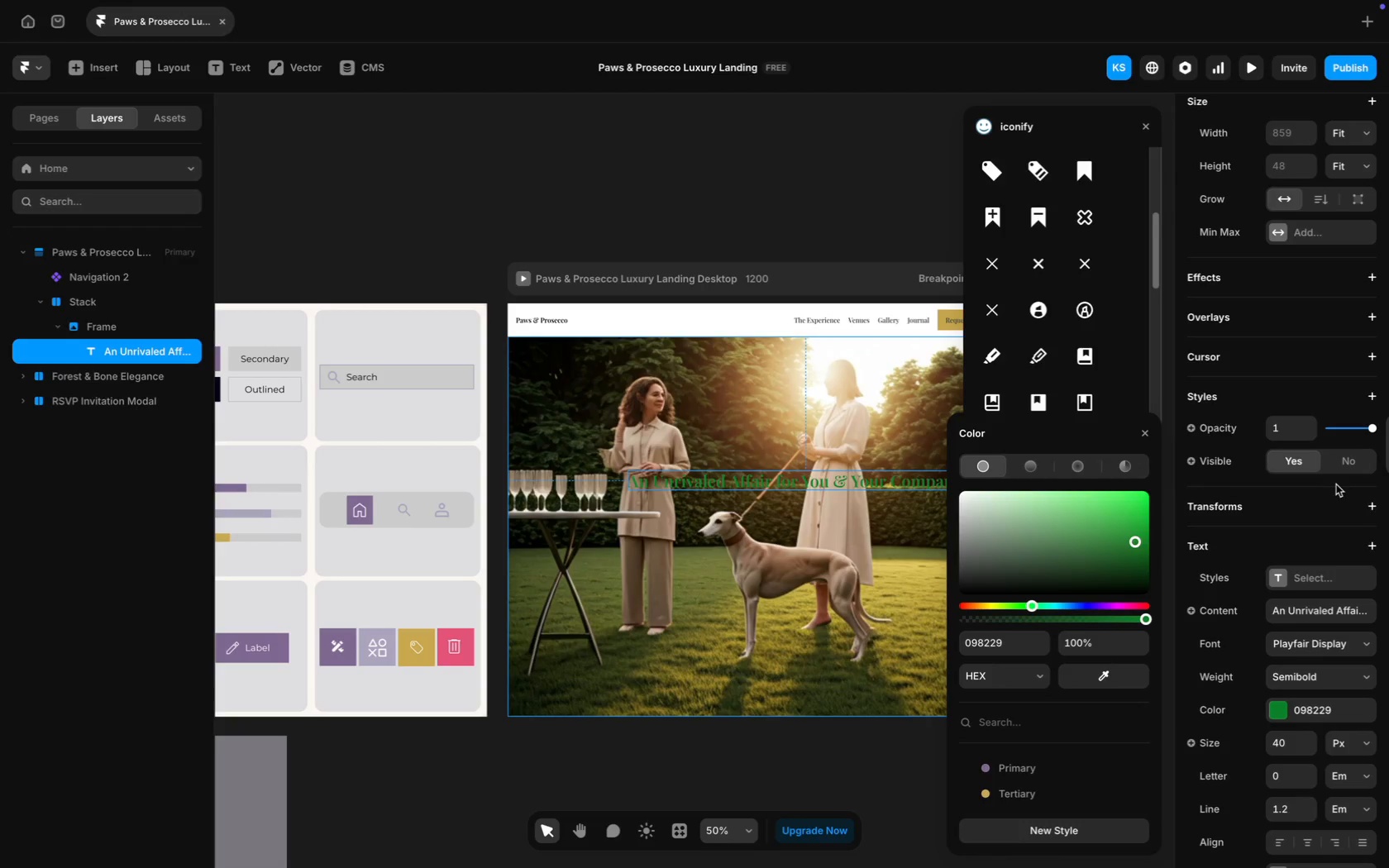 
scroll: coordinate [1338, 476], scroll_direction: up, amount: 1.0
 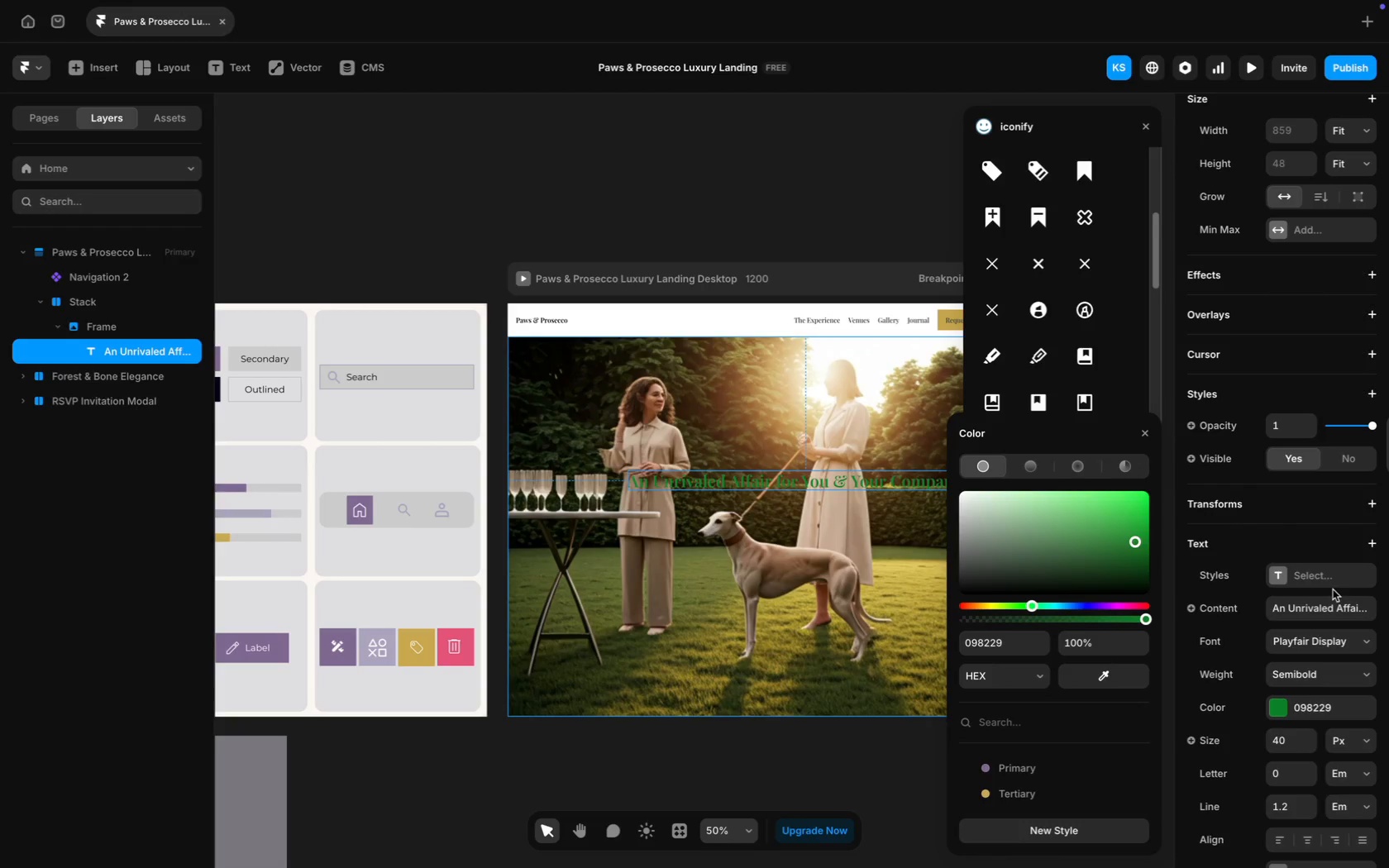 
scroll: coordinate [1315, 486], scroll_direction: down, amount: 44.0
 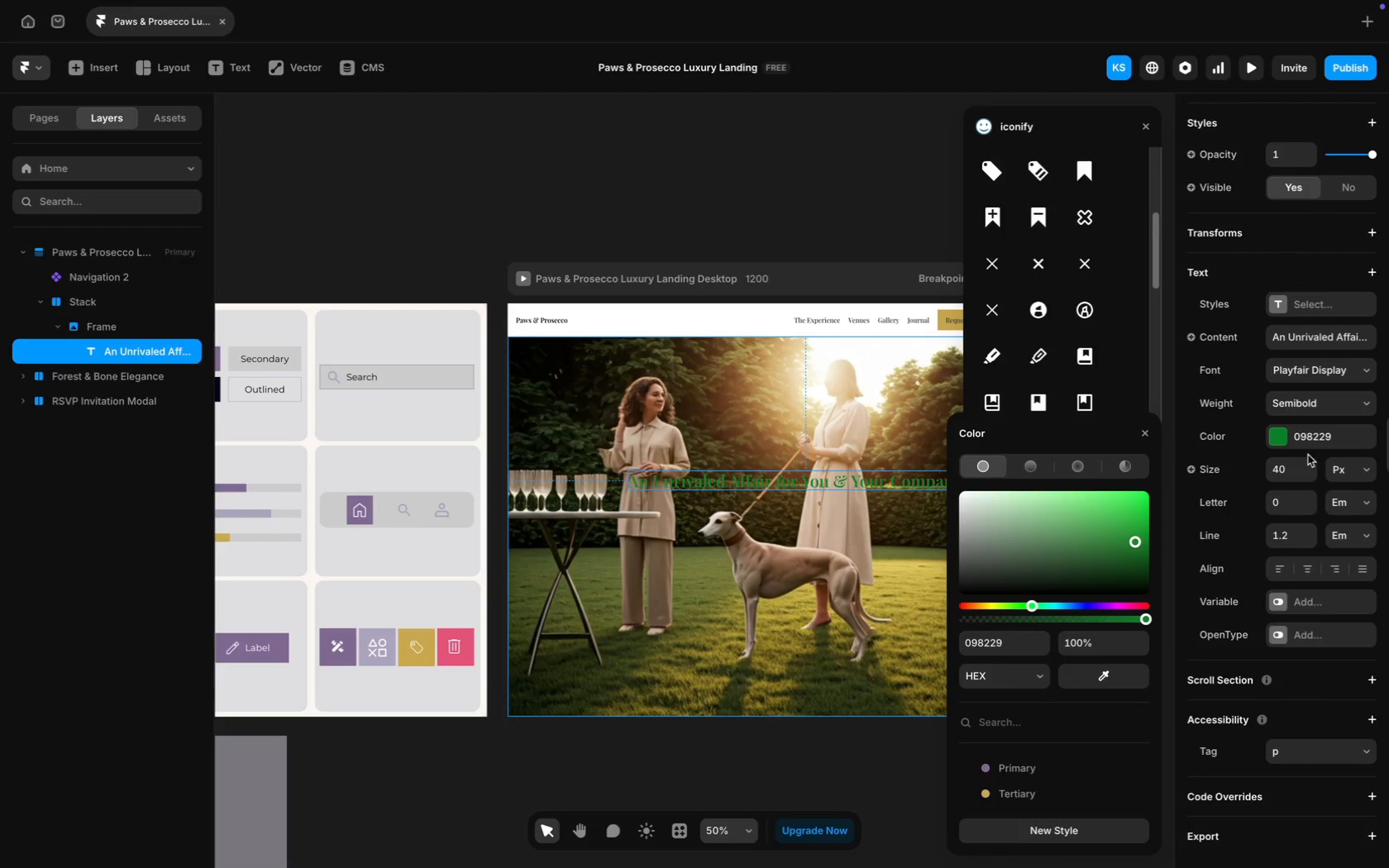 
scroll: coordinate [1307, 339], scroll_direction: up, amount: 52.0
 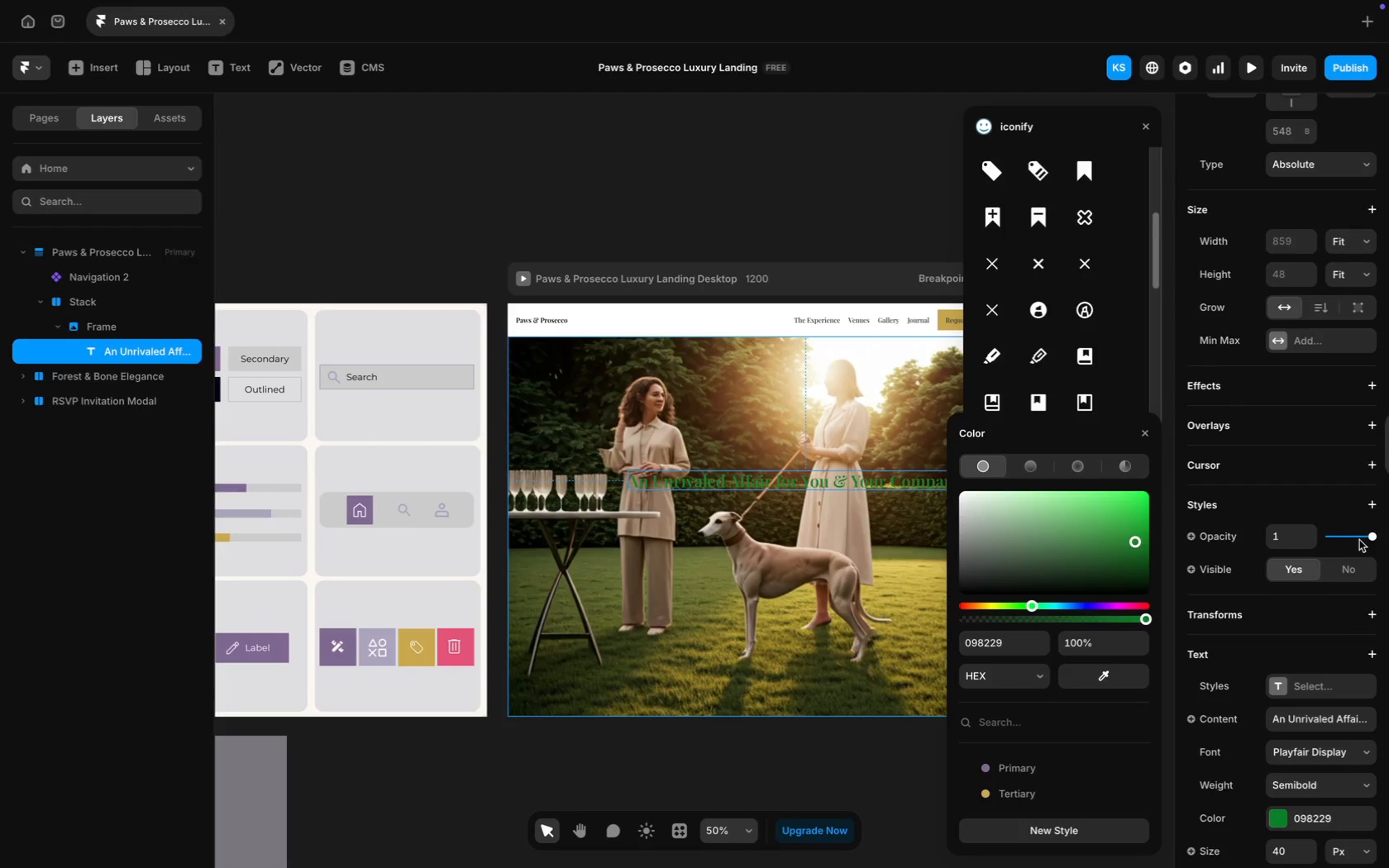 
left_click_drag(start_coordinate=[1369, 539], to_coordinate=[1388, 531])
 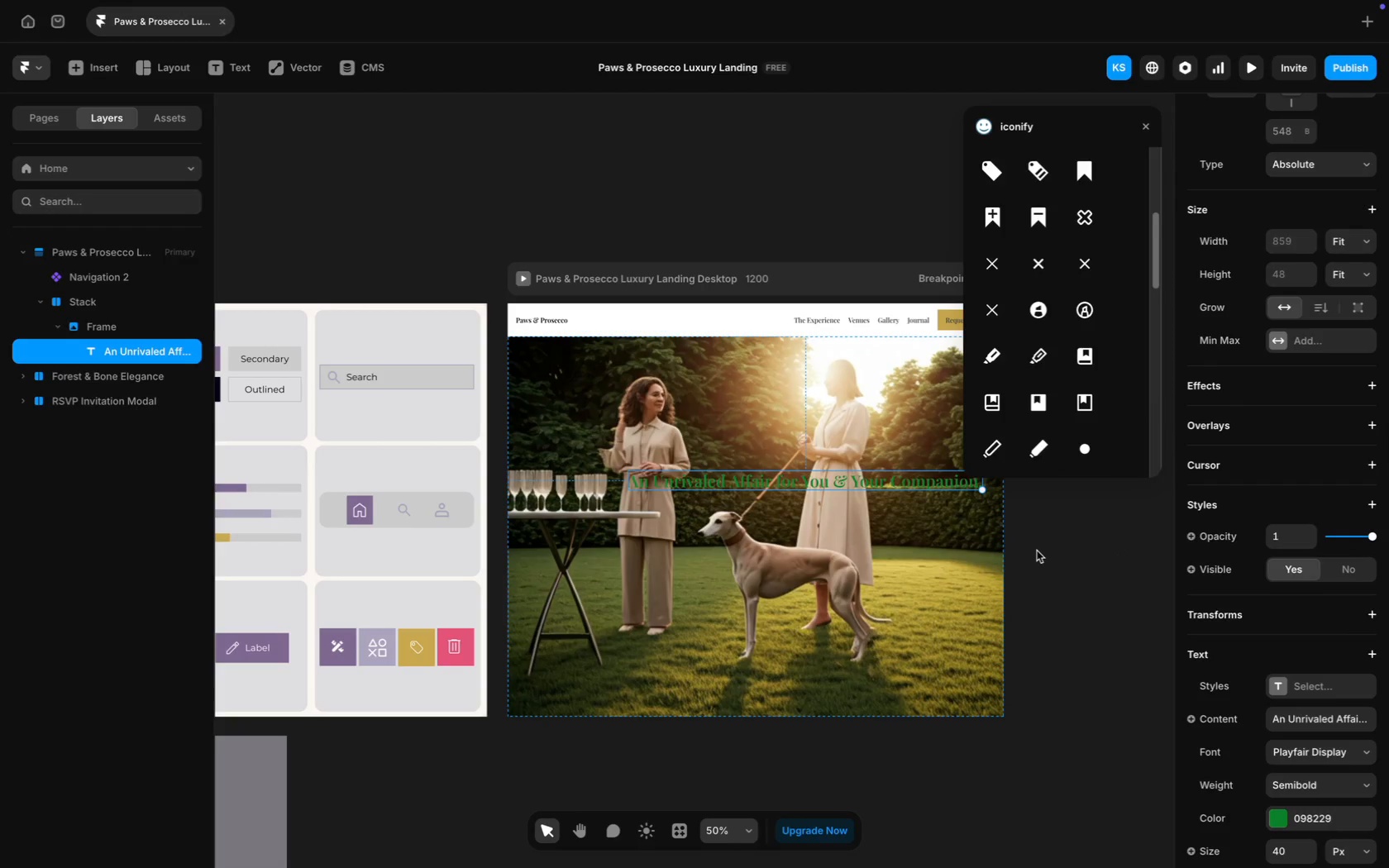 
scroll: coordinate [1029, 551], scroll_direction: down, amount: 10.0
 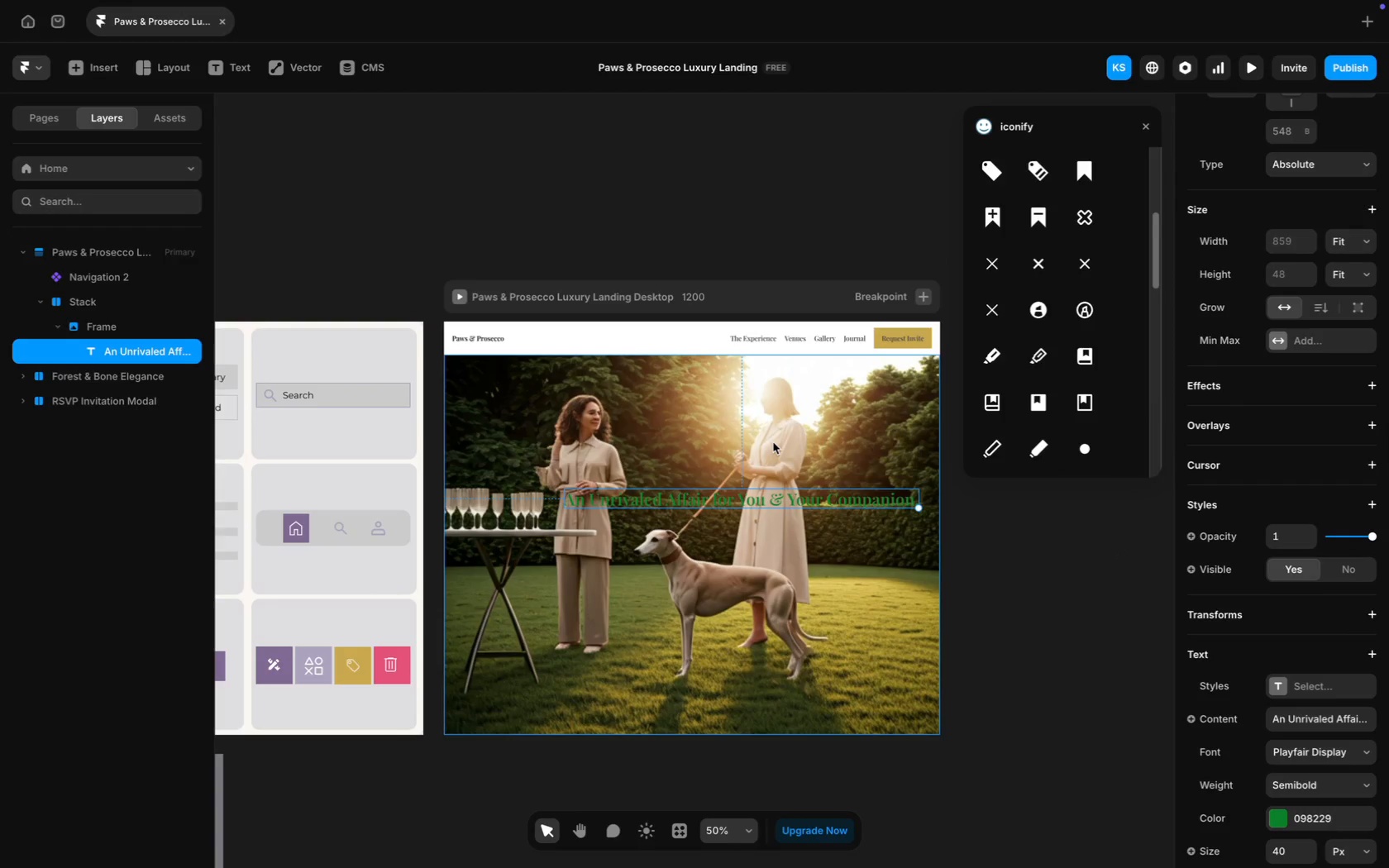 
left_click([772, 441])
 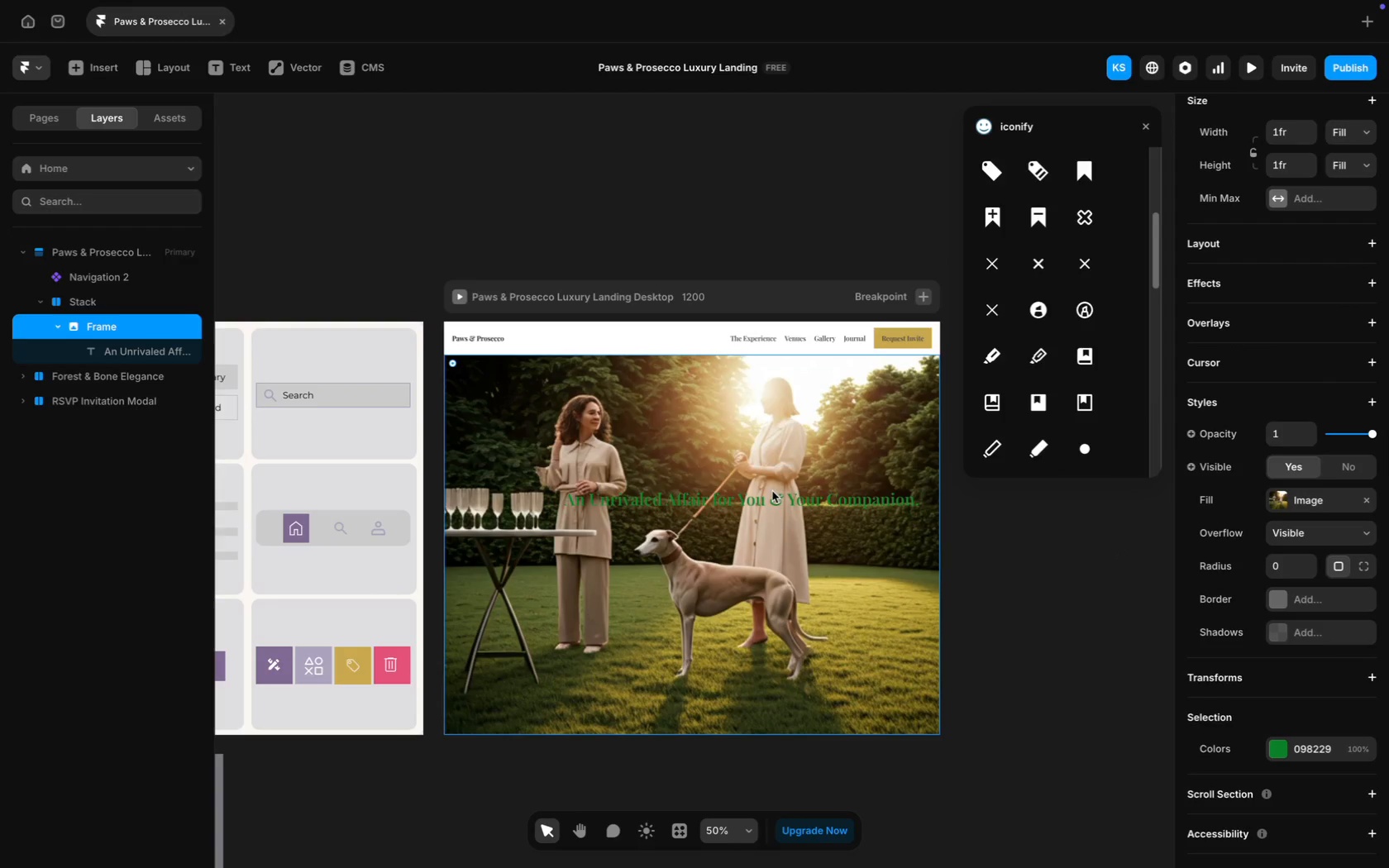 
left_click([772, 504])
 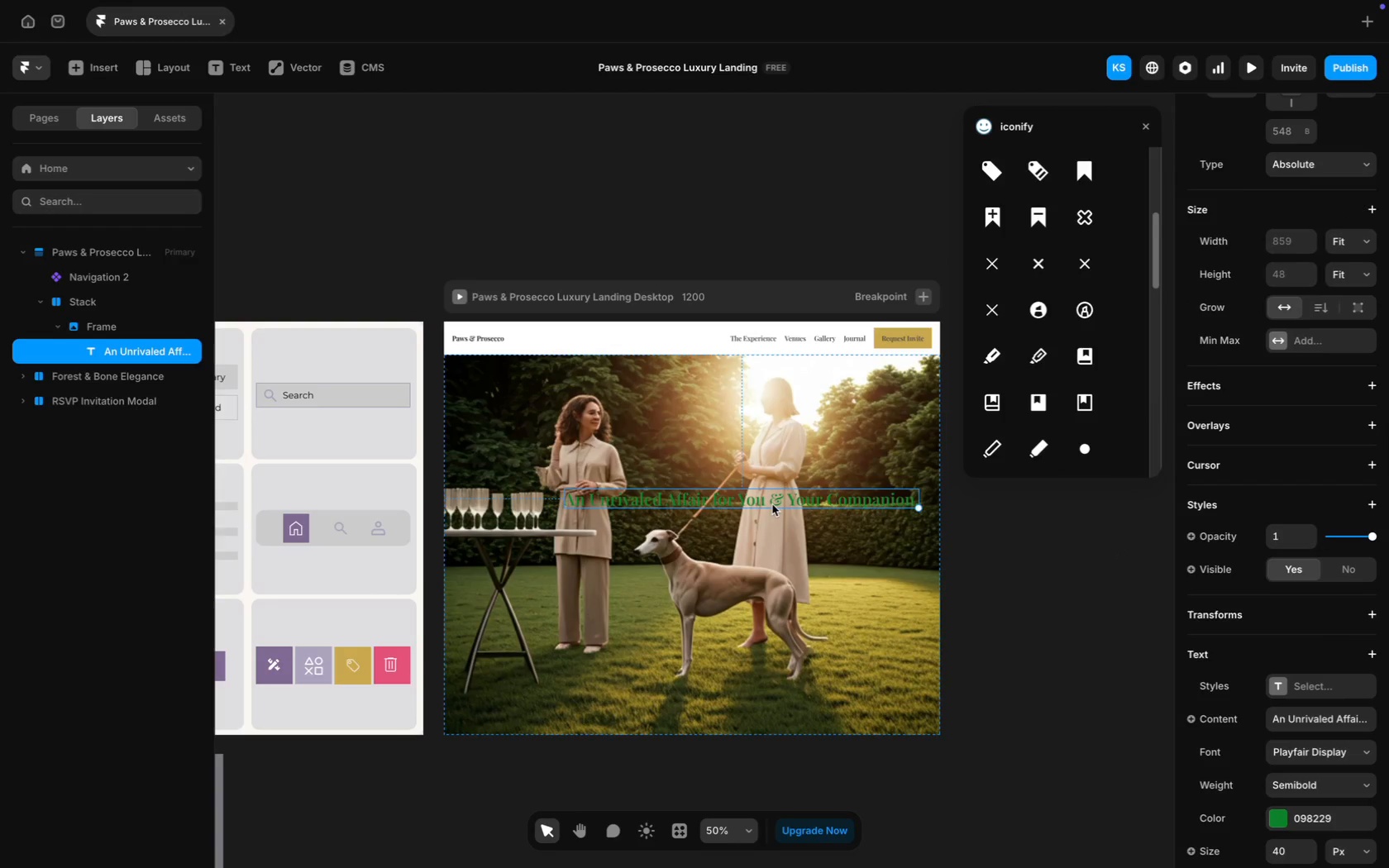 
left_click_drag(start_coordinate=[772, 504], to_coordinate=[1024, 774])
 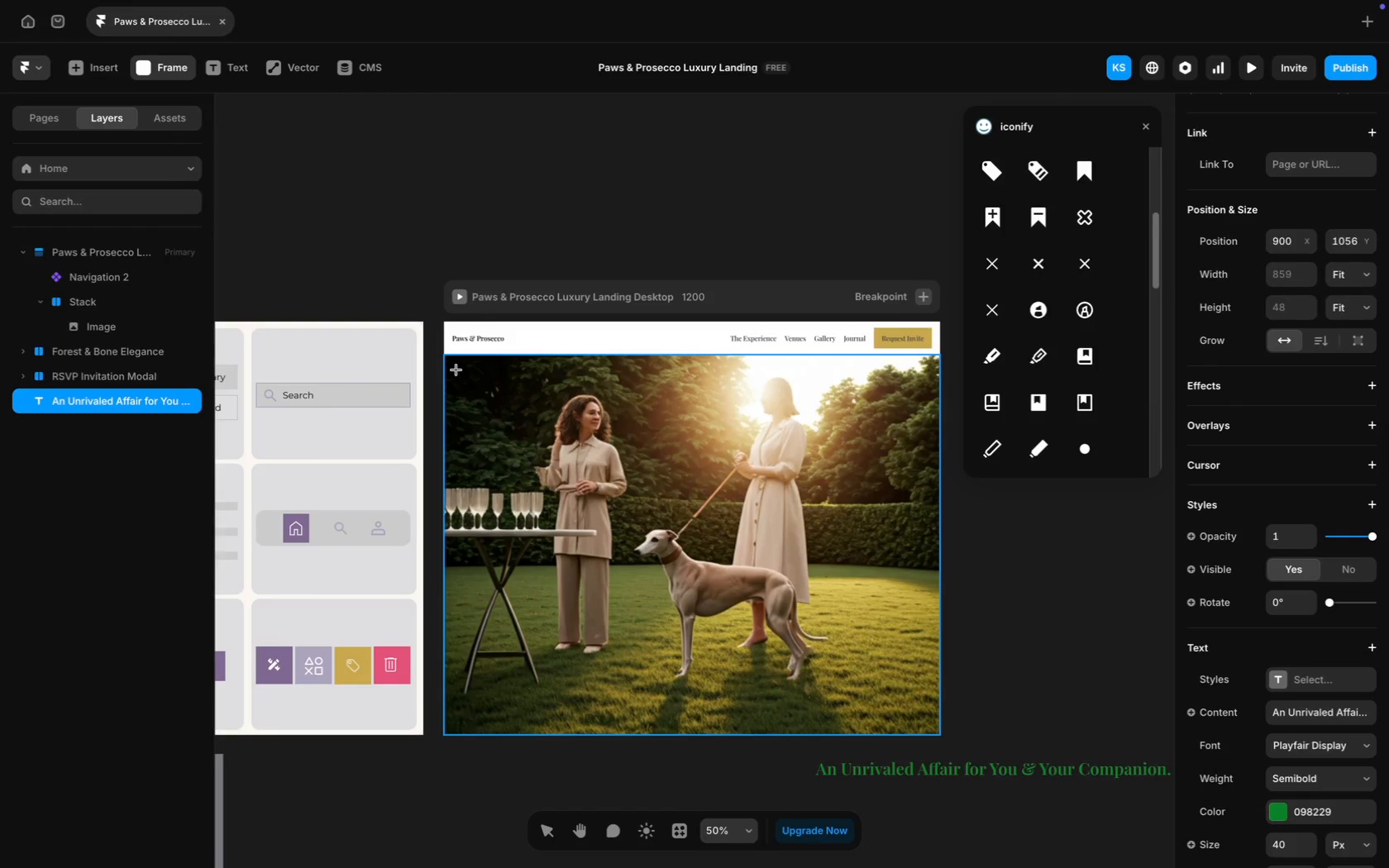 
wait(5.54)
 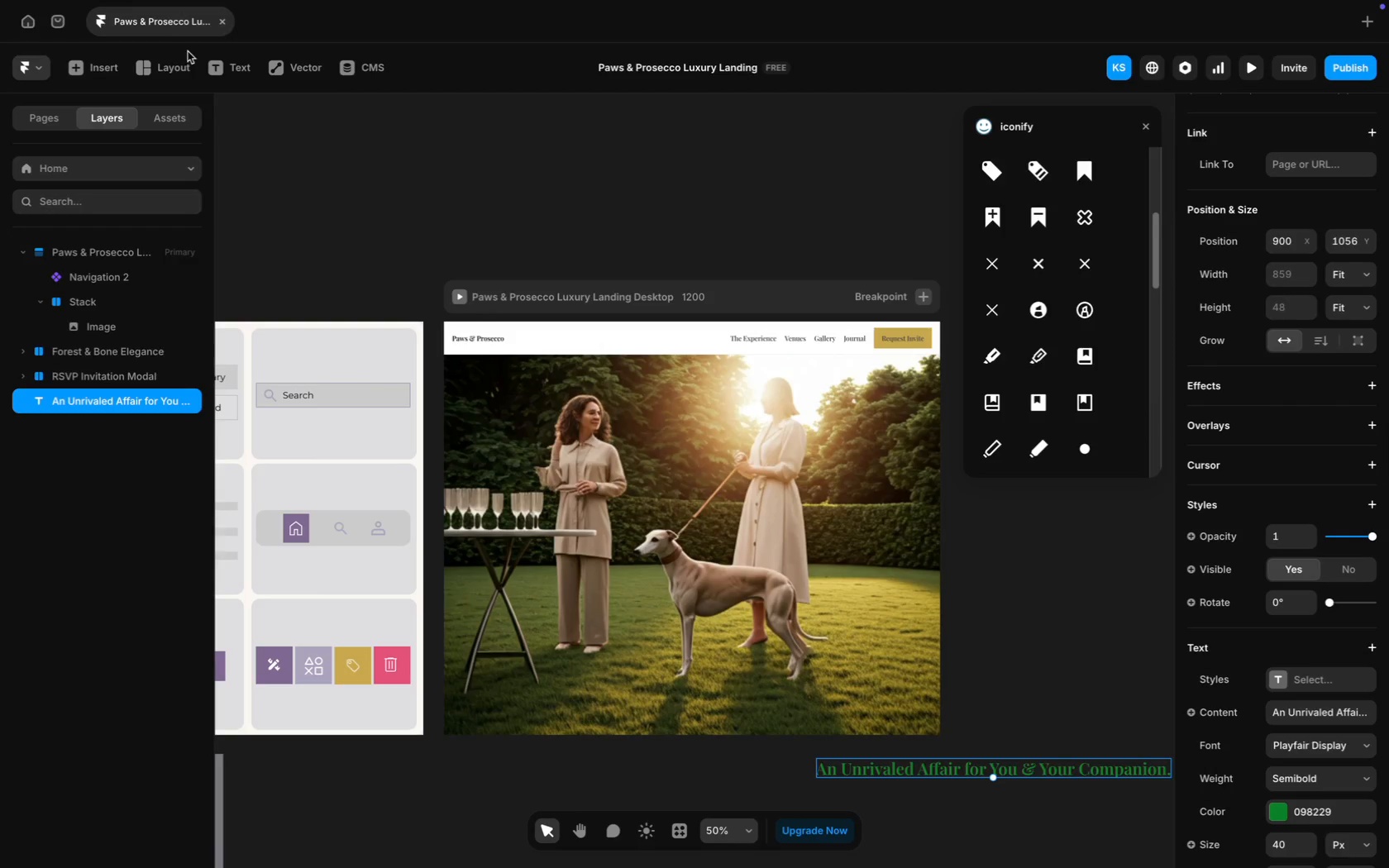 
left_click_drag(start_coordinate=[444, 356], to_coordinate=[938, 733])
 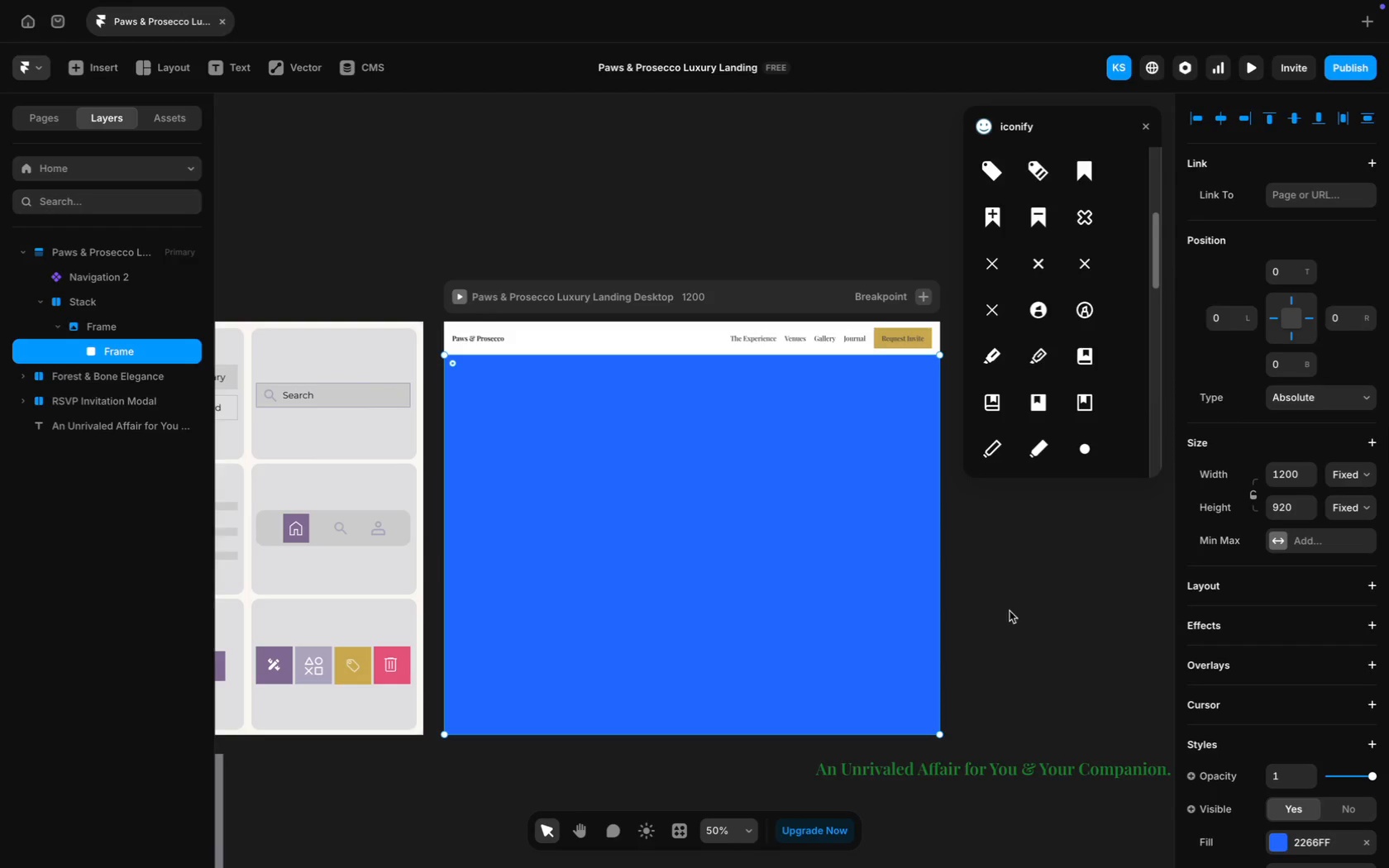 
left_click([1310, 834])
 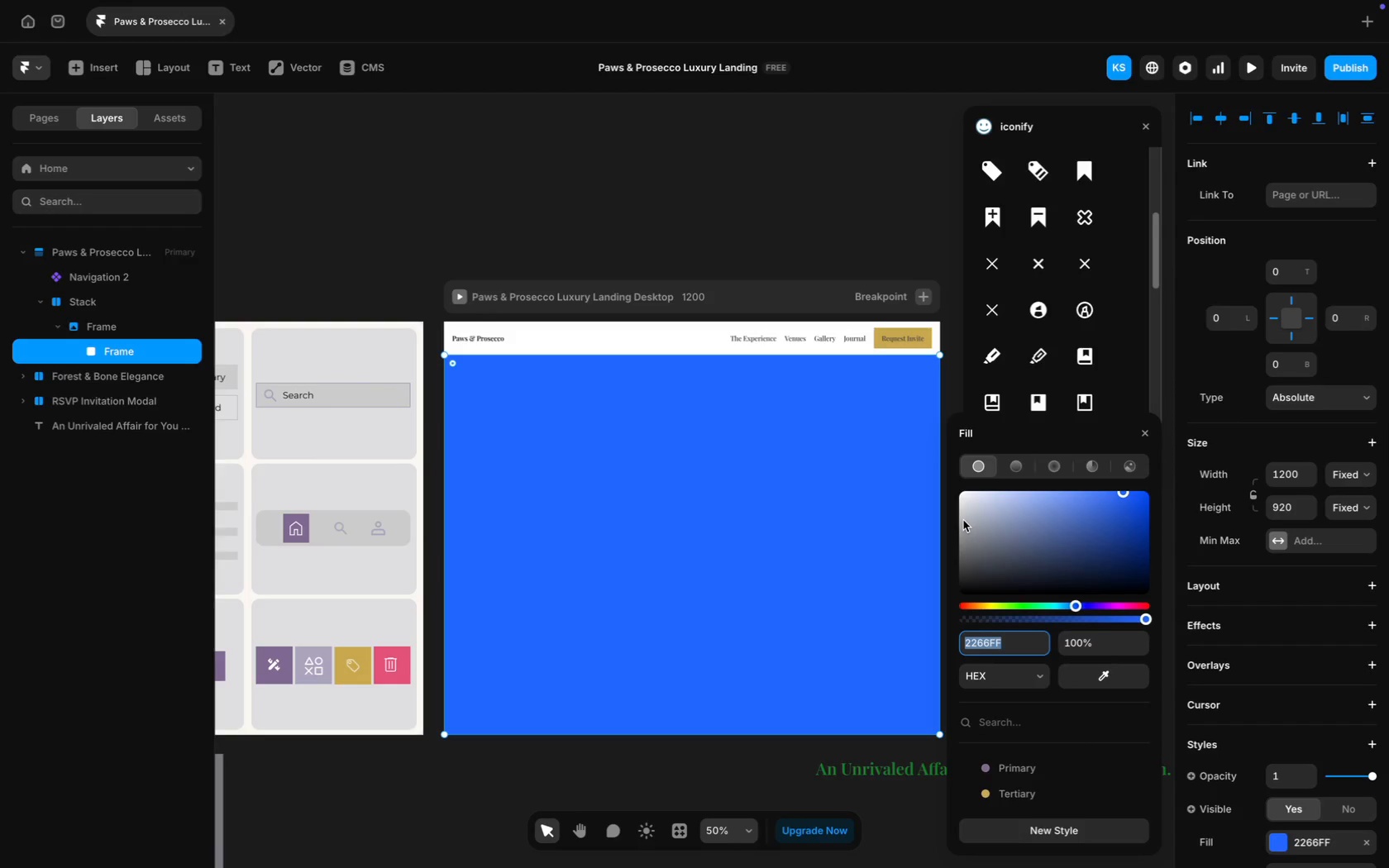 
left_click([964, 524])
 